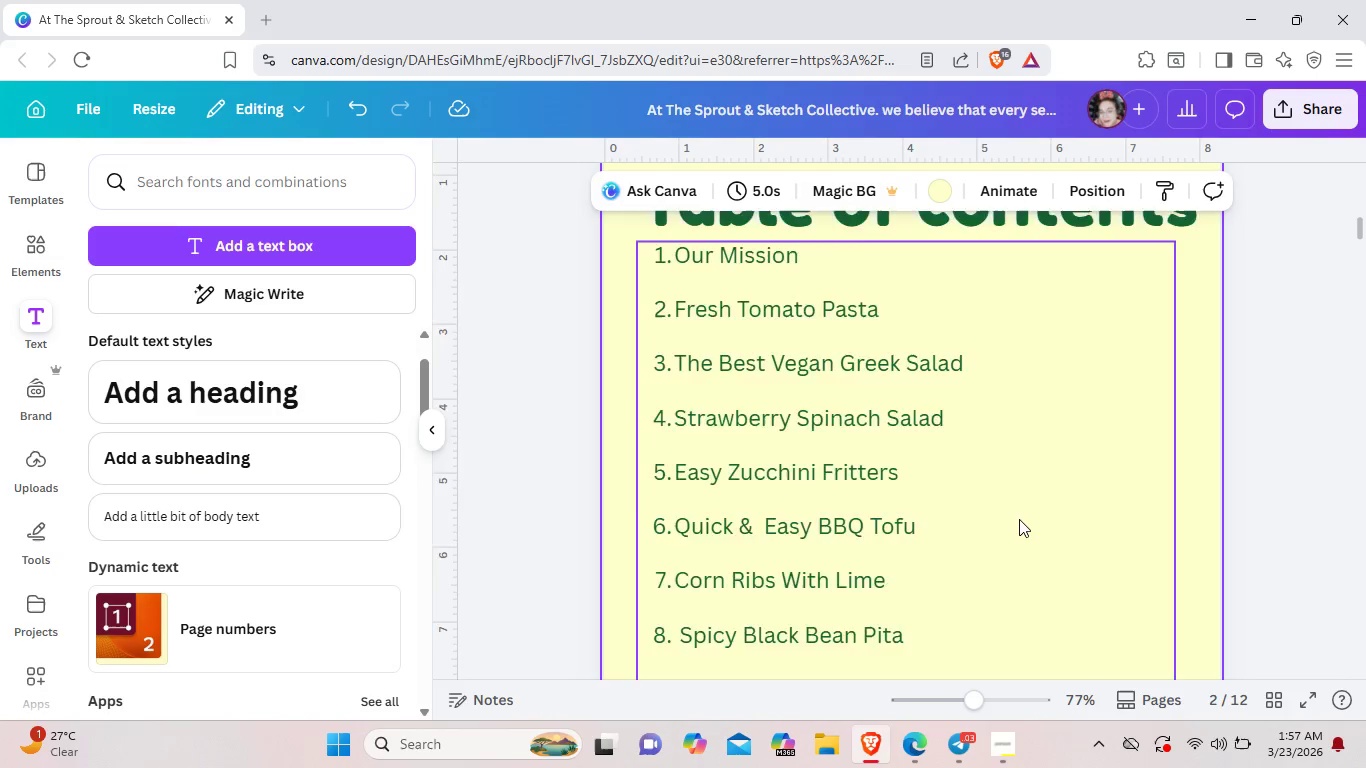 
scroll: coordinate [1019, 519], scroll_direction: down, amount: 1.0
 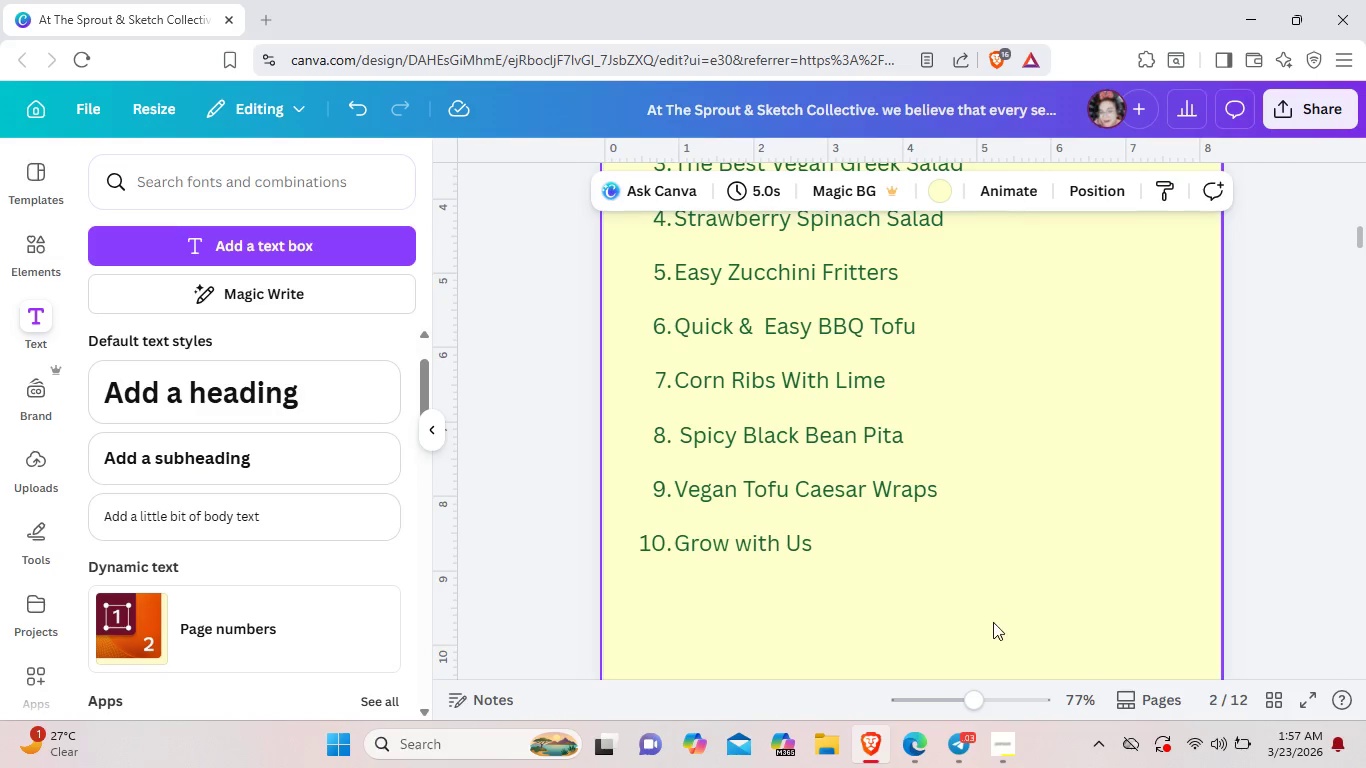 
left_click([988, 625])
 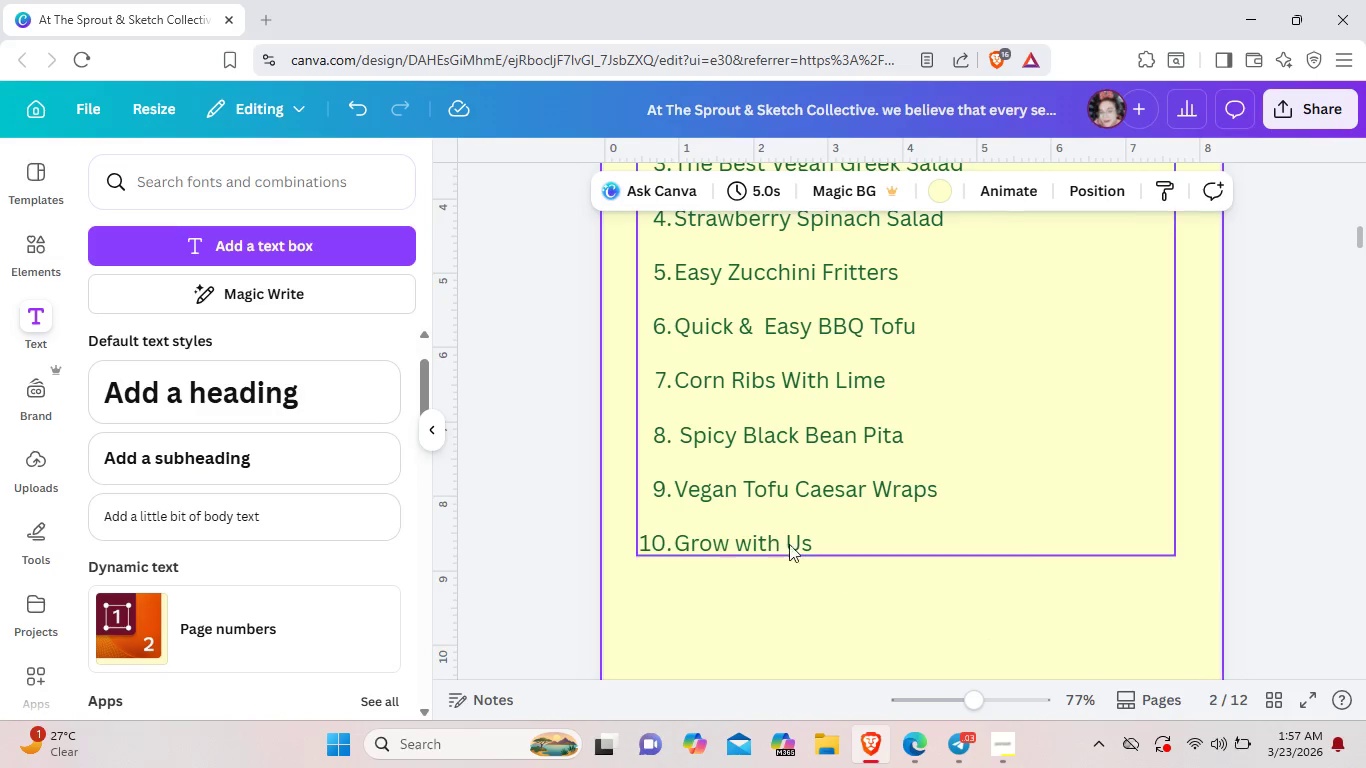 
left_click([769, 536])
 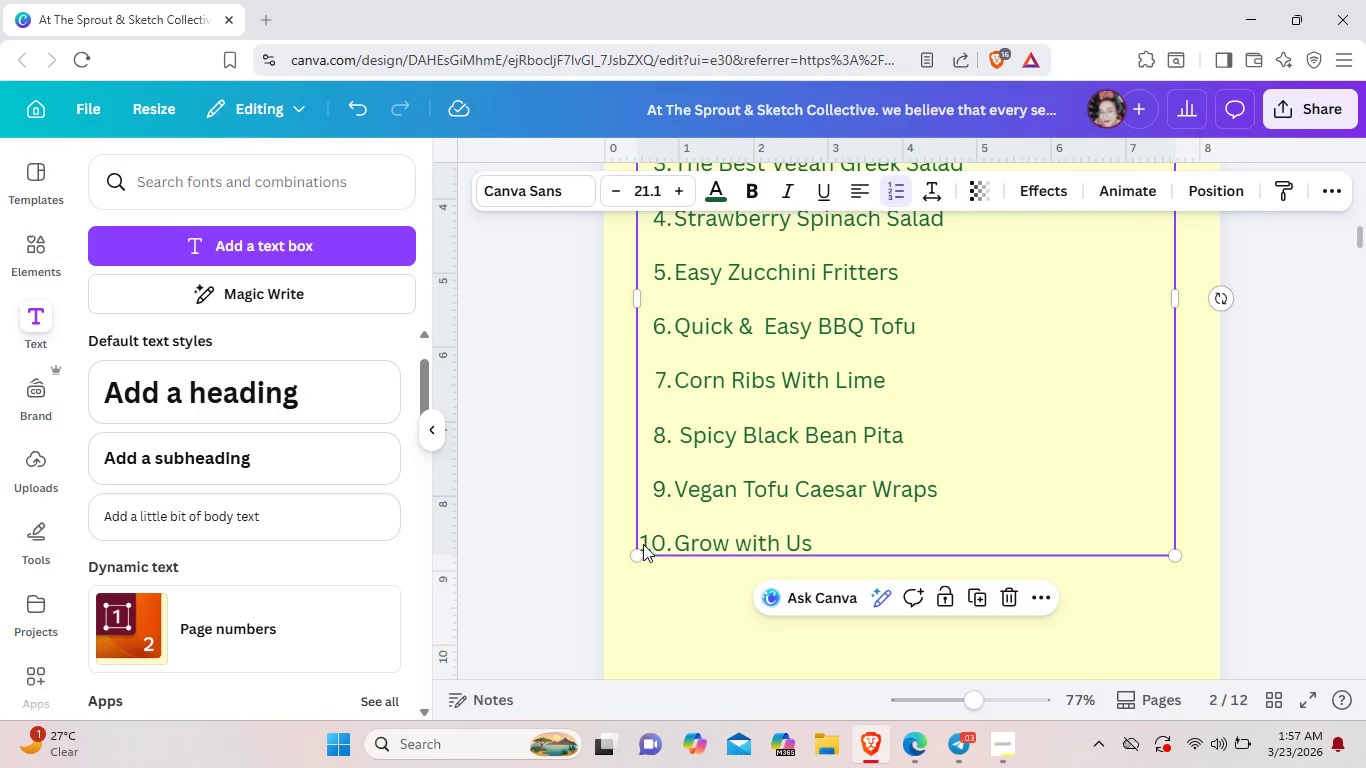 
left_click([643, 544])
 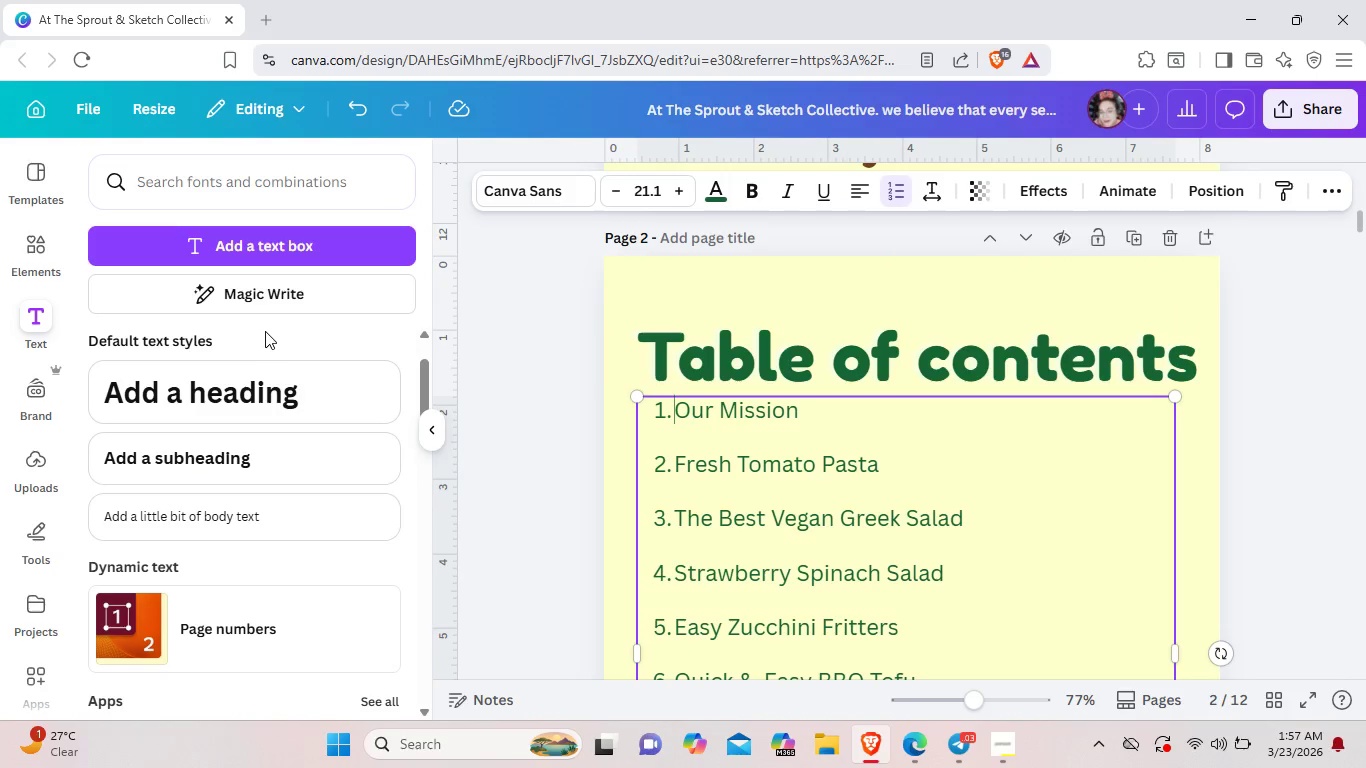 
left_click([37, 251])
 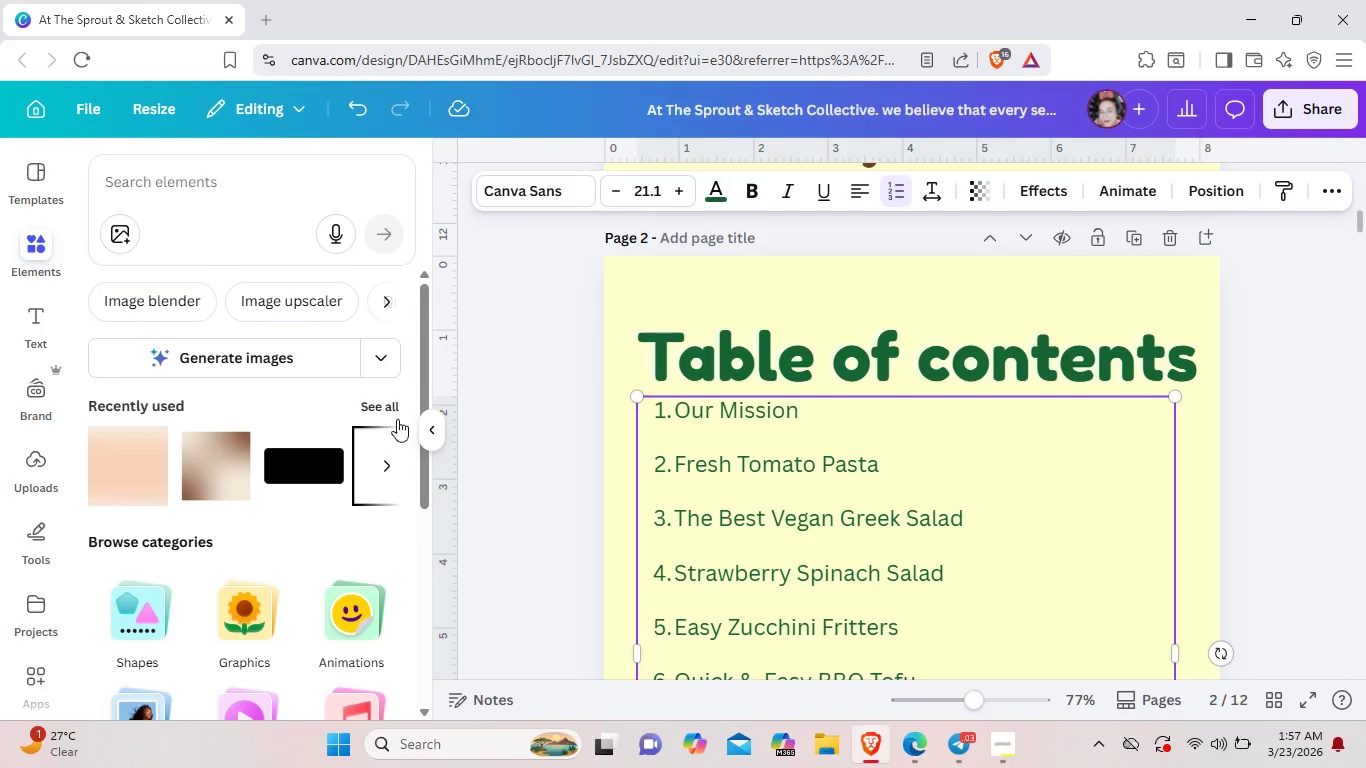 
left_click([393, 407])
 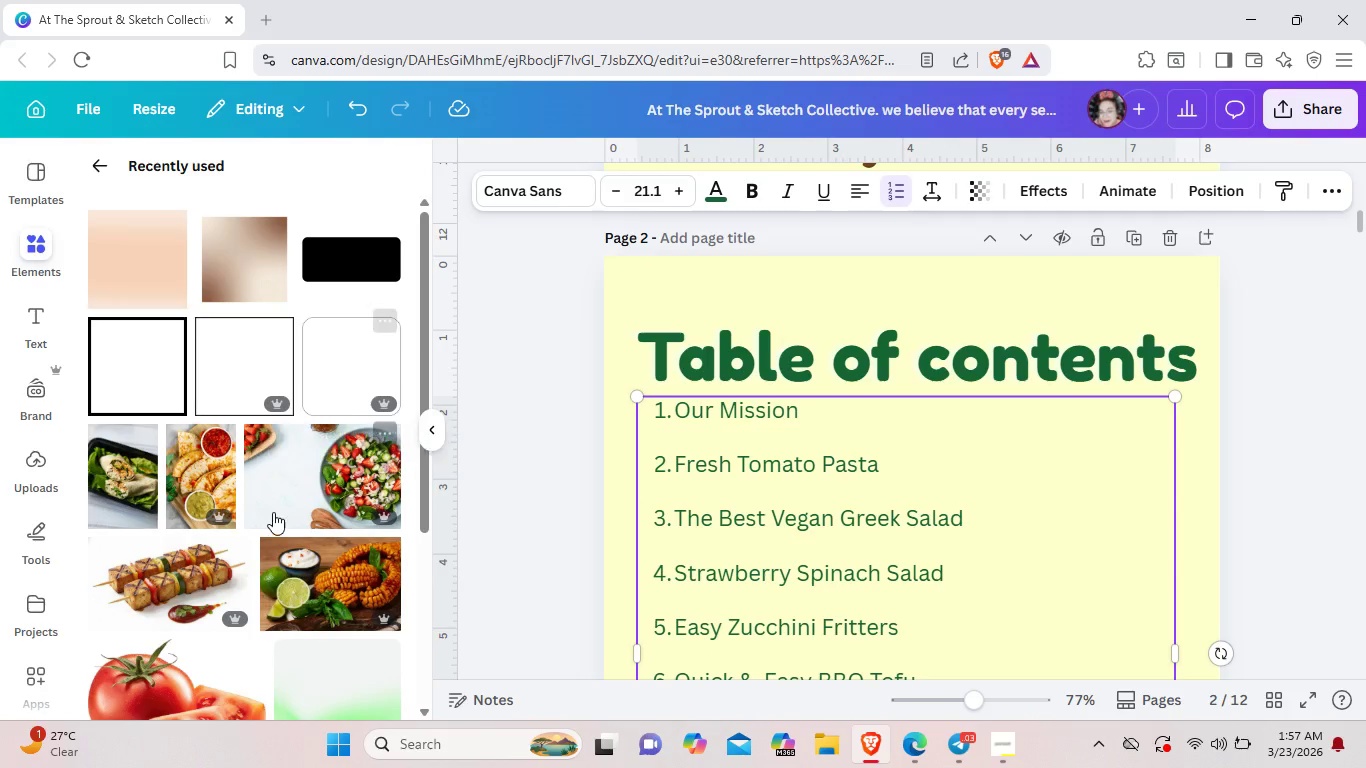 
scroll: coordinate [274, 517], scroll_direction: down, amount: 8.0
 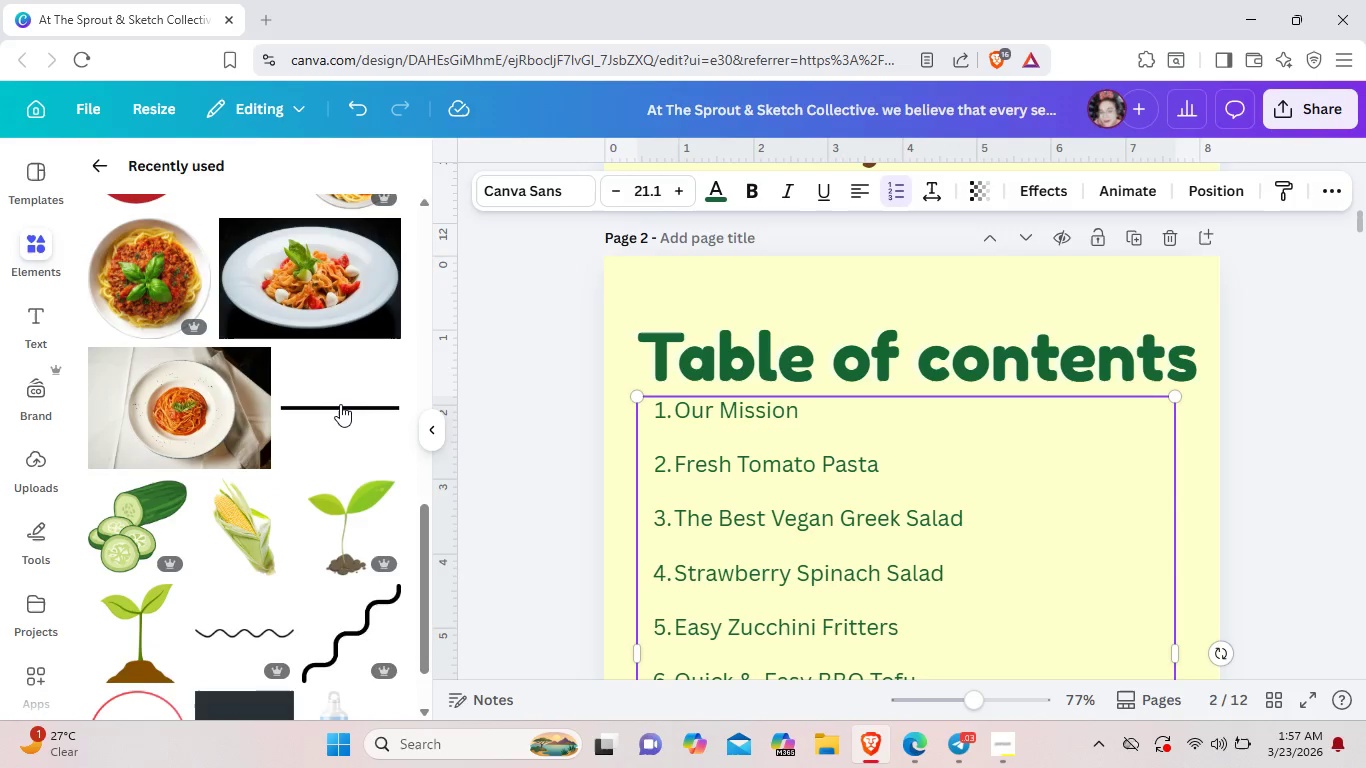 
left_click([340, 404])
 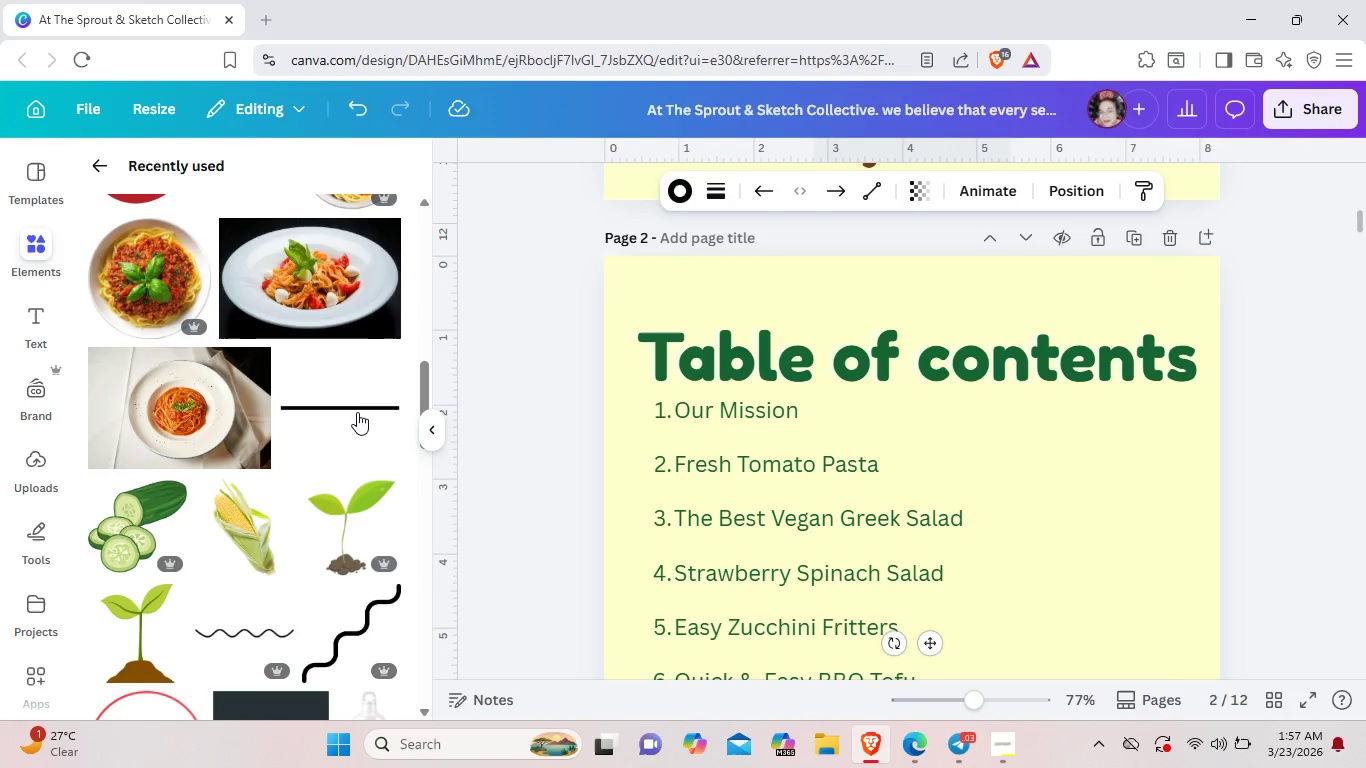 
scroll: coordinate [858, 527], scroll_direction: down, amount: 3.0
 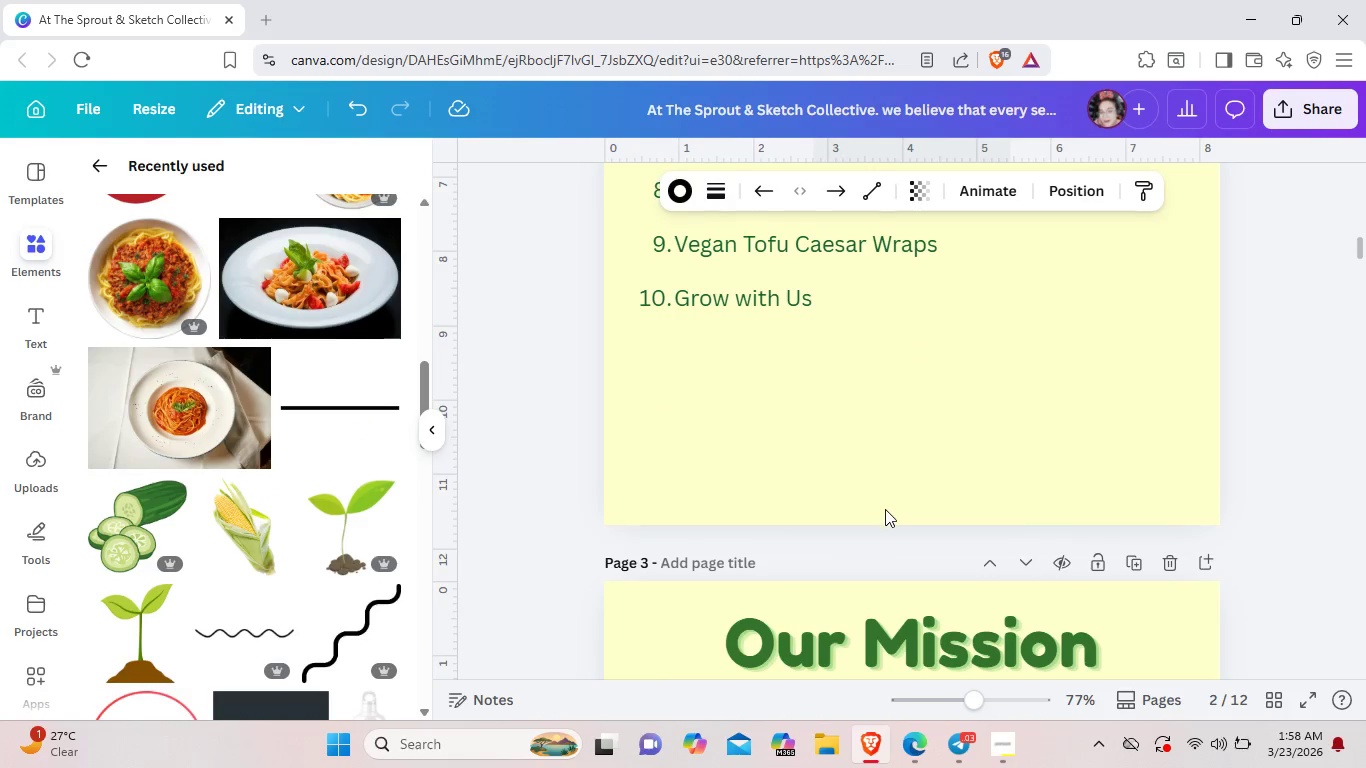 
scroll: coordinate [885, 506], scroll_direction: up, amount: 2.0
 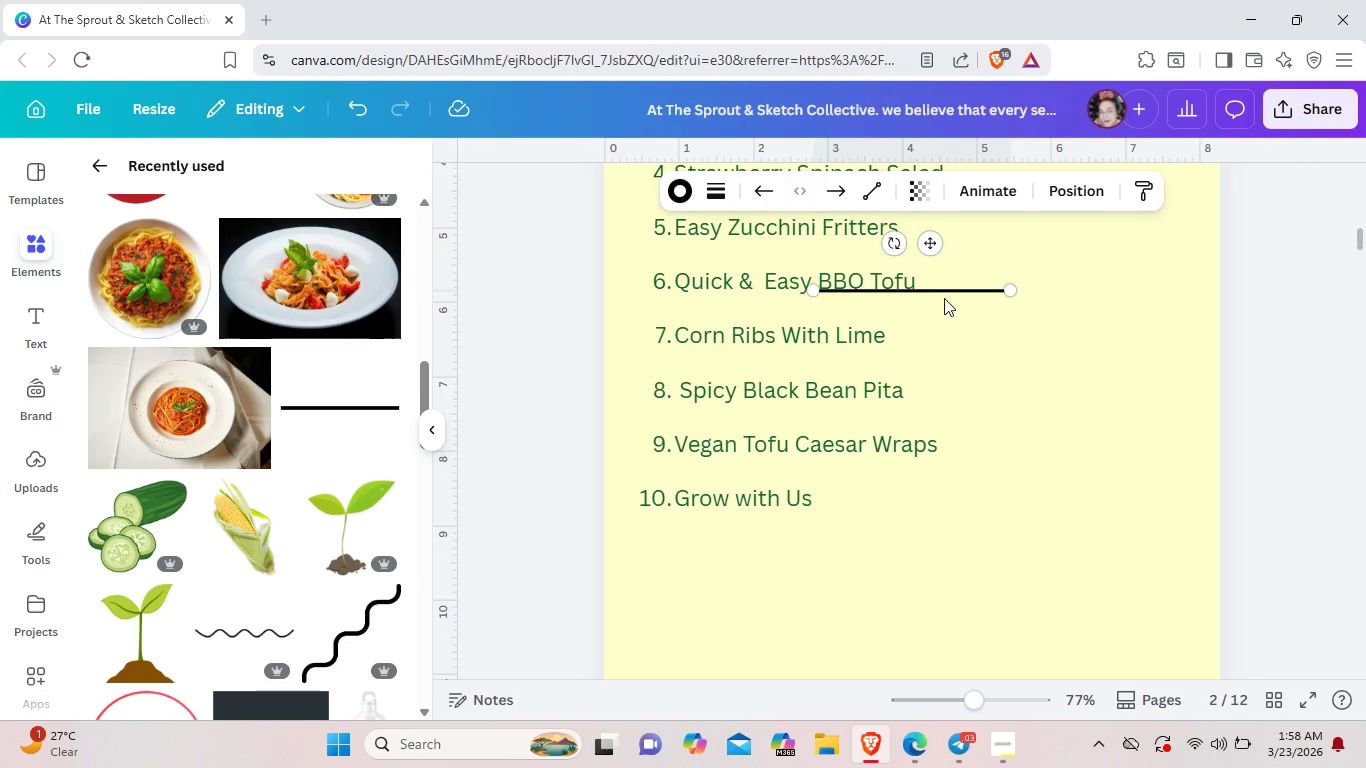 
left_click_drag(start_coordinate=[943, 298], to_coordinate=[778, 481])
 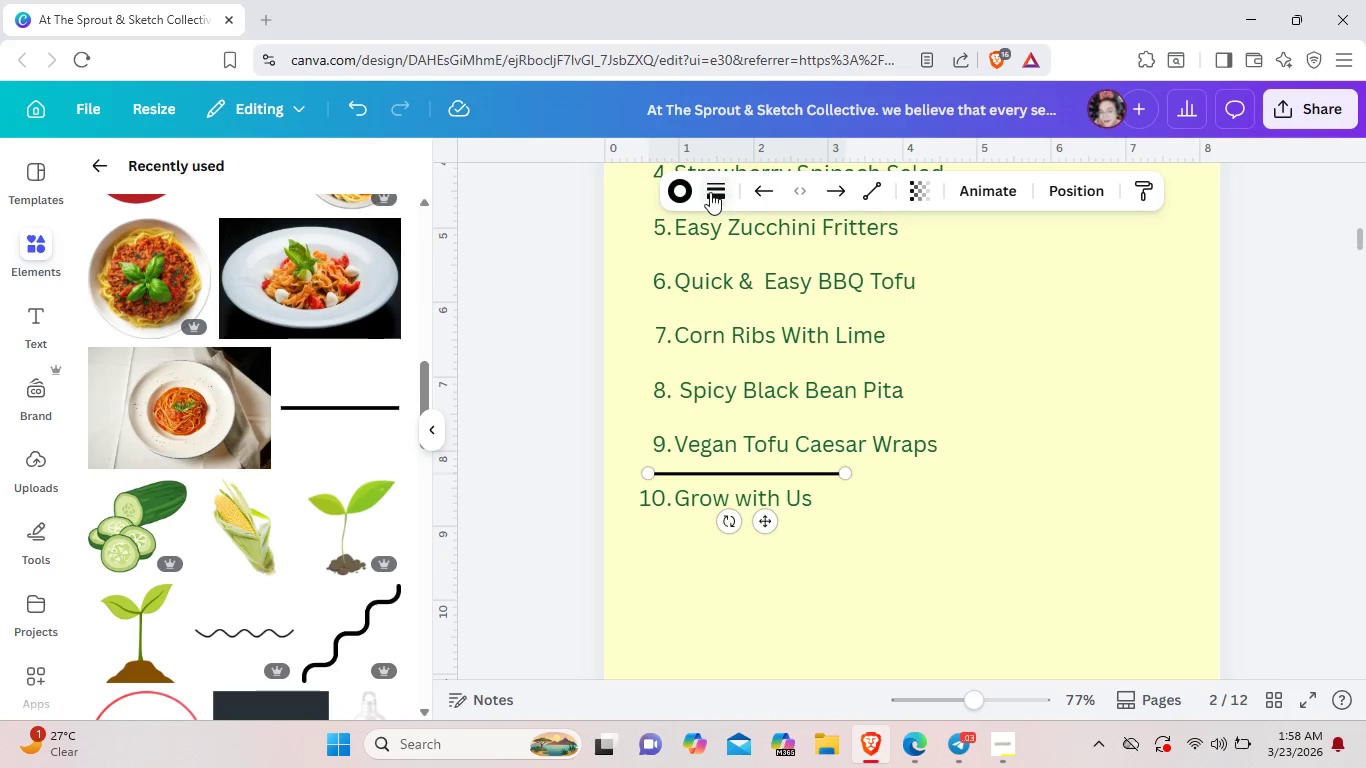 
left_click([710, 192])
 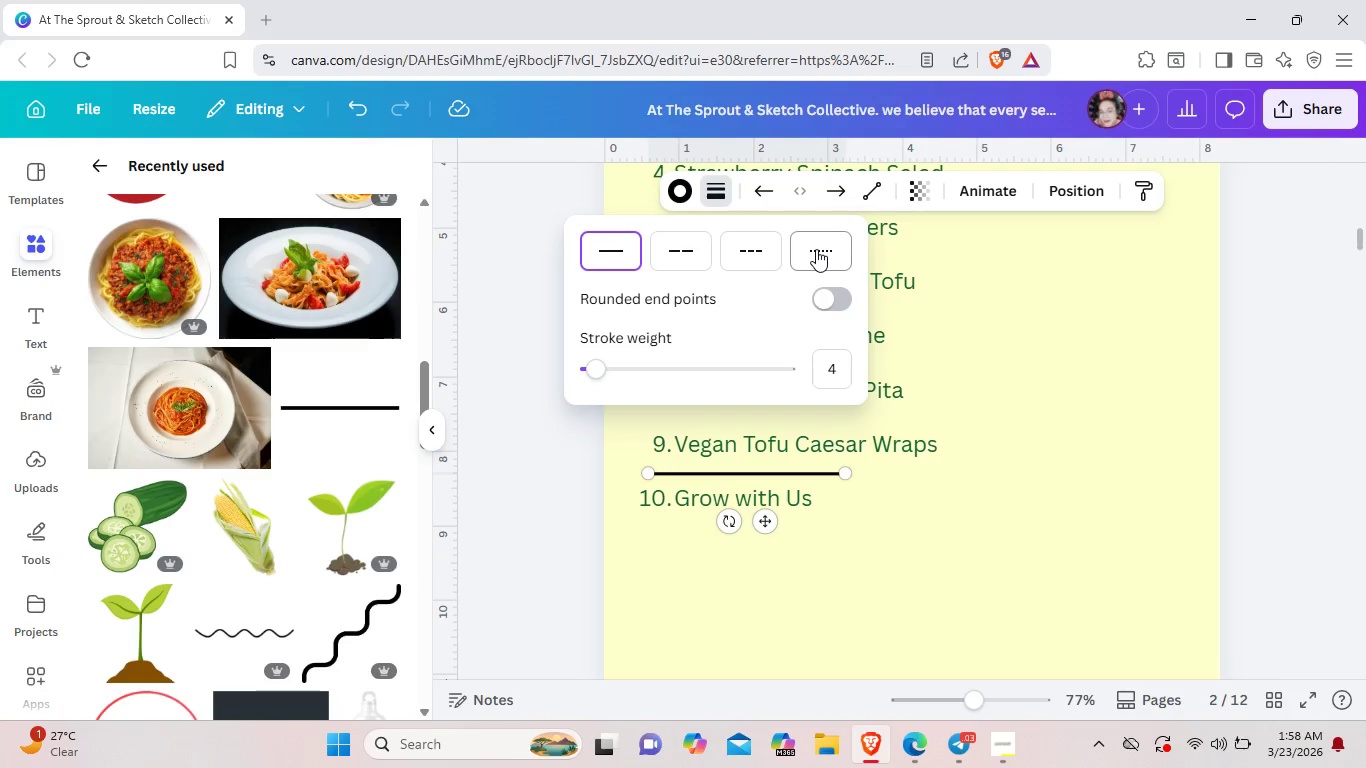 
left_click([816, 249])
 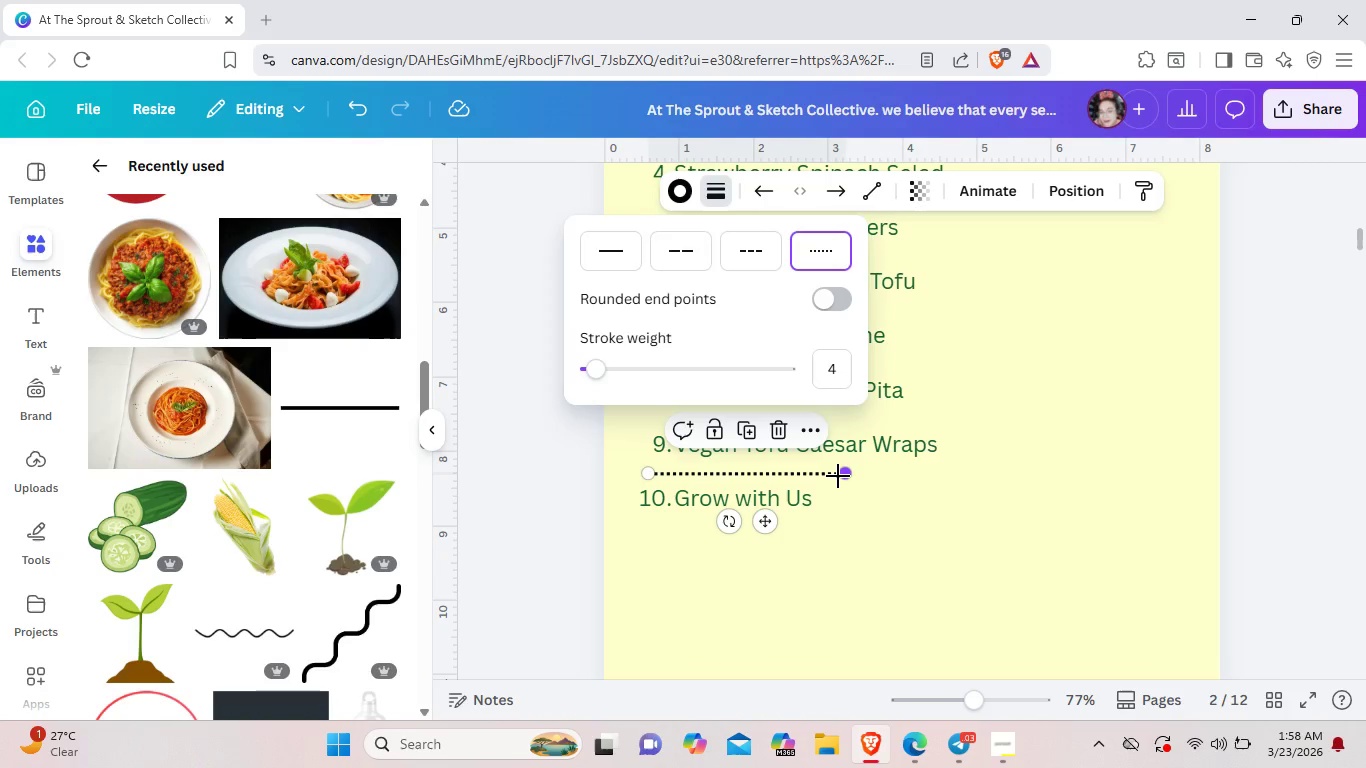 
left_click_drag(start_coordinate=[838, 476], to_coordinate=[1131, 480])
 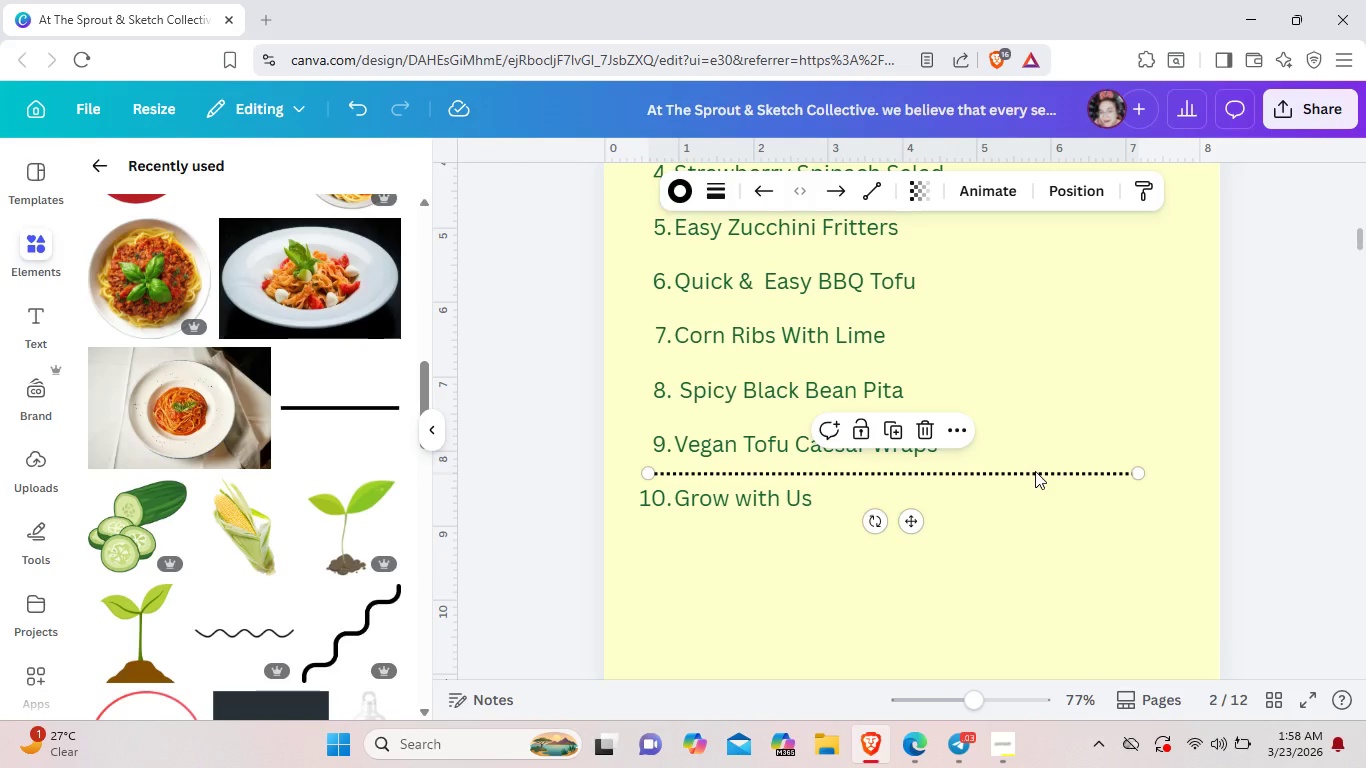 
left_click([1035, 471])
 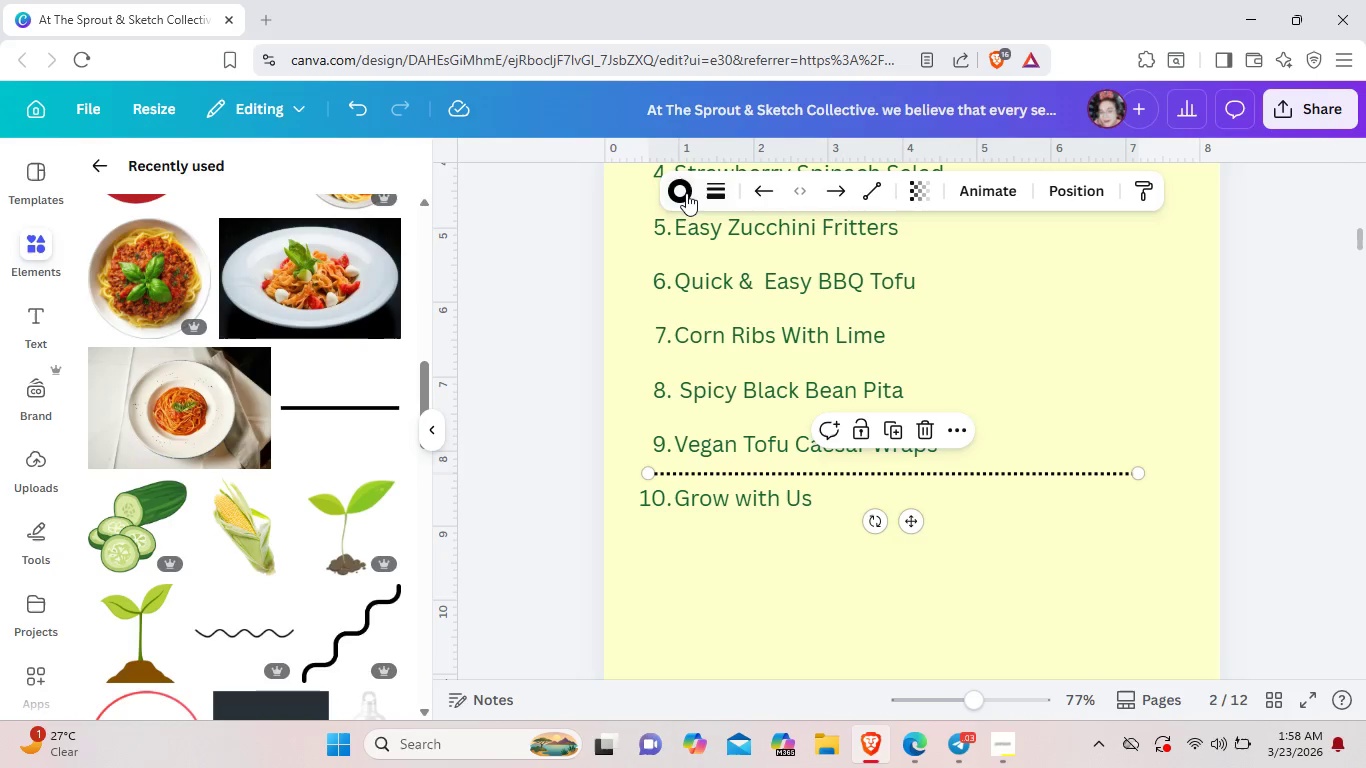 
left_click([686, 193])
 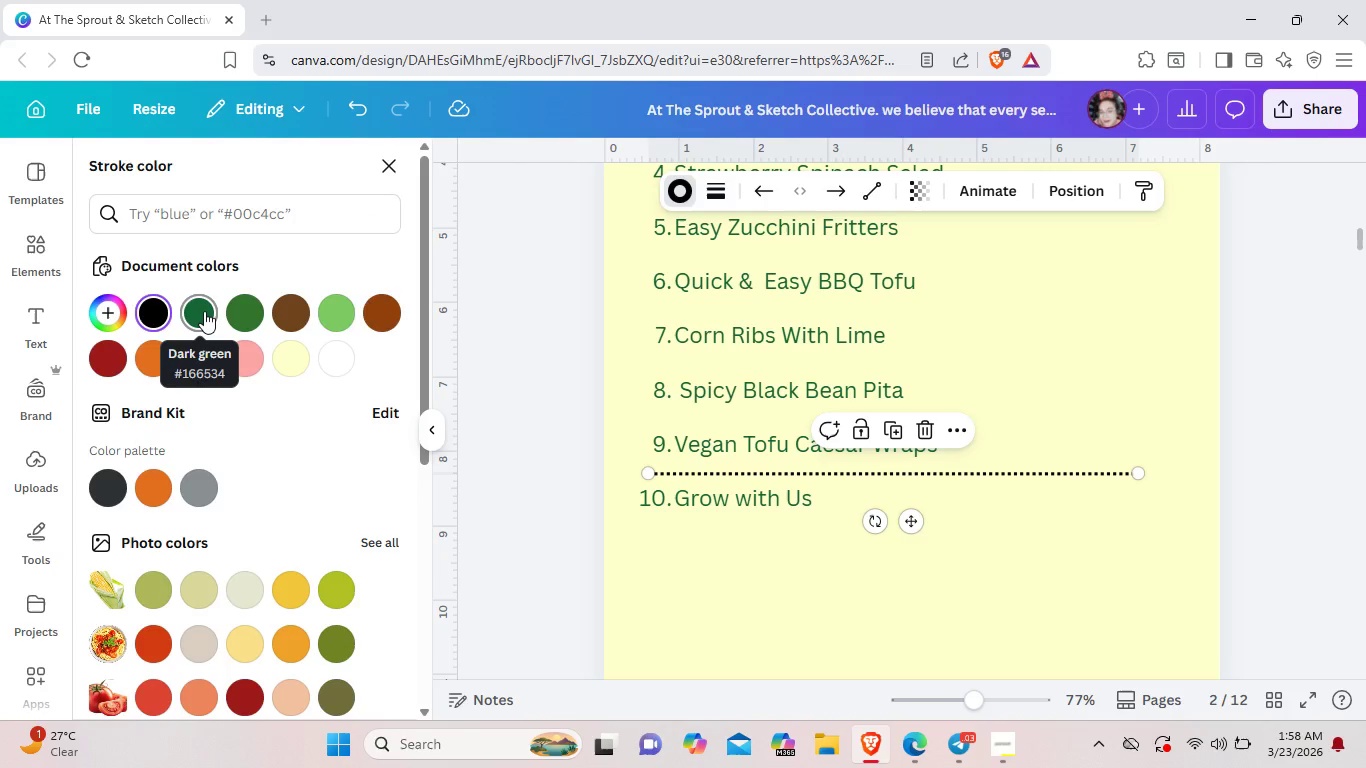 
wait(6.08)
 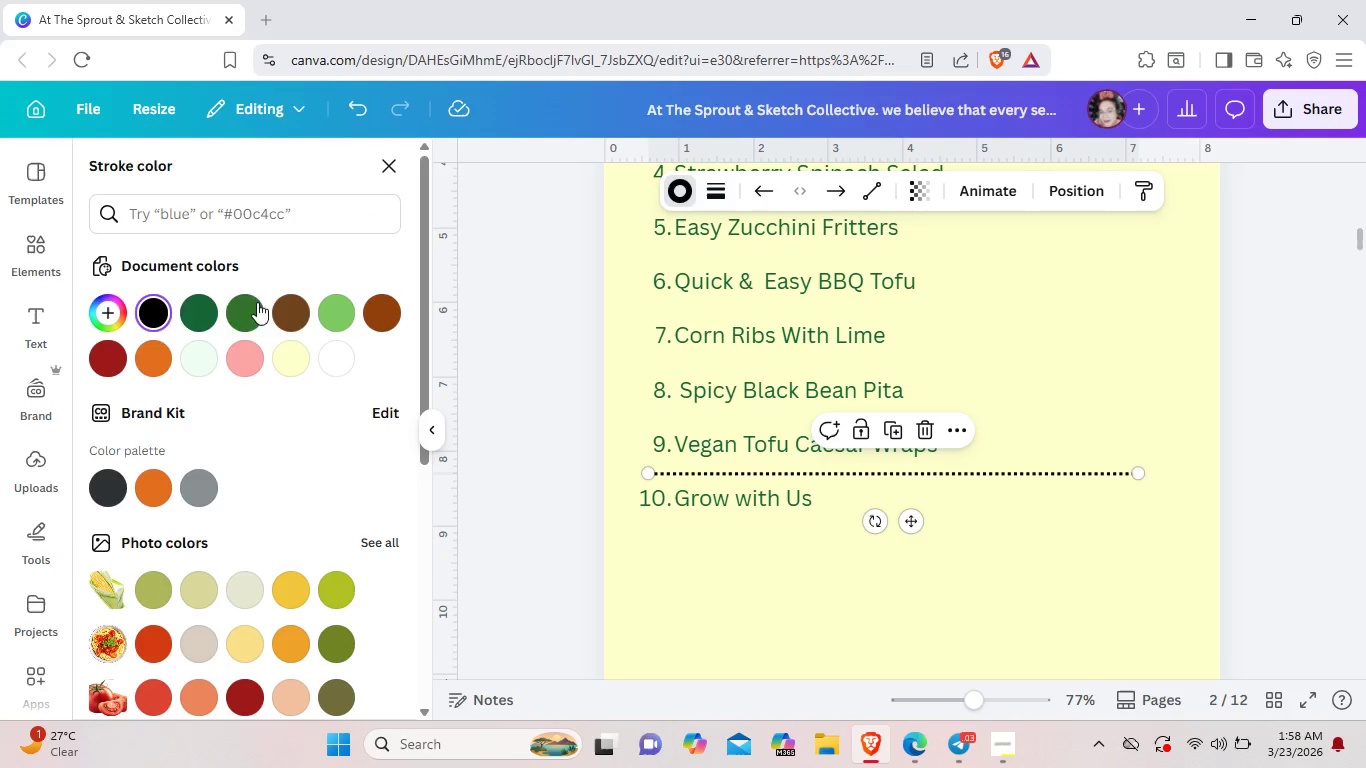 
left_click([204, 311])
 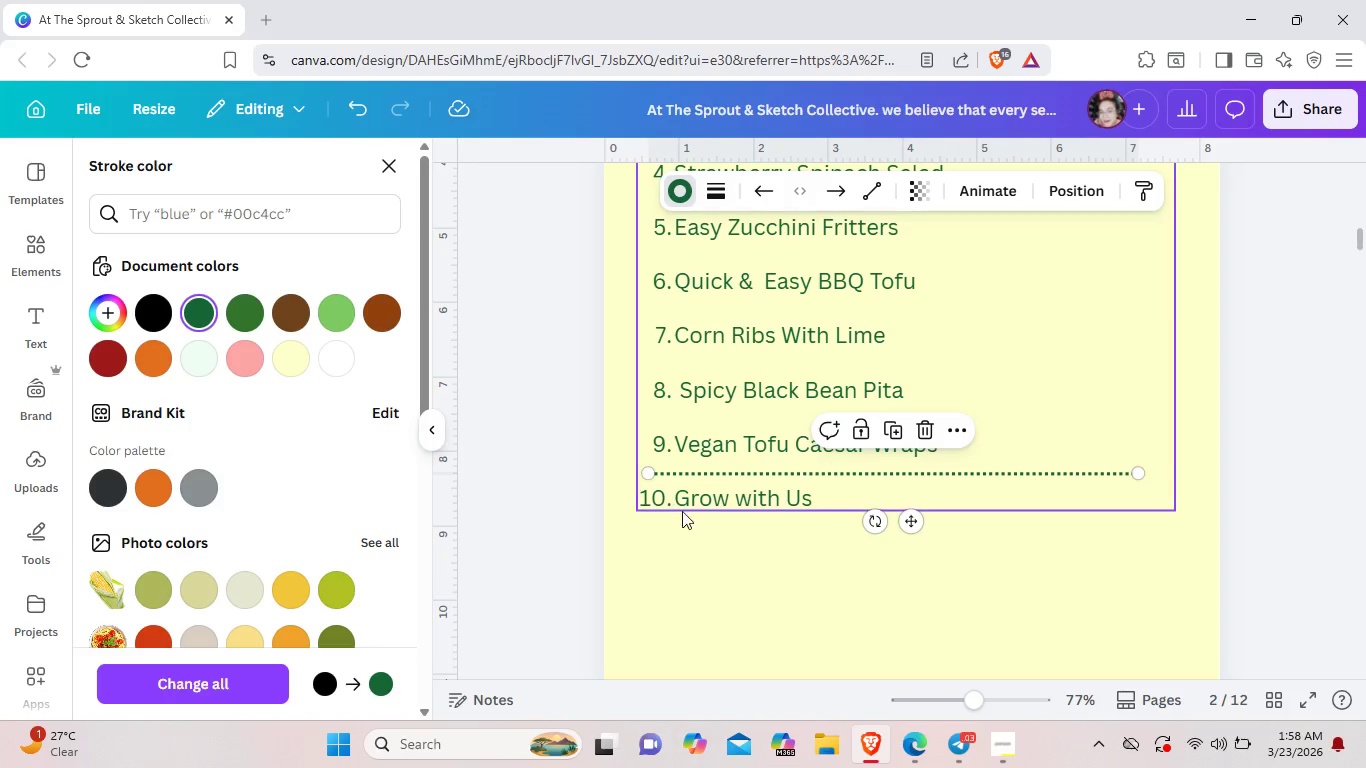 
left_click([719, 495])
 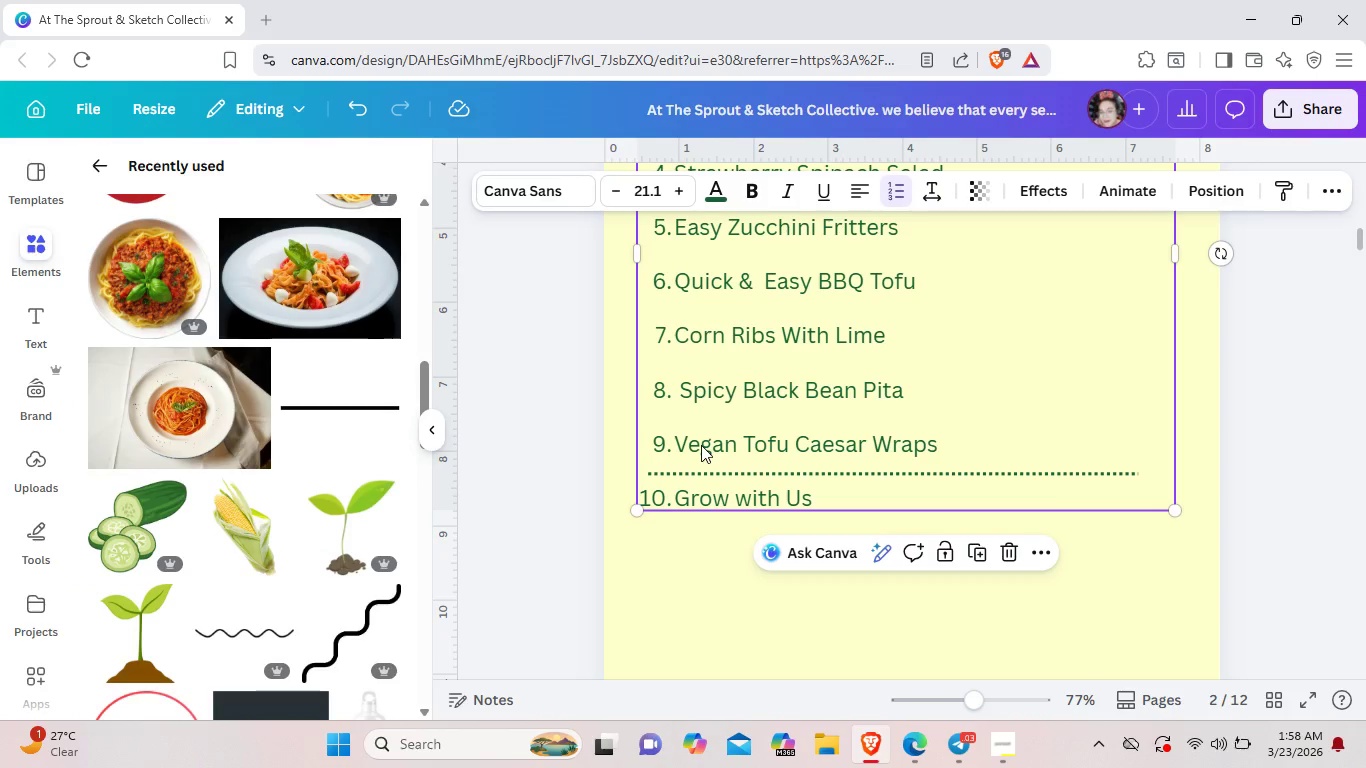 
double_click([701, 445])
 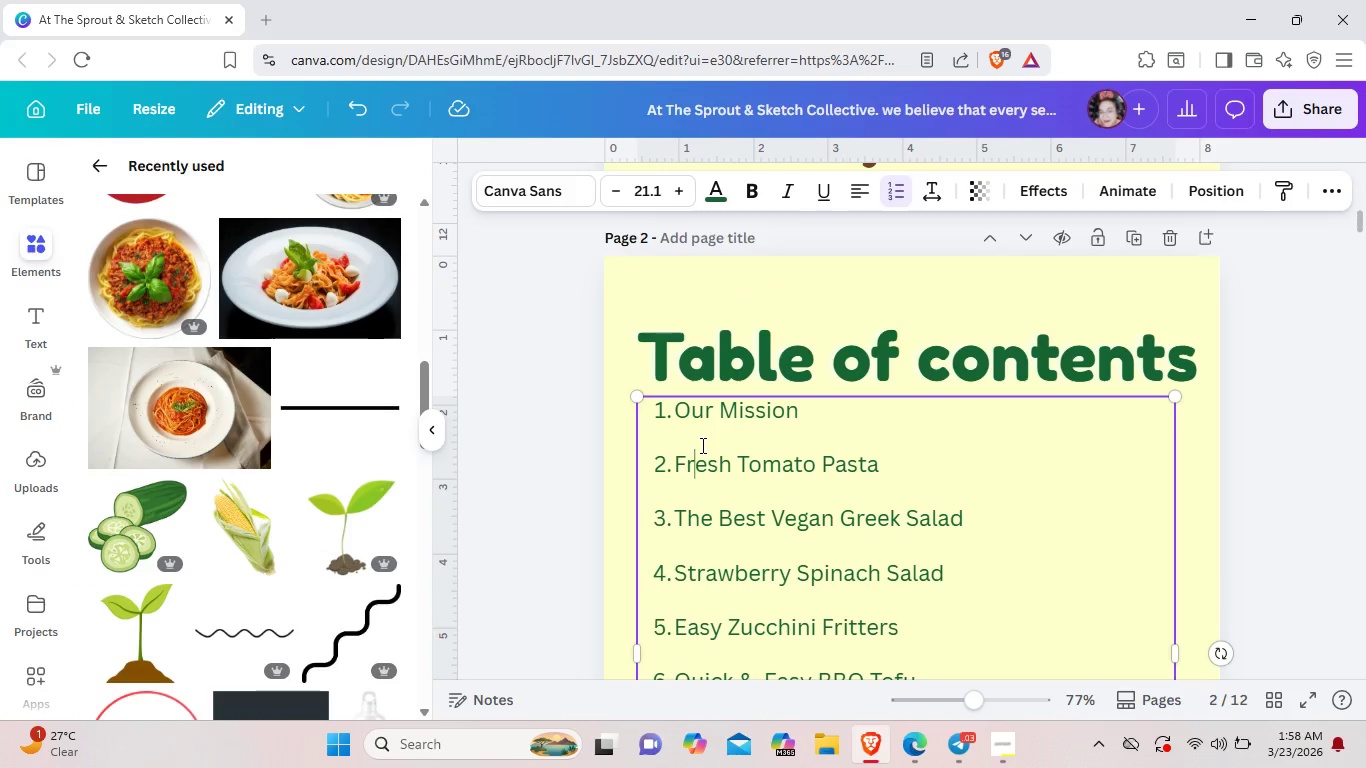 
triple_click([701, 445])
 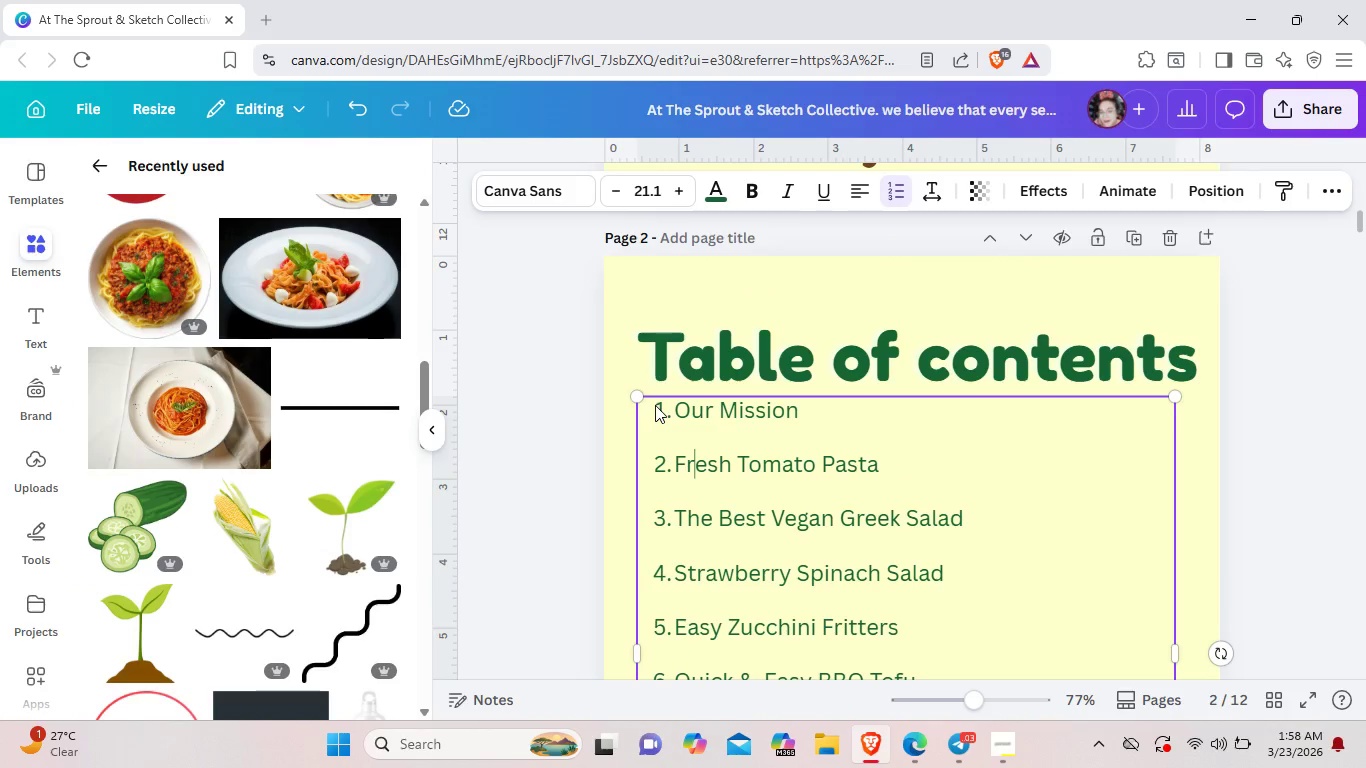 
left_click_drag(start_coordinate=[655, 405], to_coordinate=[858, 519])
 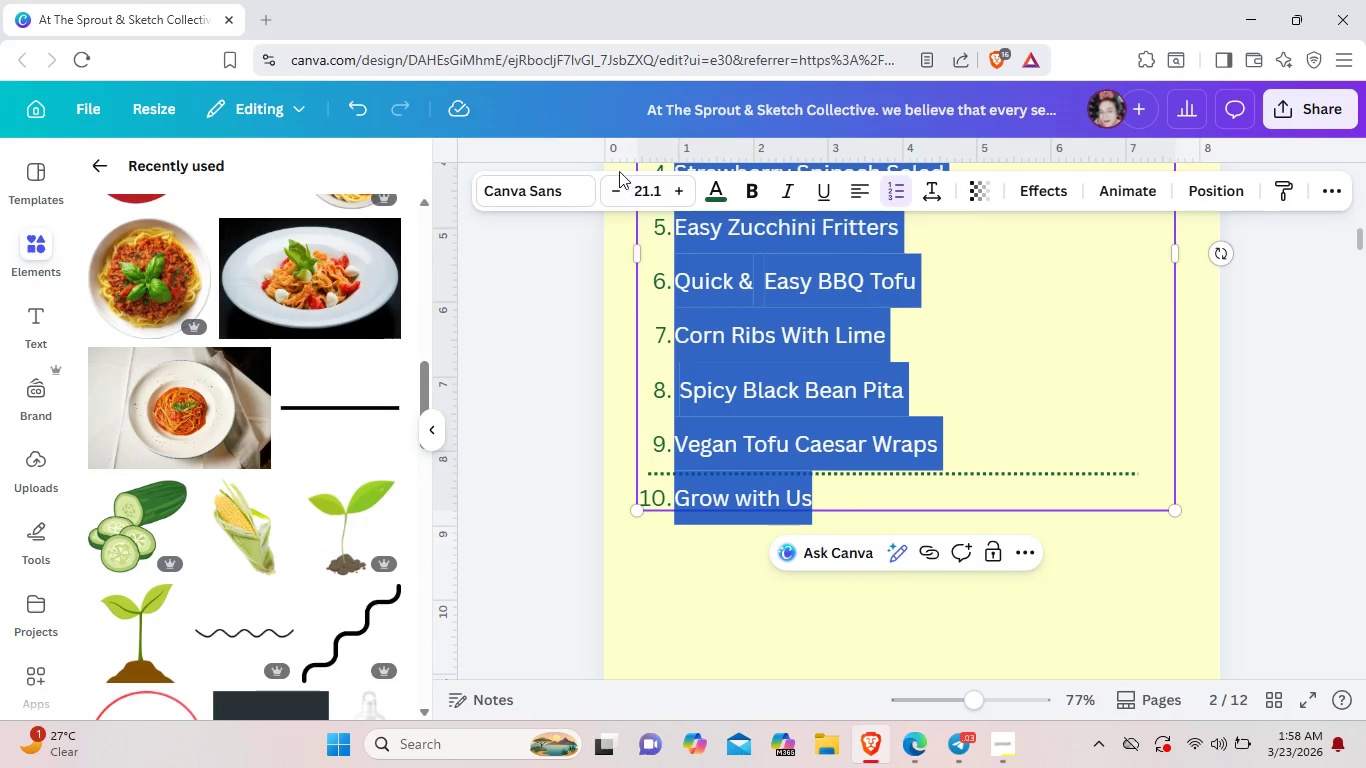 
scroll: coordinate [850, 514], scroll_direction: down, amount: 2.0
 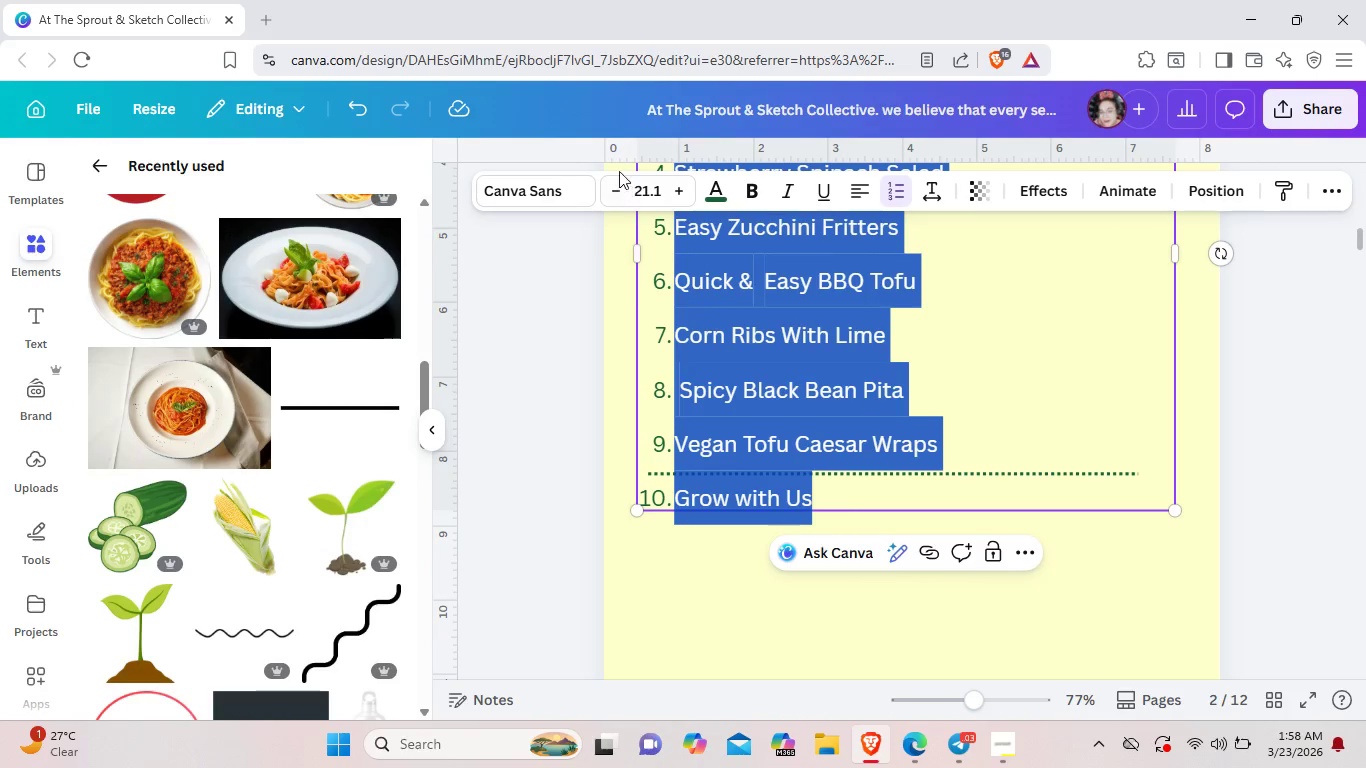 
left_click([720, 199])
 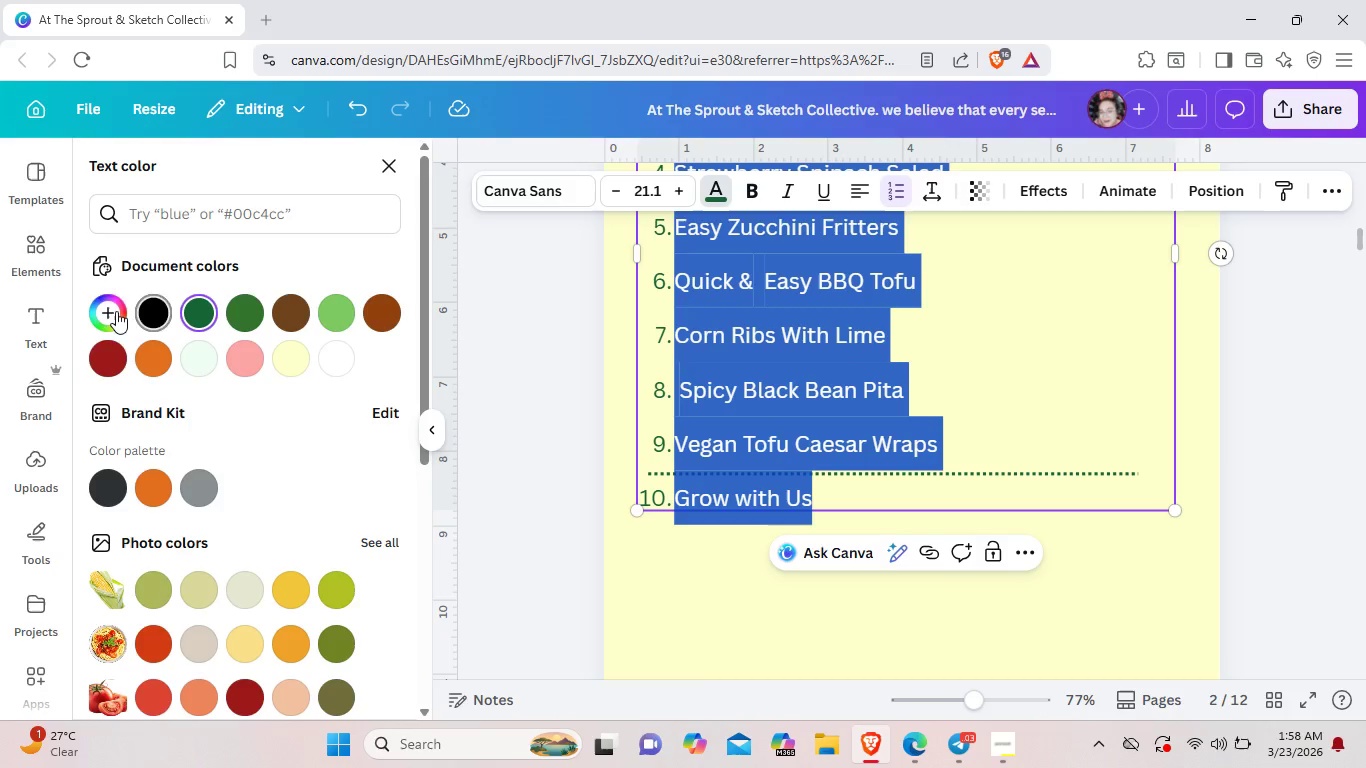 
left_click([114, 309])
 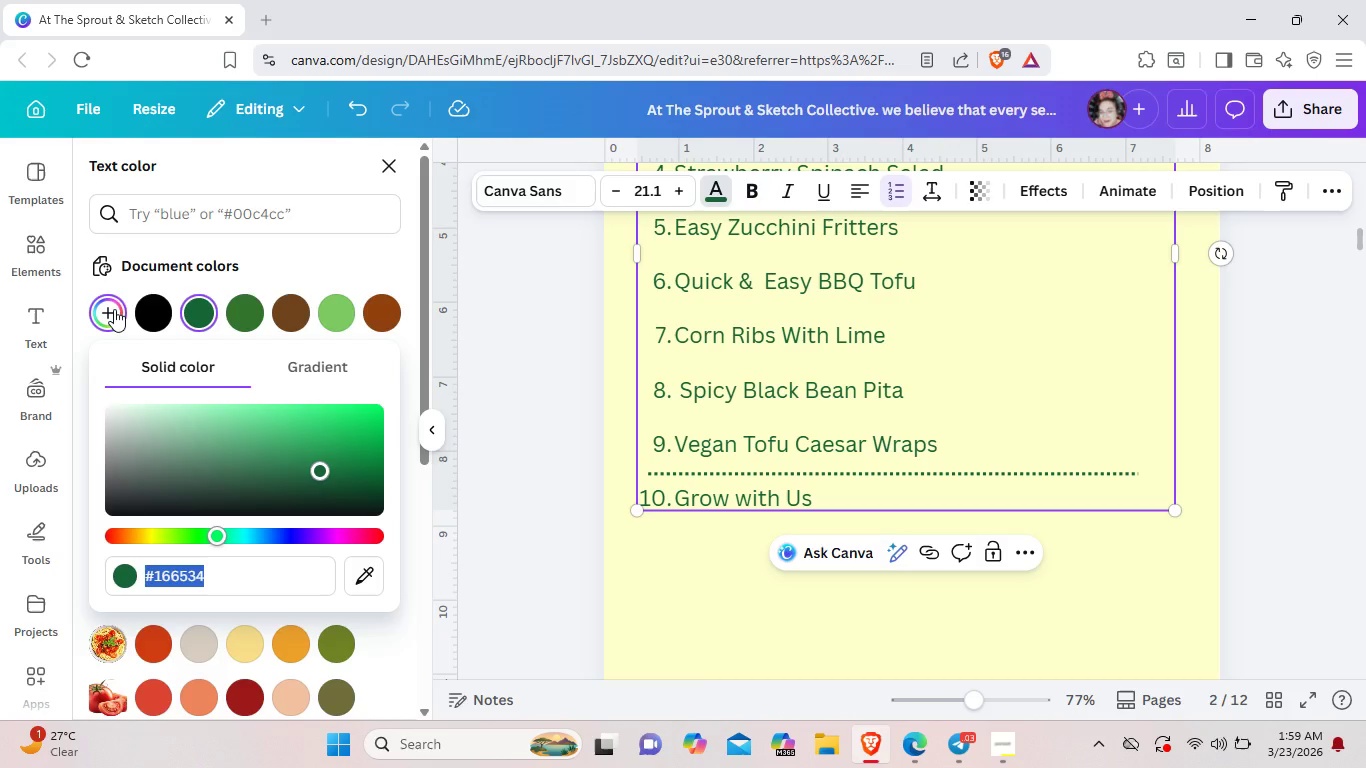 
wait(39.03)
 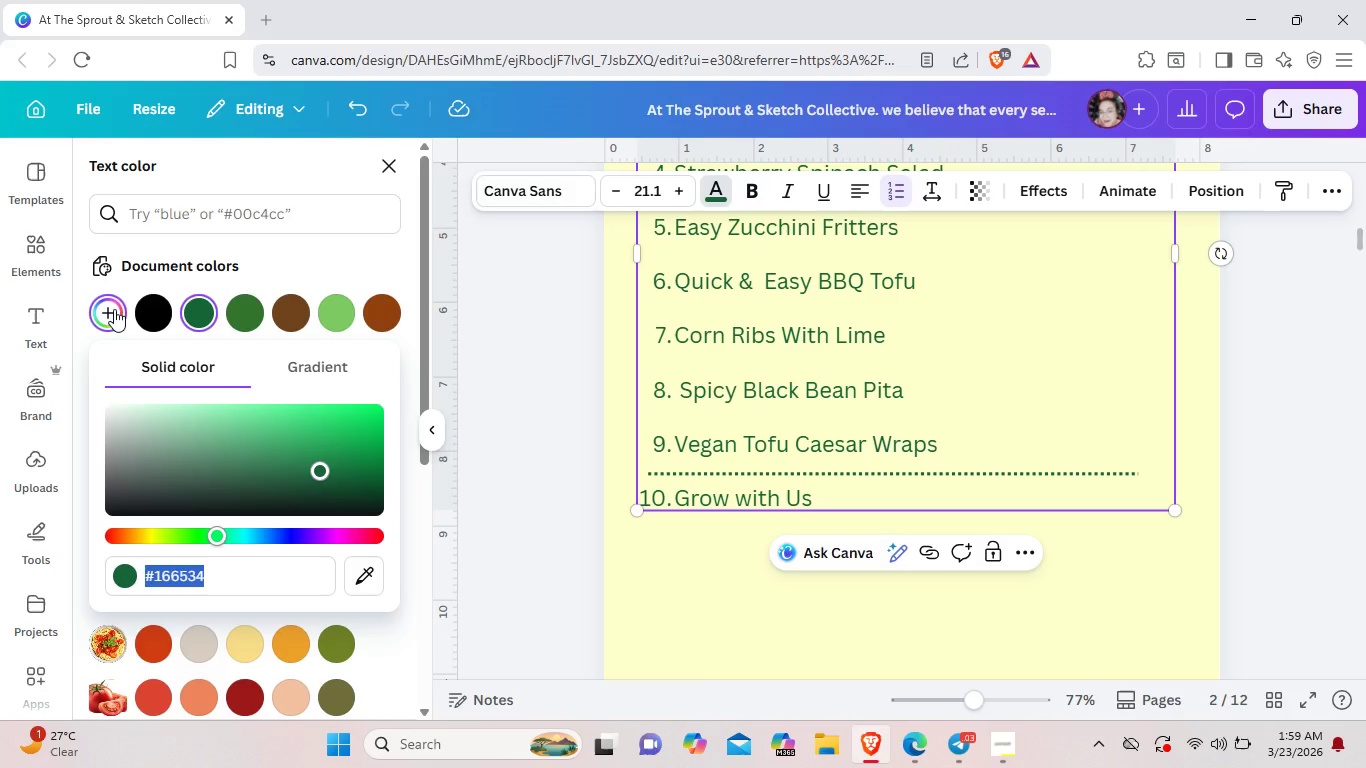 
key(Backspace)
type(374)
 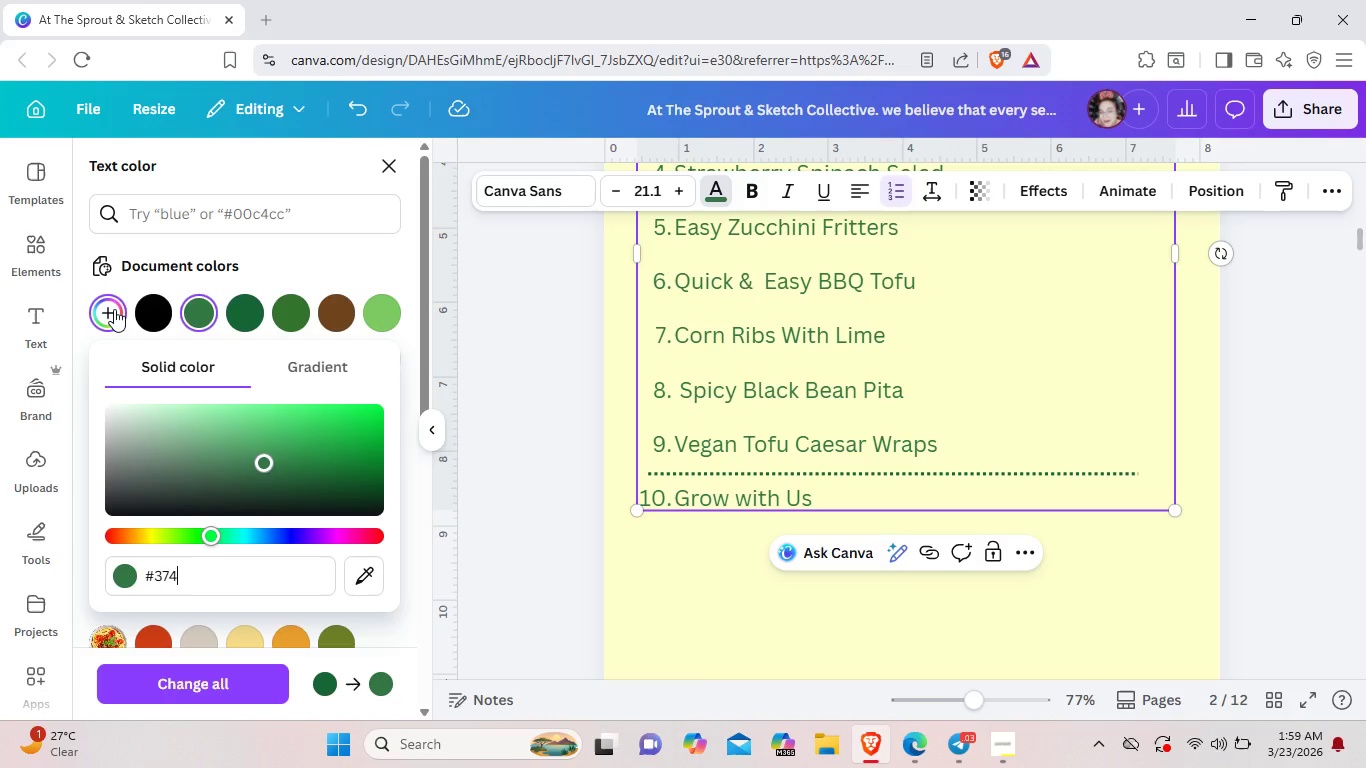 
type(151)
 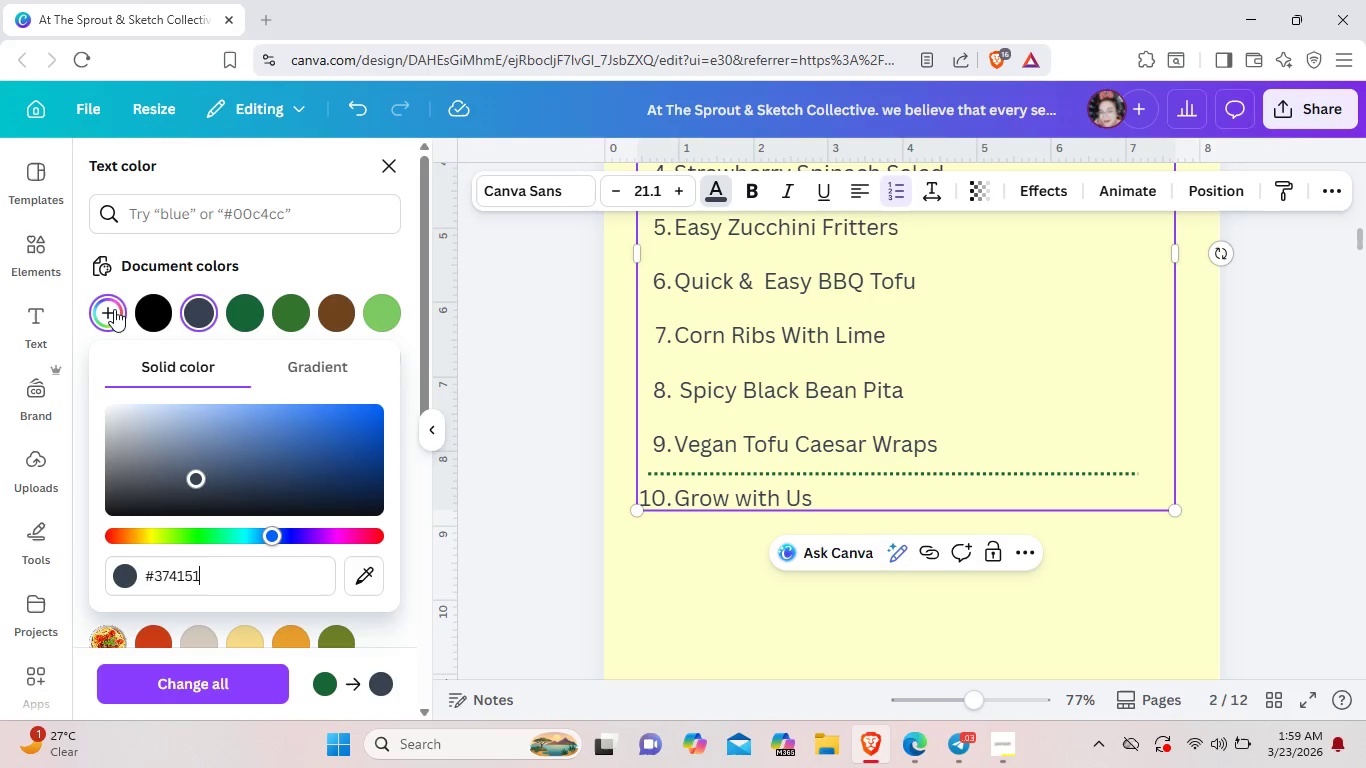 
wait(7.34)
 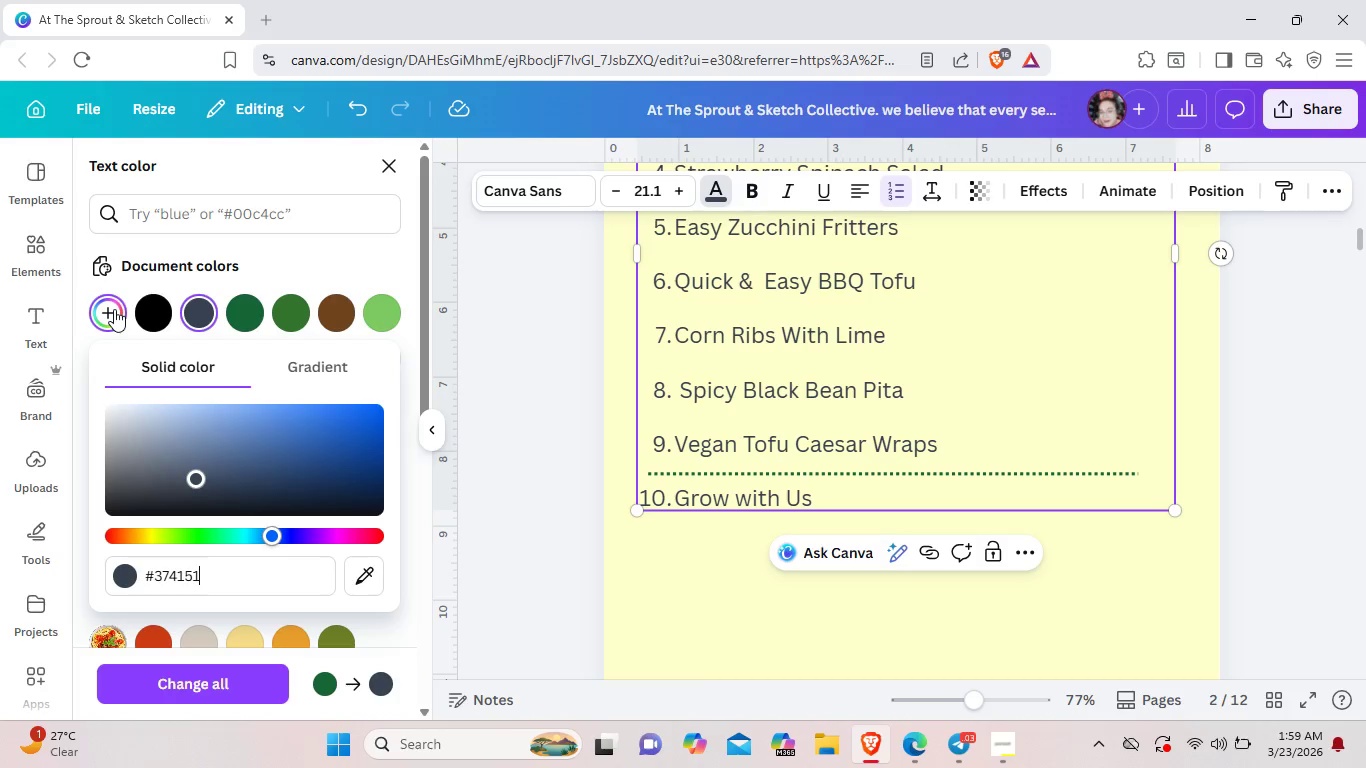 
left_click_drag(start_coordinate=[196, 473], to_coordinate=[193, 482])
 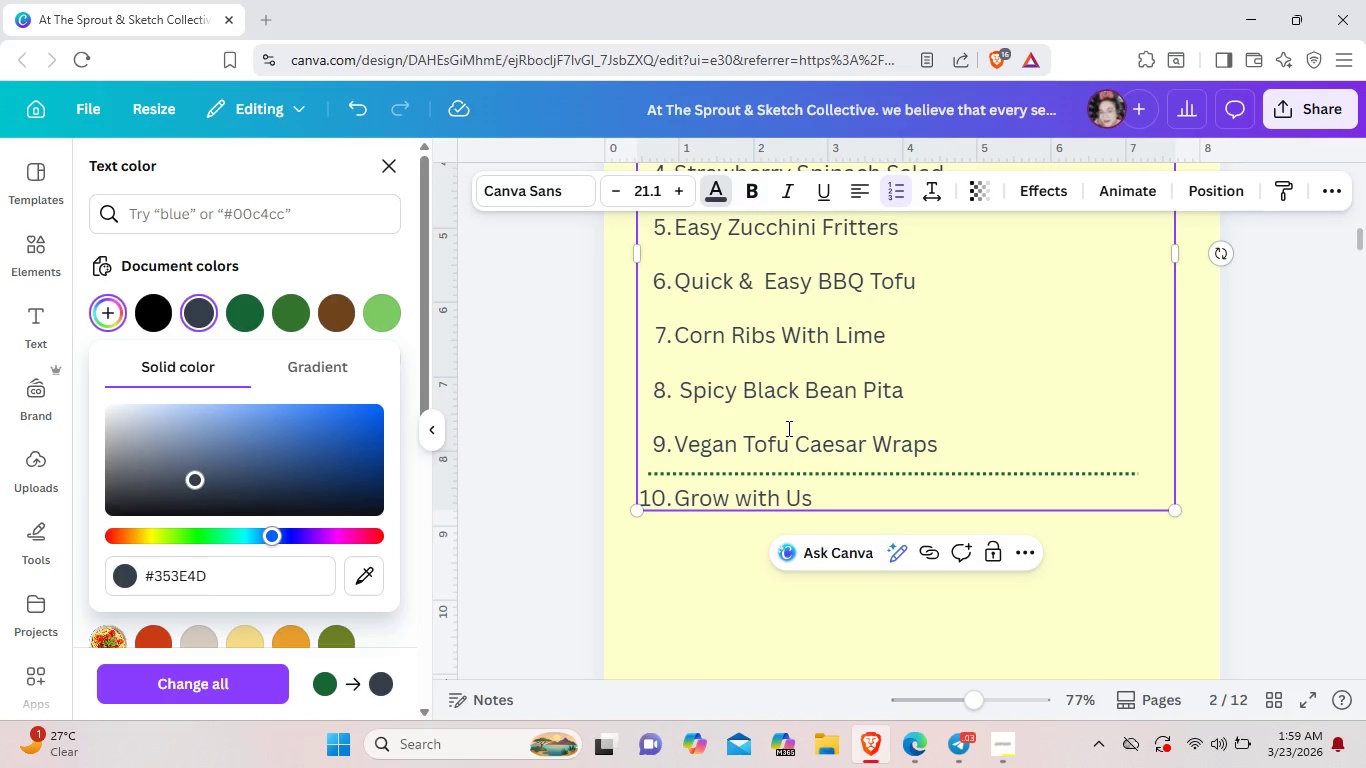 
scroll: coordinate [724, 414], scroll_direction: up, amount: 3.0
 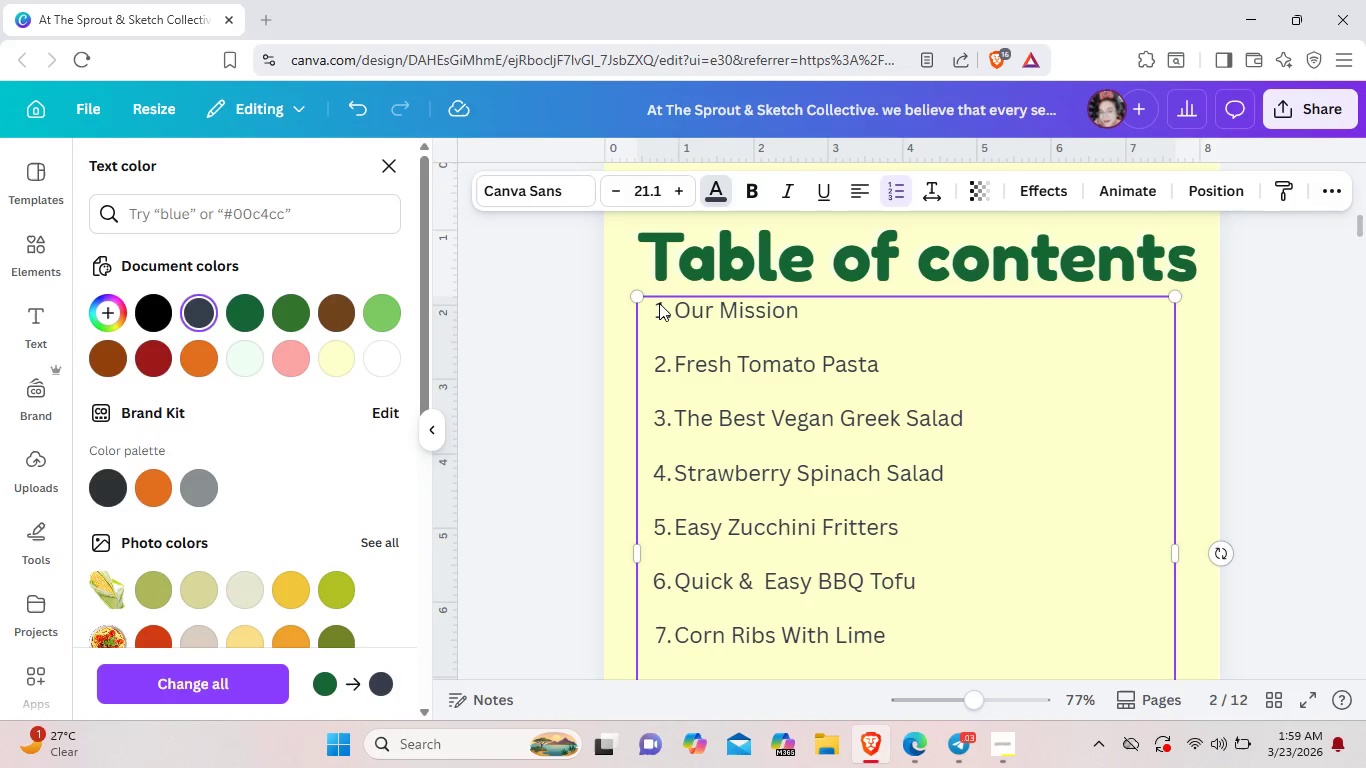 
left_click_drag(start_coordinate=[659, 303], to_coordinate=[914, 582])
 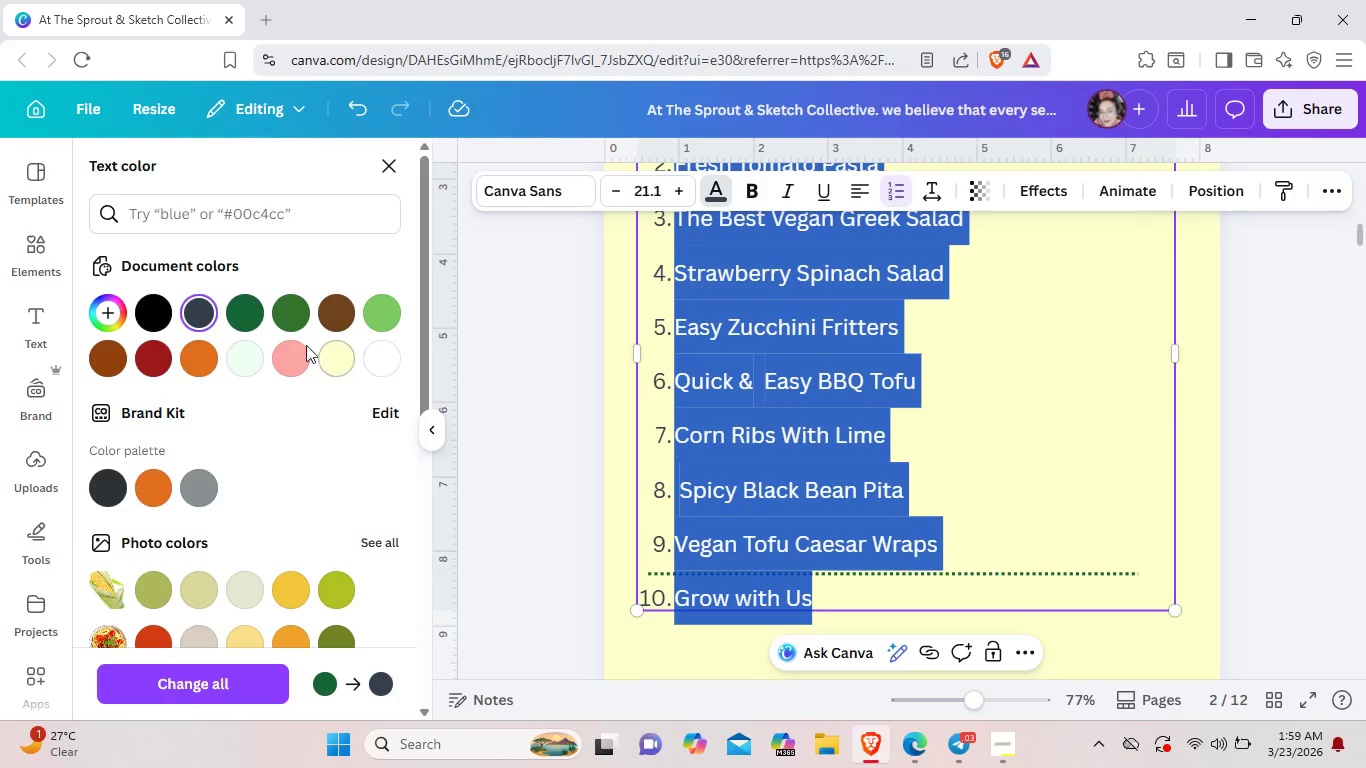 
scroll: coordinate [847, 562], scroll_direction: up, amount: 1.0
 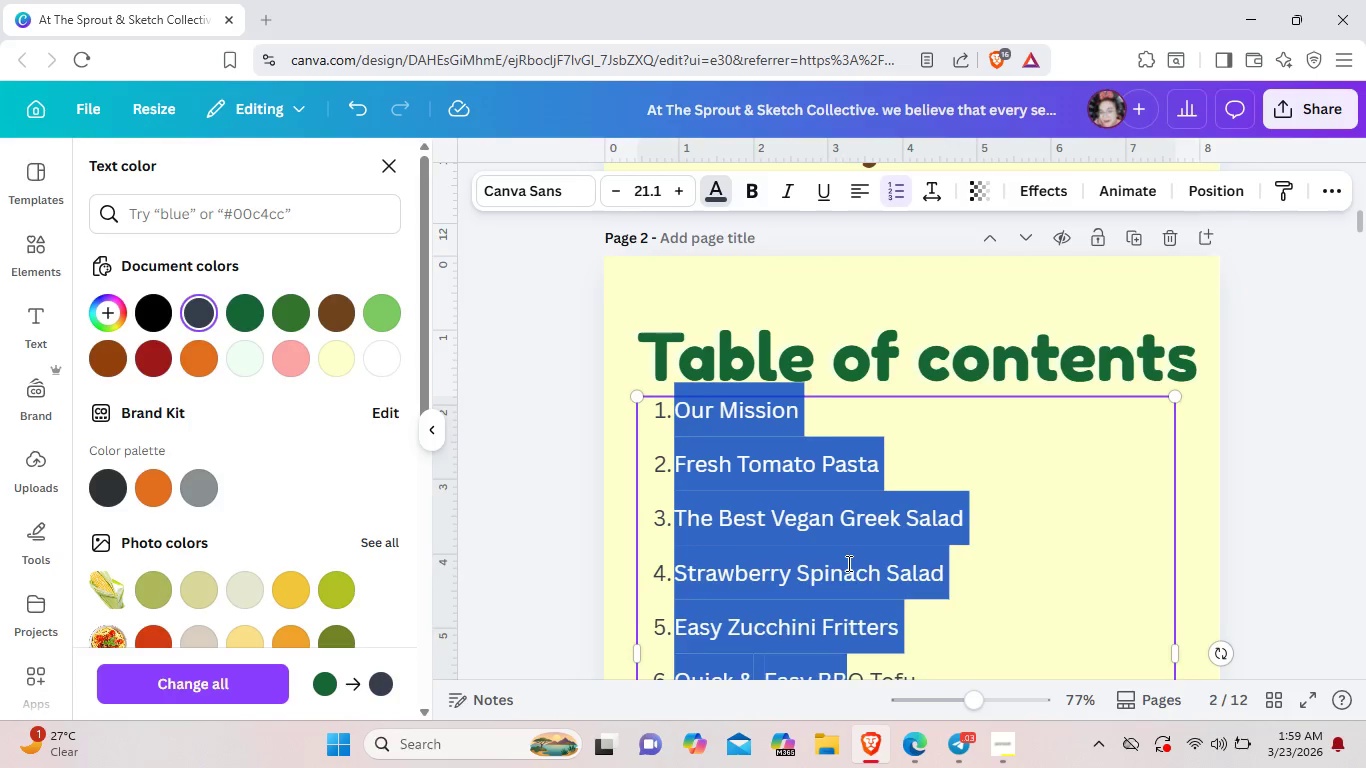 
scroll: coordinate [839, 567], scroll_direction: down, amount: 3.0
 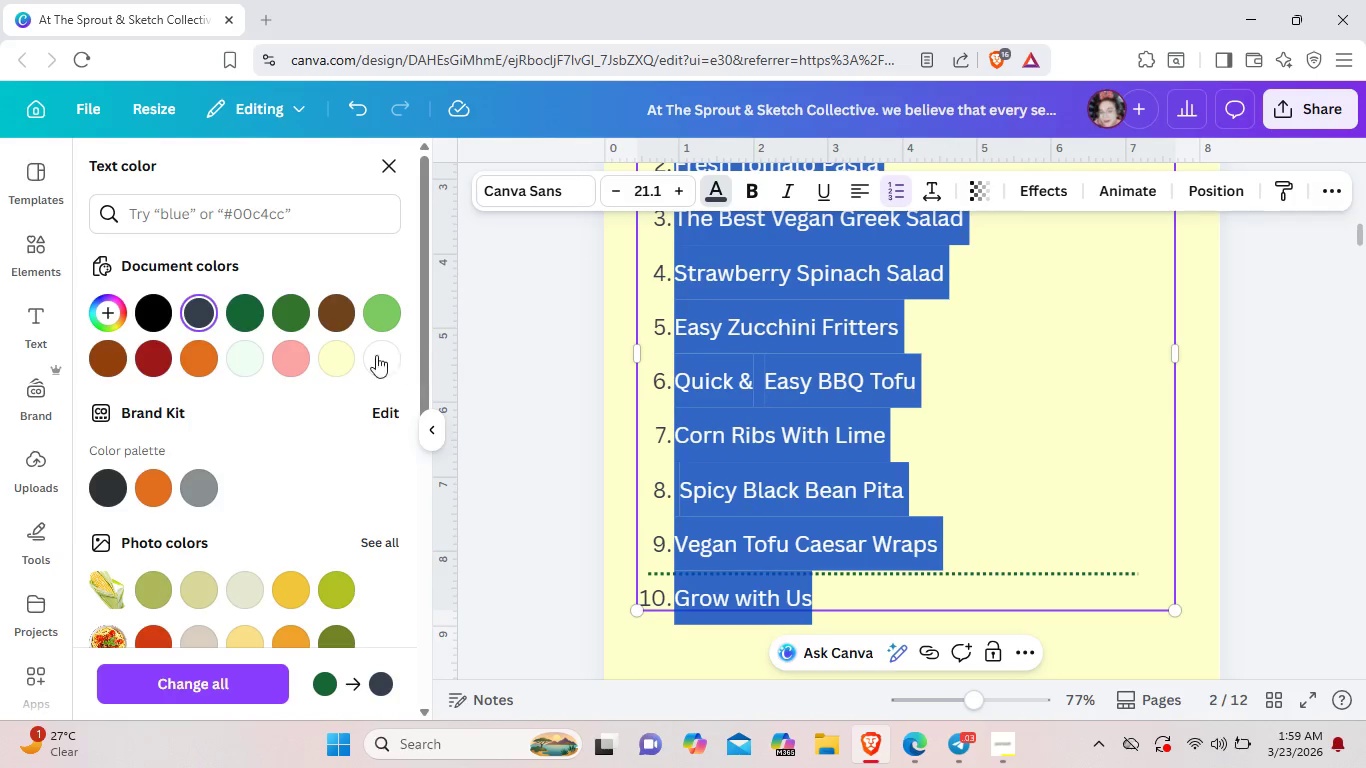 
mouse_move([164, 287])
 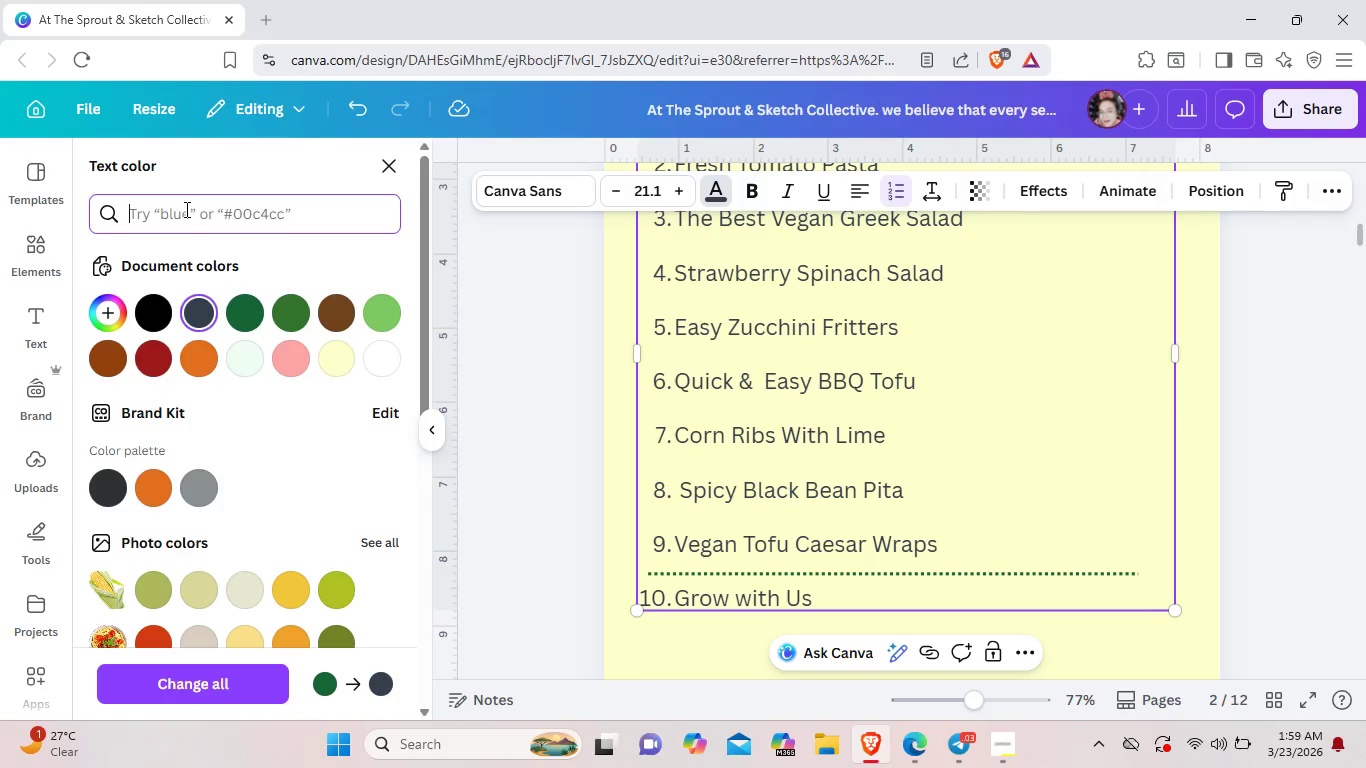 
left_click([185, 209])
 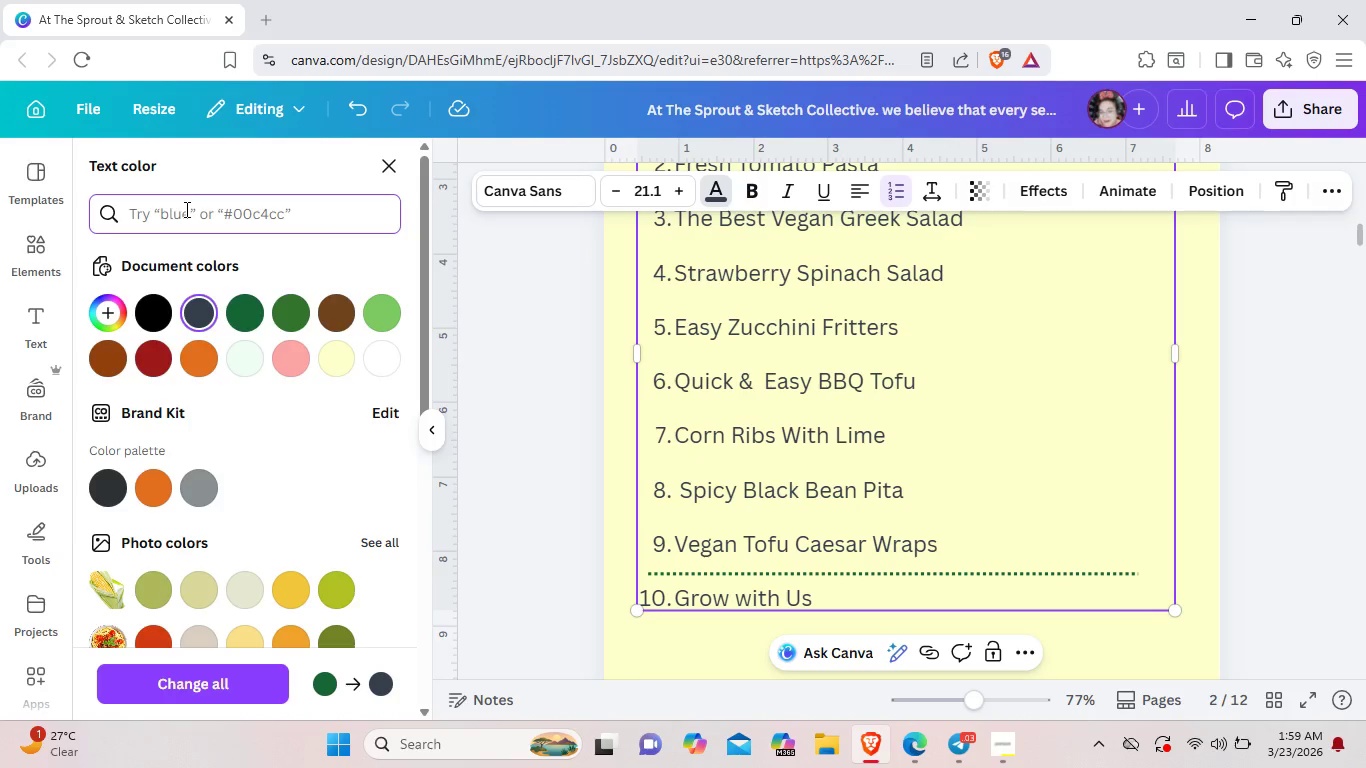 
type(charcoal)
 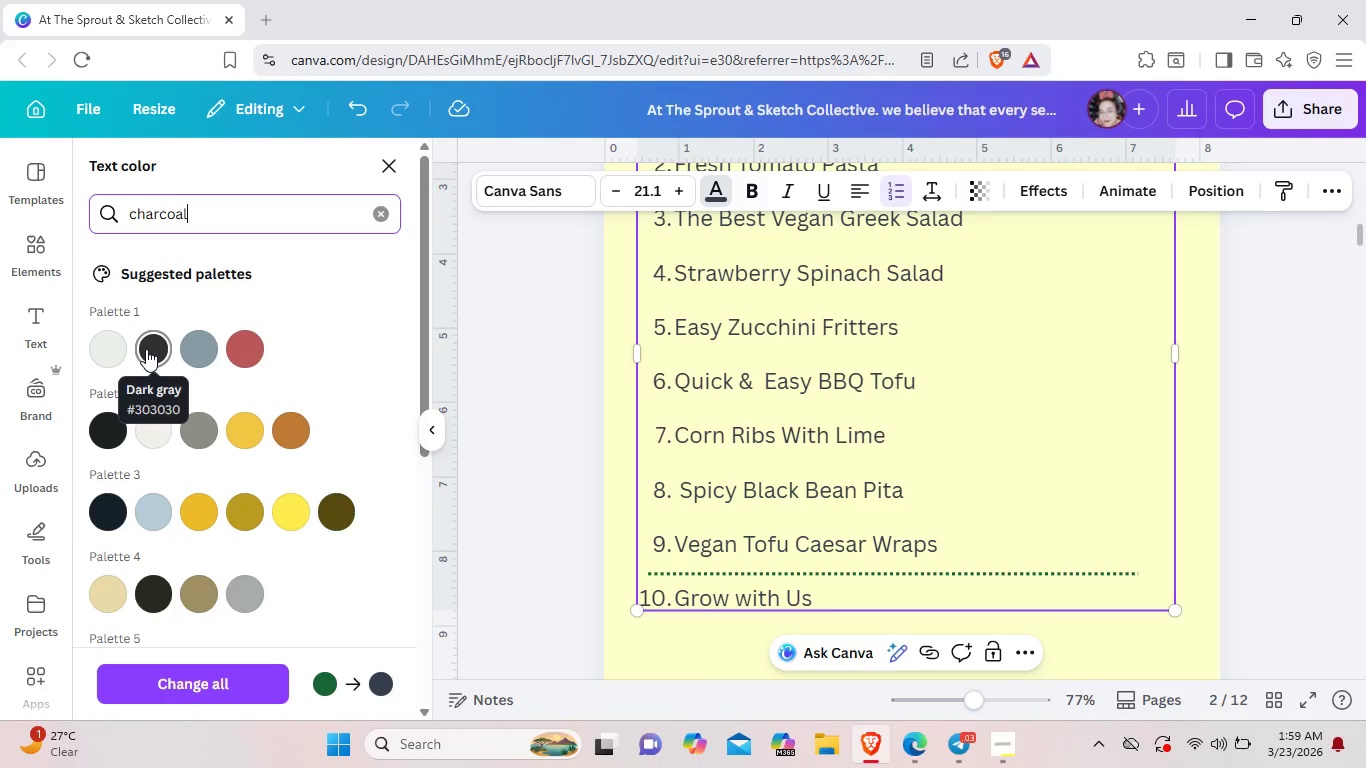 
left_click([146, 349])
 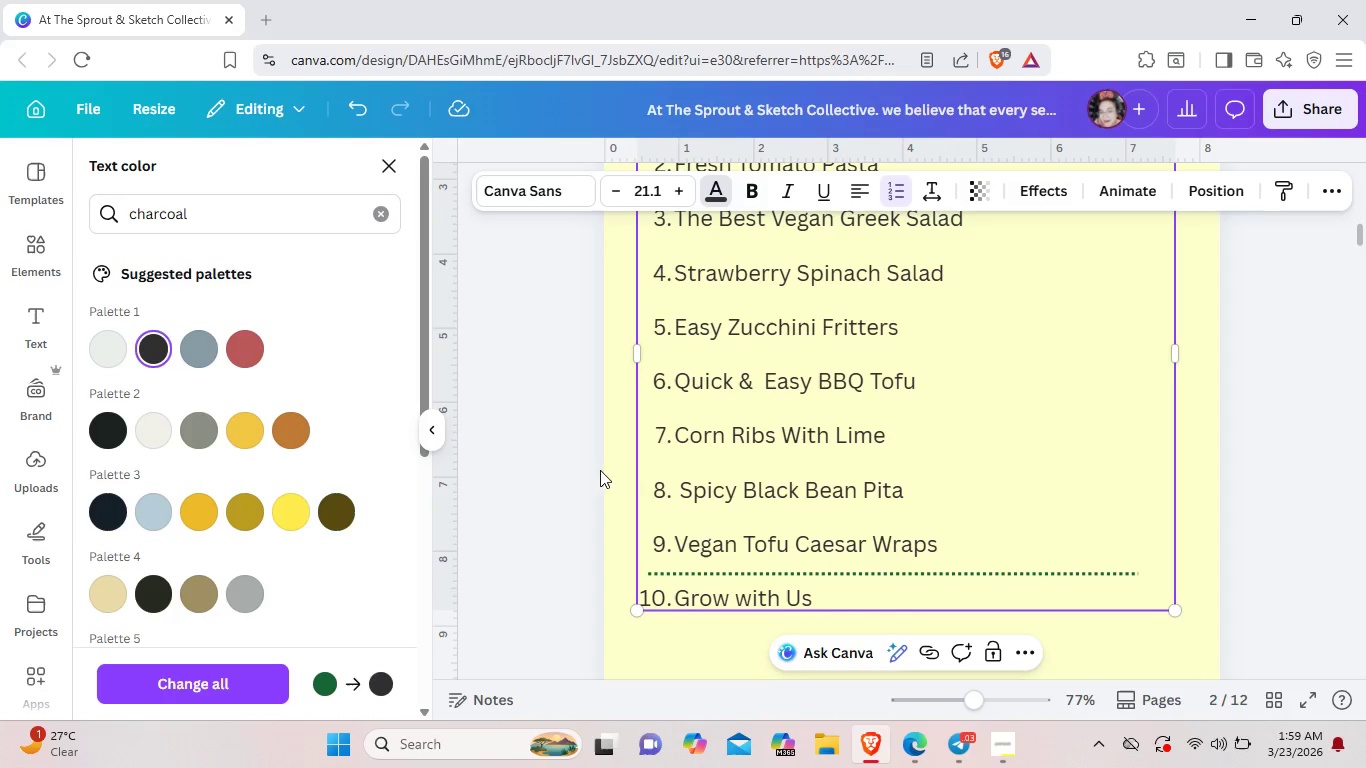 
left_click([797, 516])
 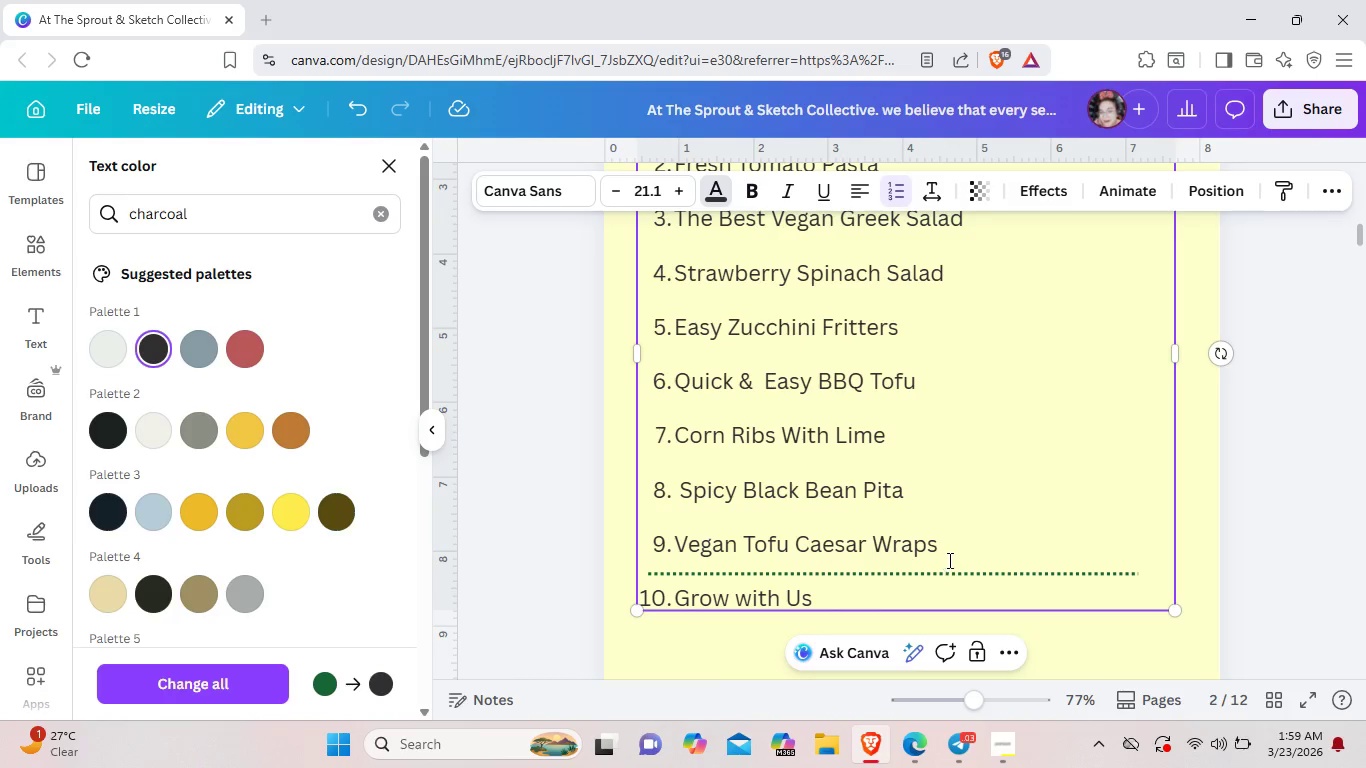 
left_click_drag(start_coordinate=[948, 560], to_coordinate=[660, 315])
 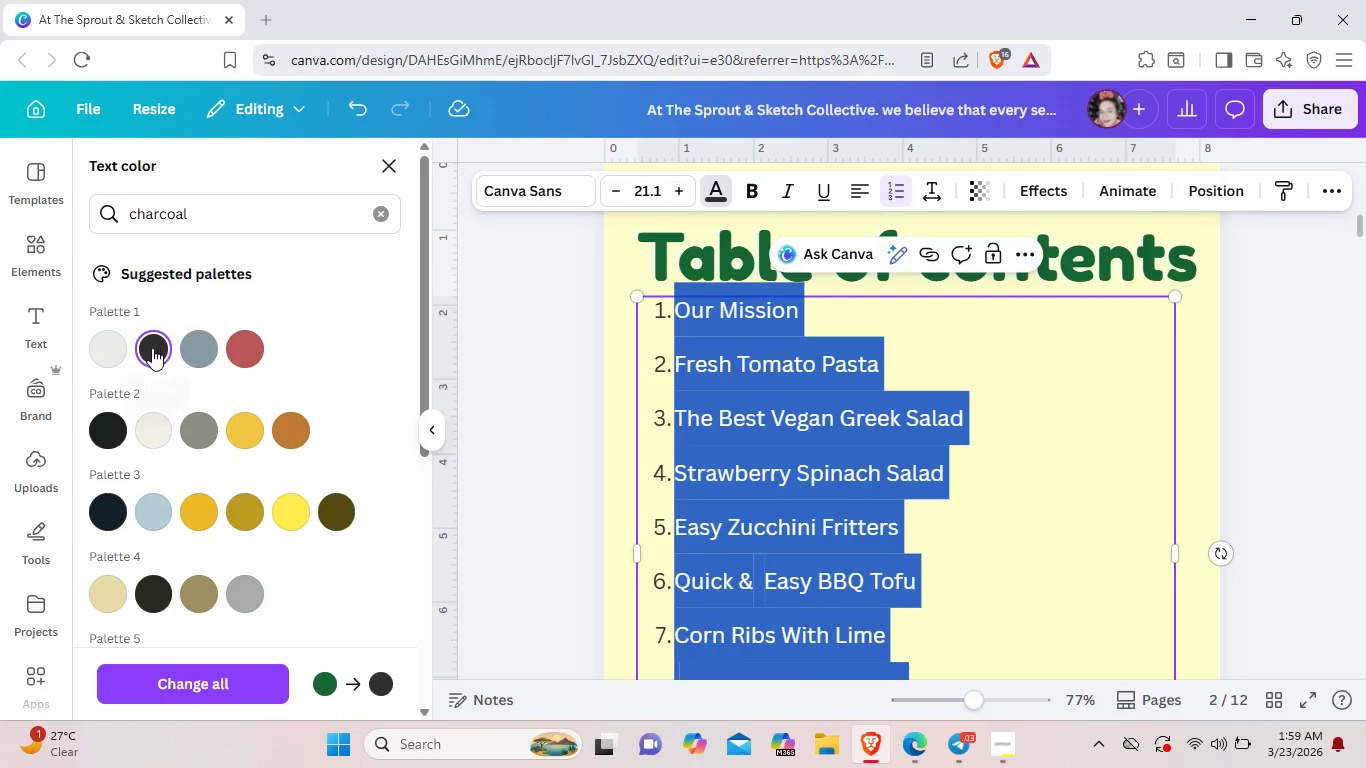 
scroll: coordinate [699, 350], scroll_direction: up, amount: 2.0
 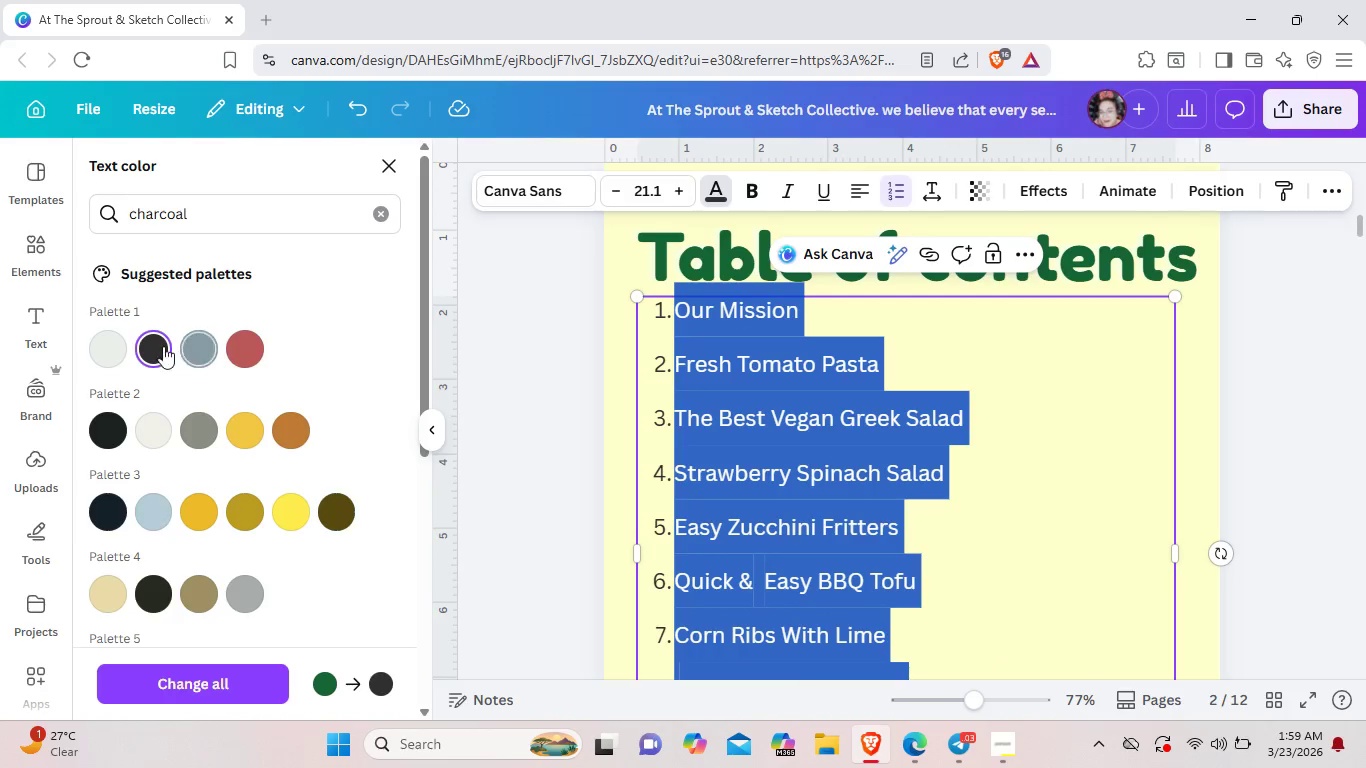 
left_click([152, 348])
 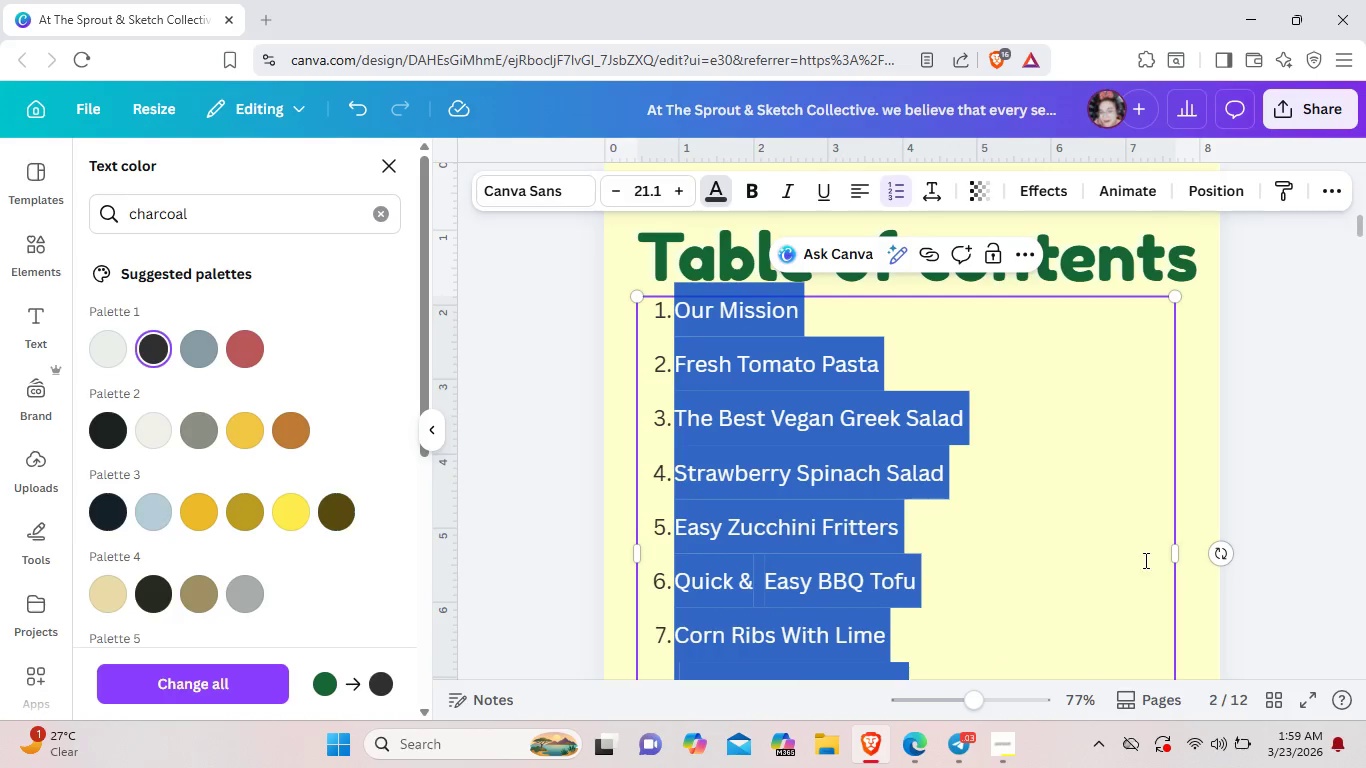 
left_click([1160, 565])
 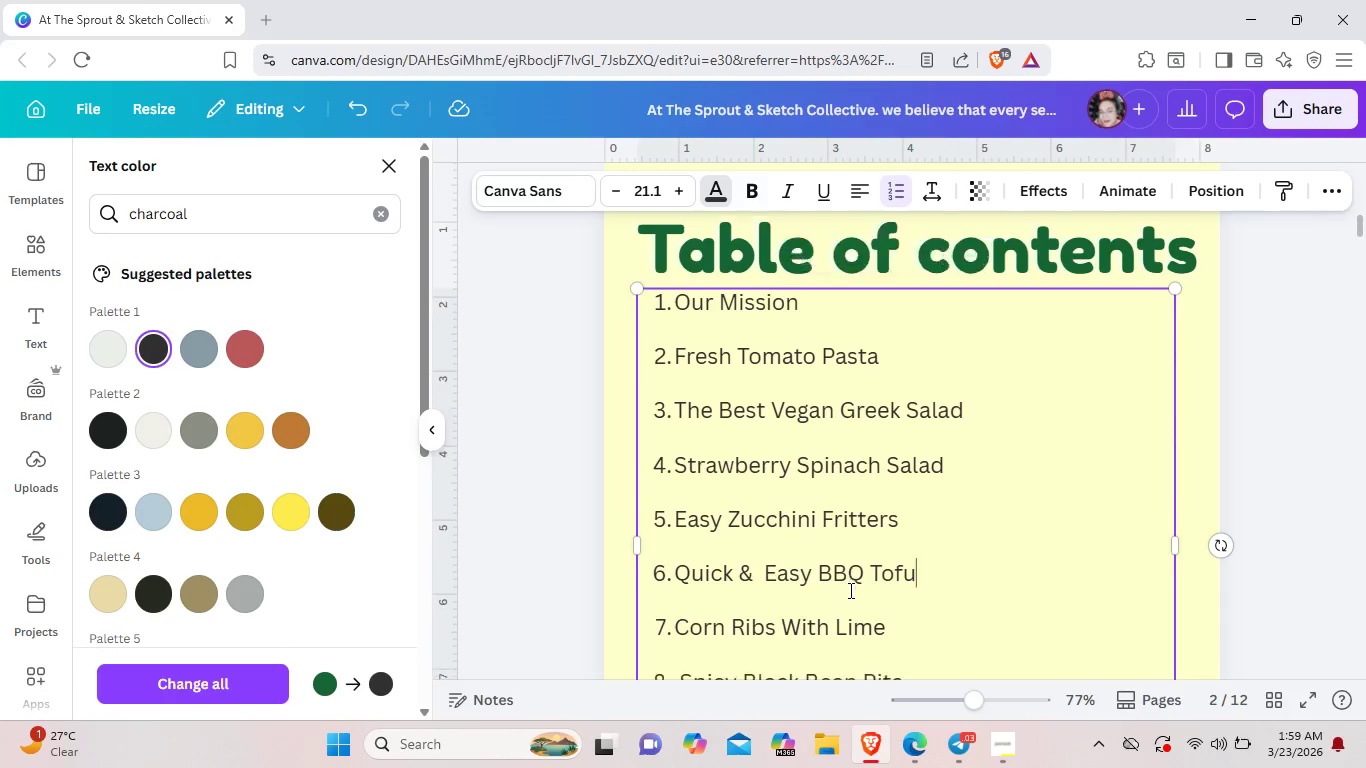 
scroll: coordinate [849, 590], scroll_direction: down, amount: 3.0
 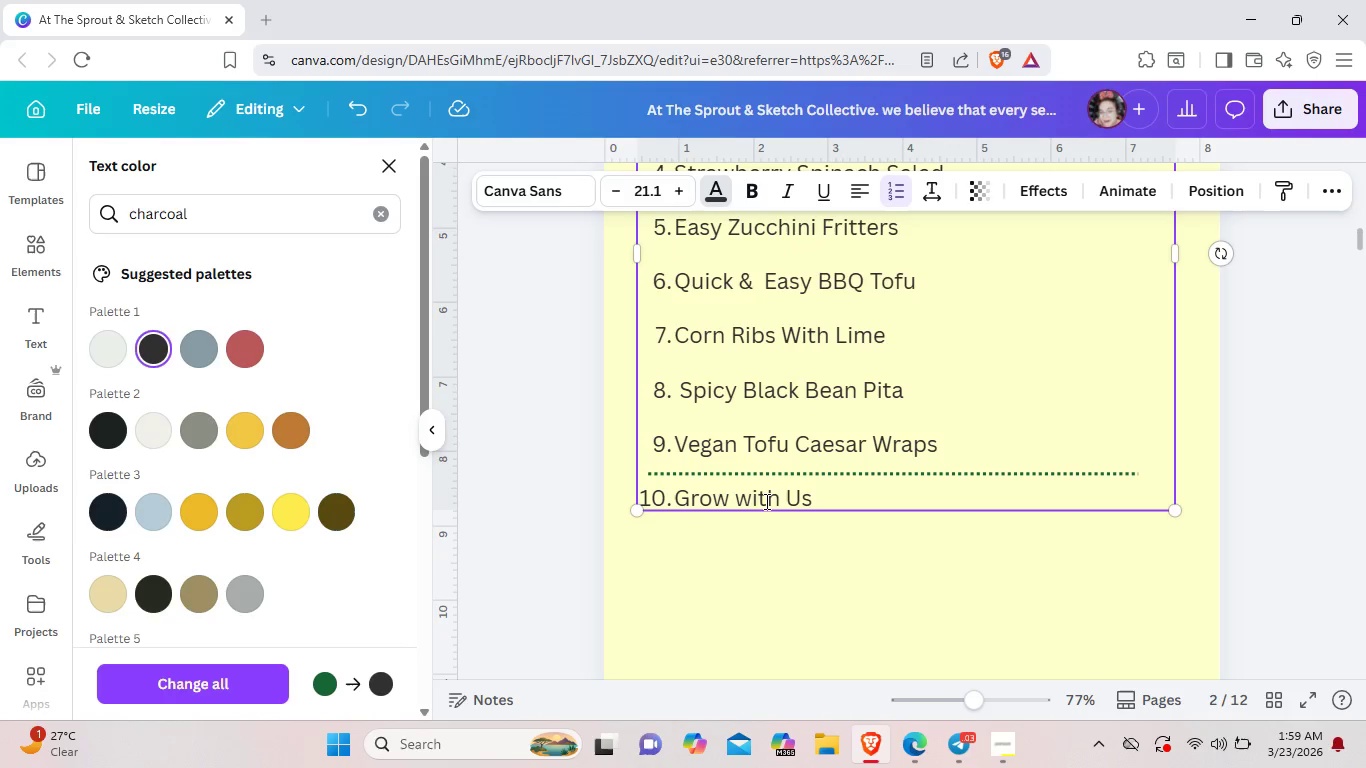 
left_click([802, 557])
 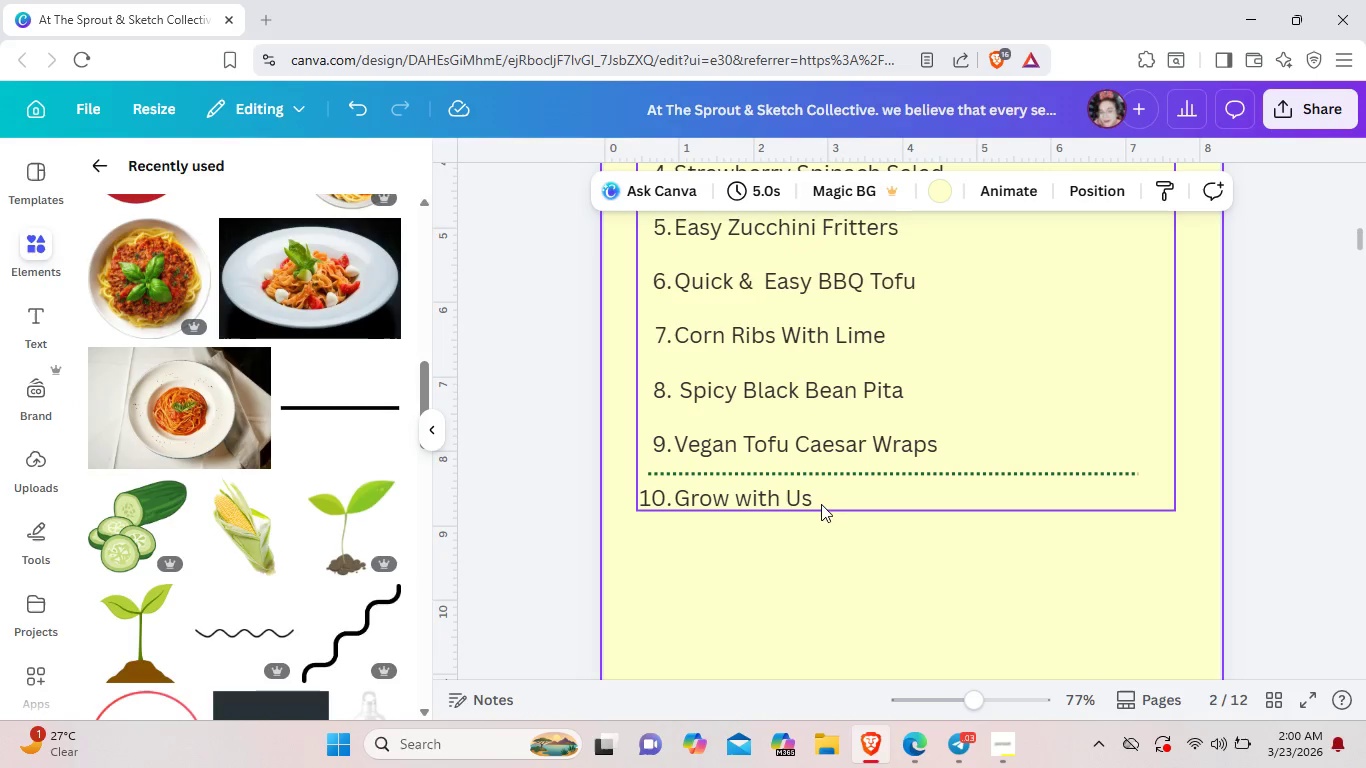 
left_click([809, 501])
 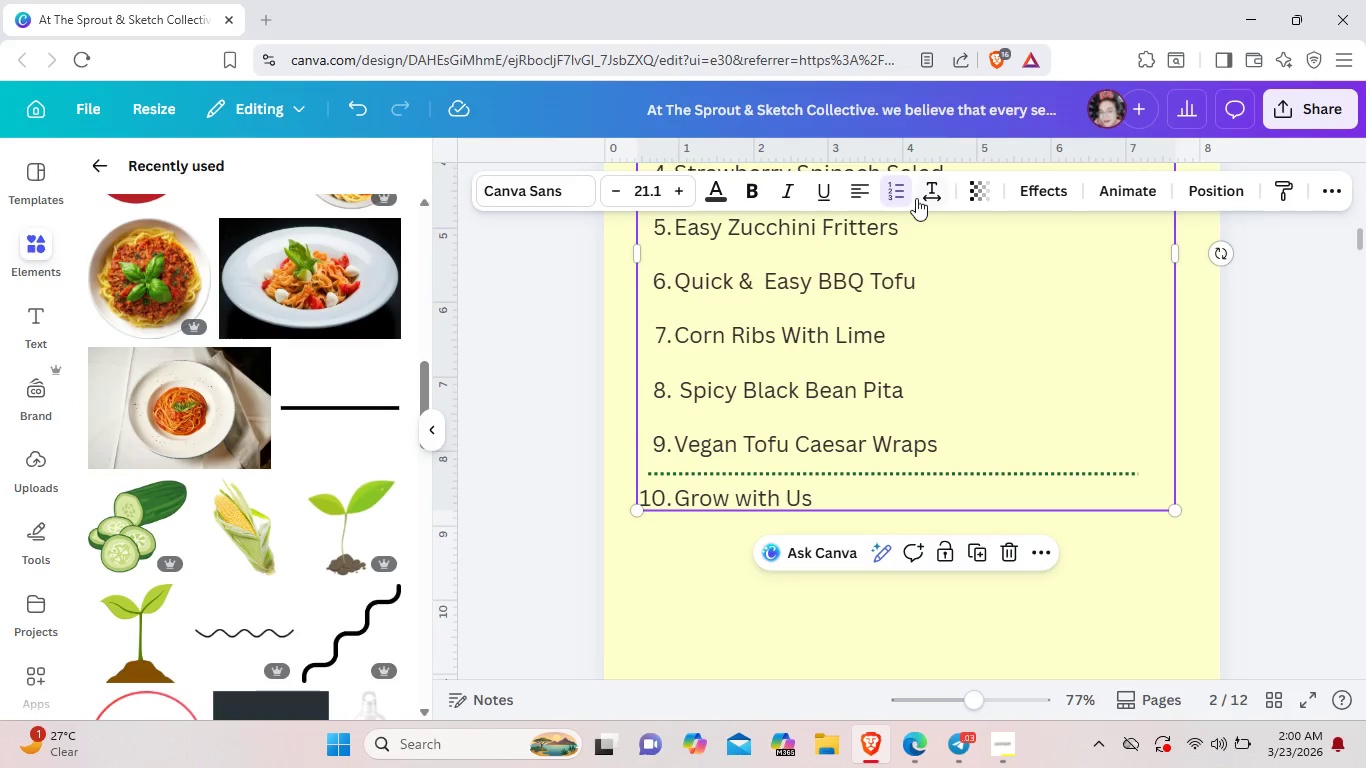 
left_click([929, 193])
 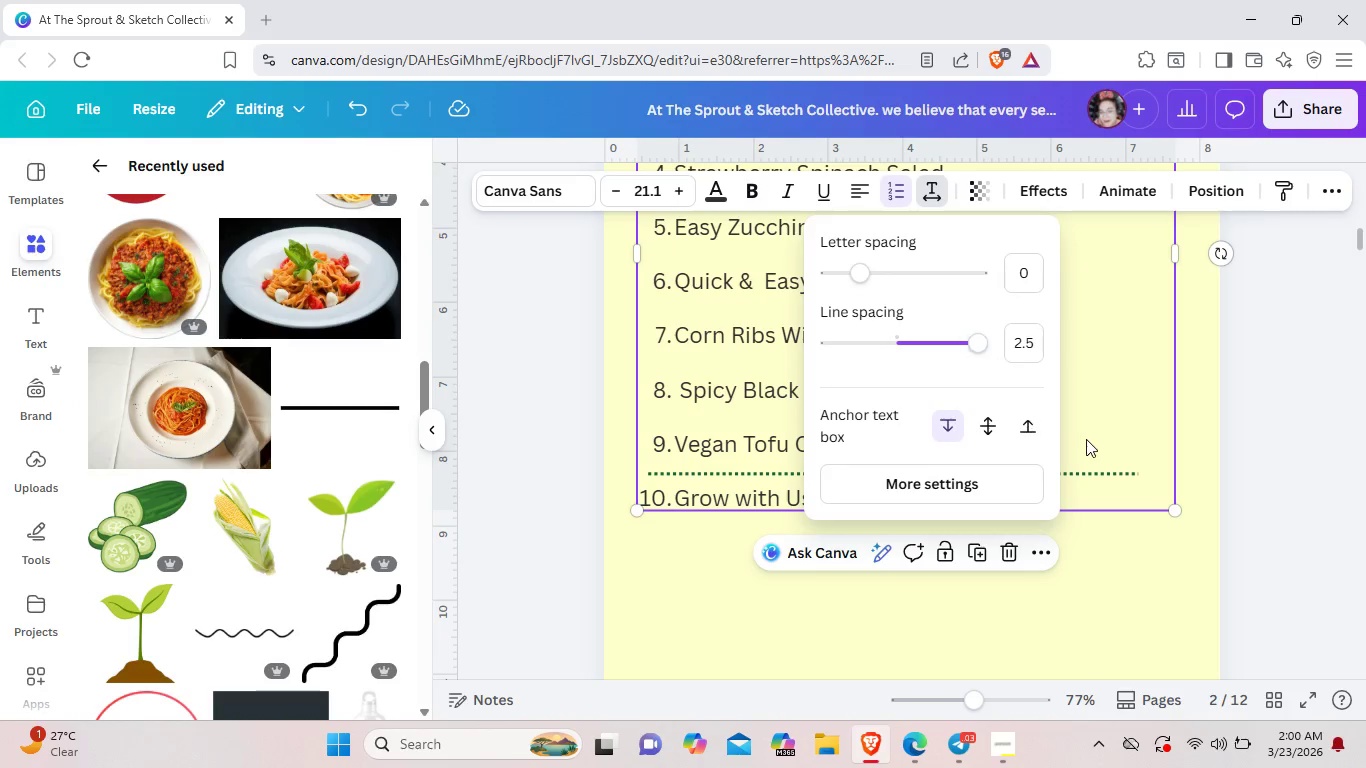 
left_click([1112, 433])
 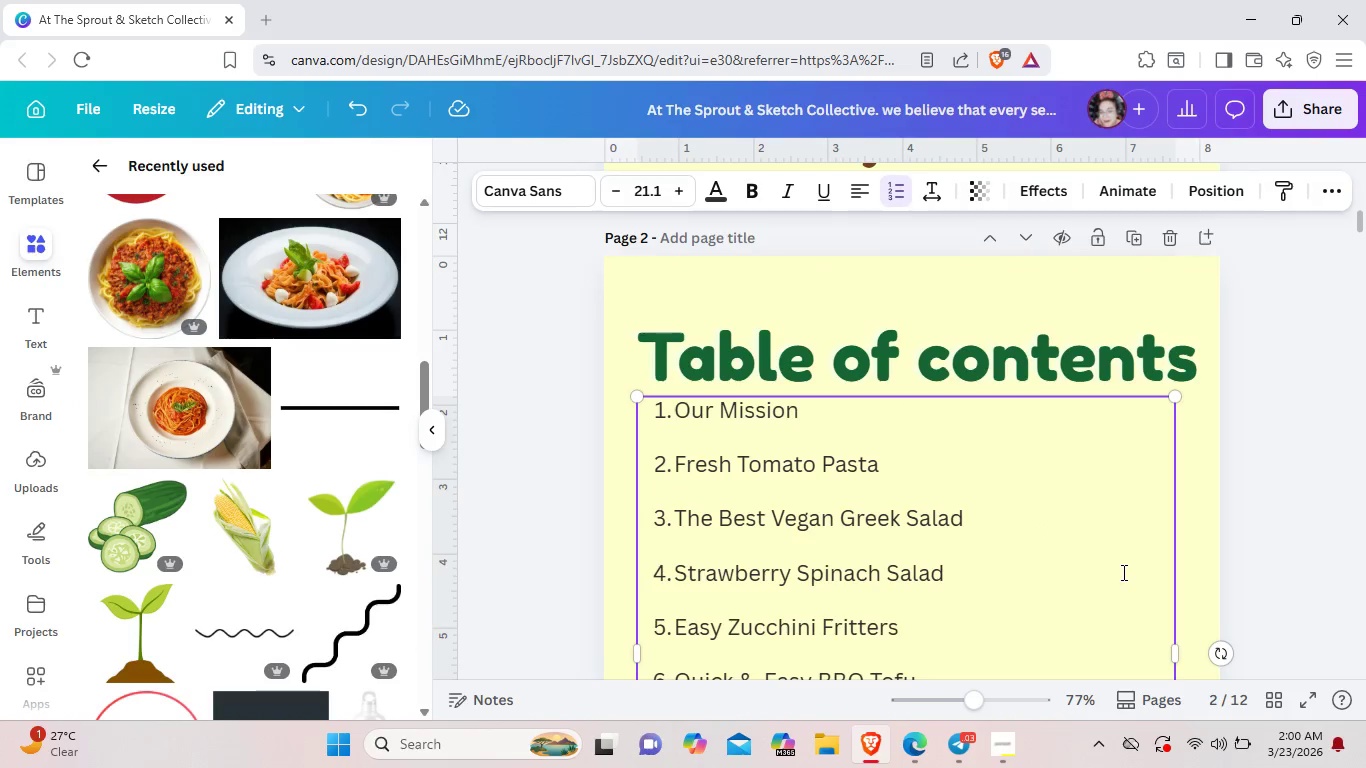 
left_click([1123, 573])
 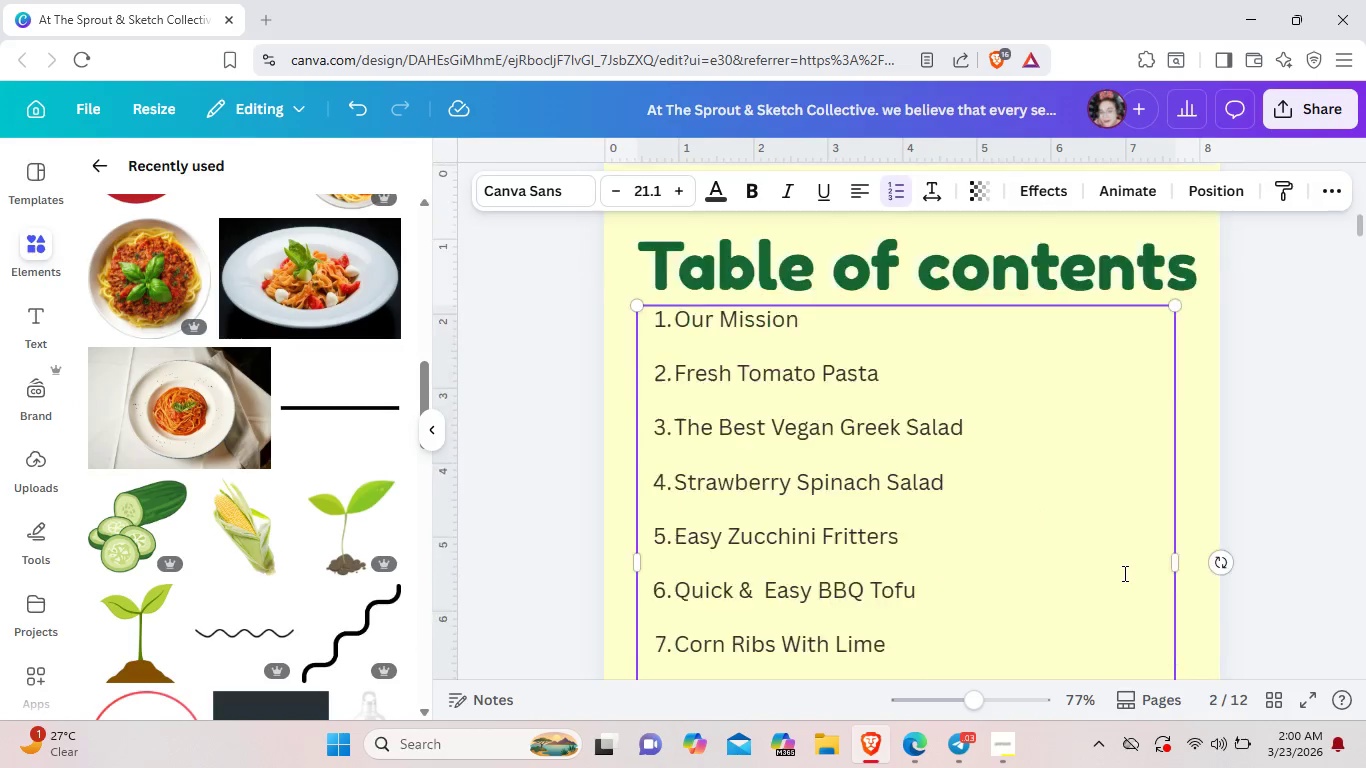 
scroll: coordinate [980, 665], scroll_direction: down, amount: 4.0
 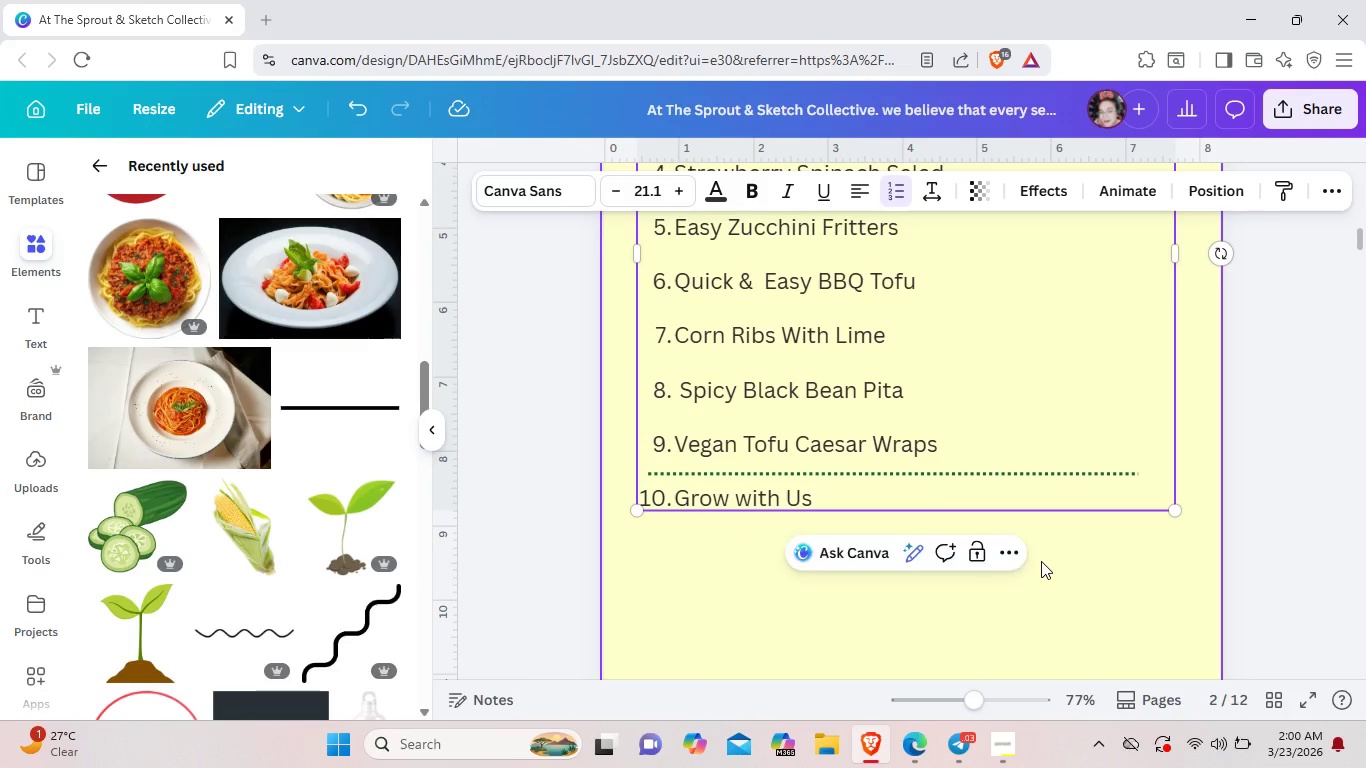 
left_click([1041, 561])
 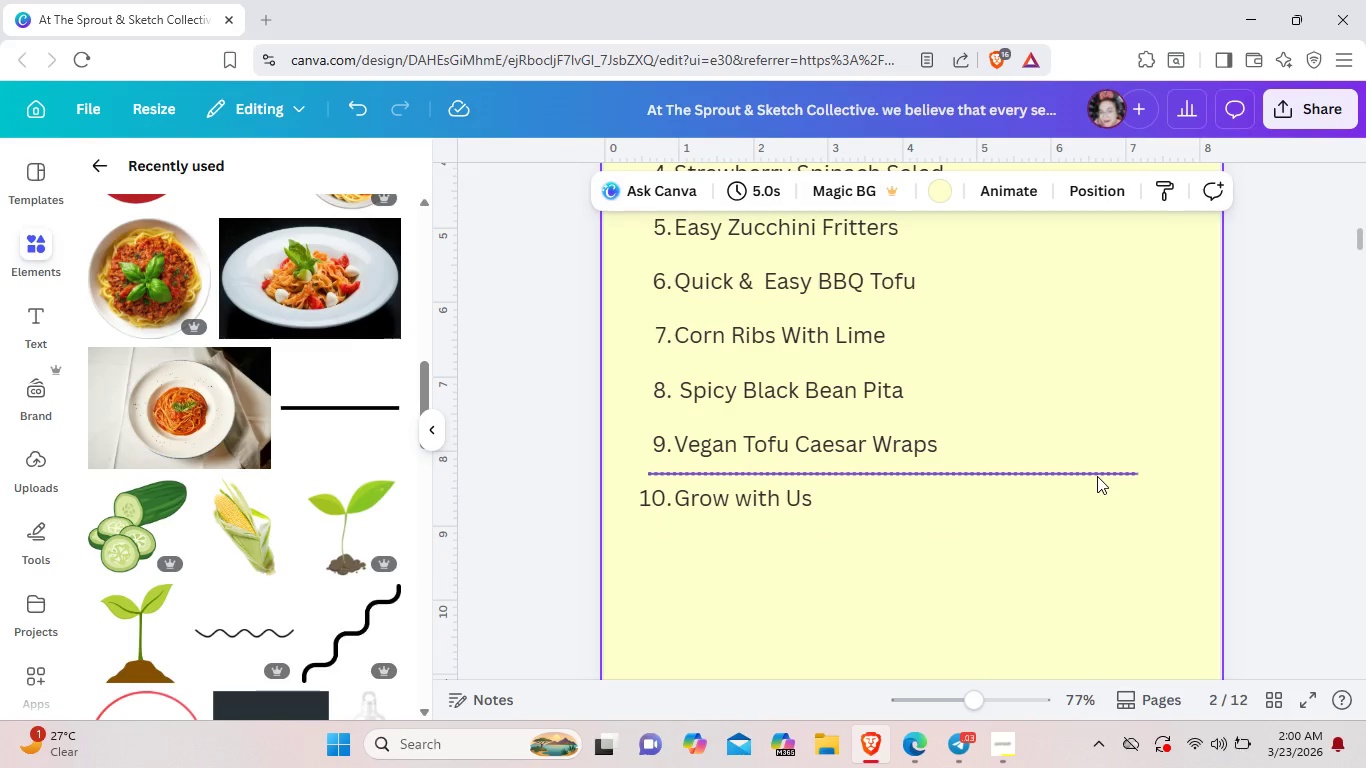 
left_click([1097, 476])
 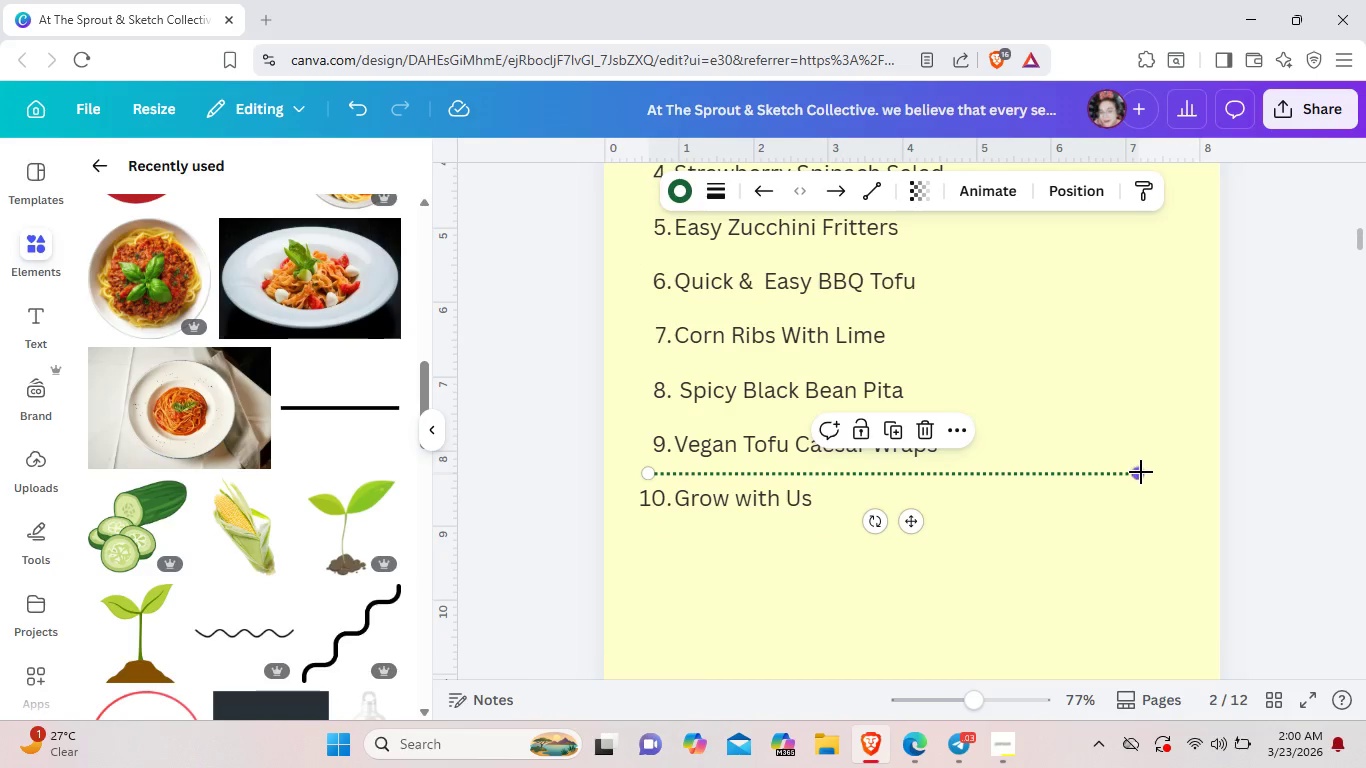 
left_click_drag(start_coordinate=[1141, 472], to_coordinate=[1167, 471])
 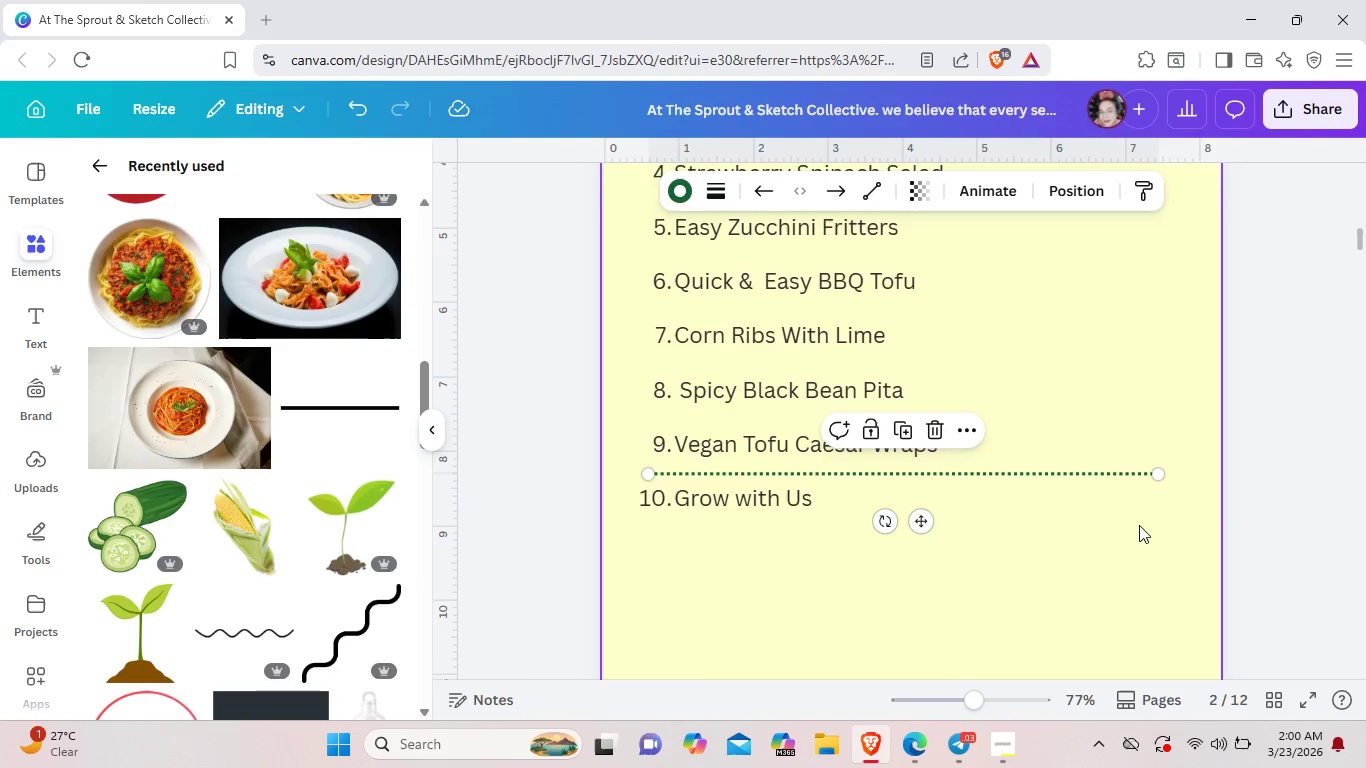 
left_click([1139, 525])
 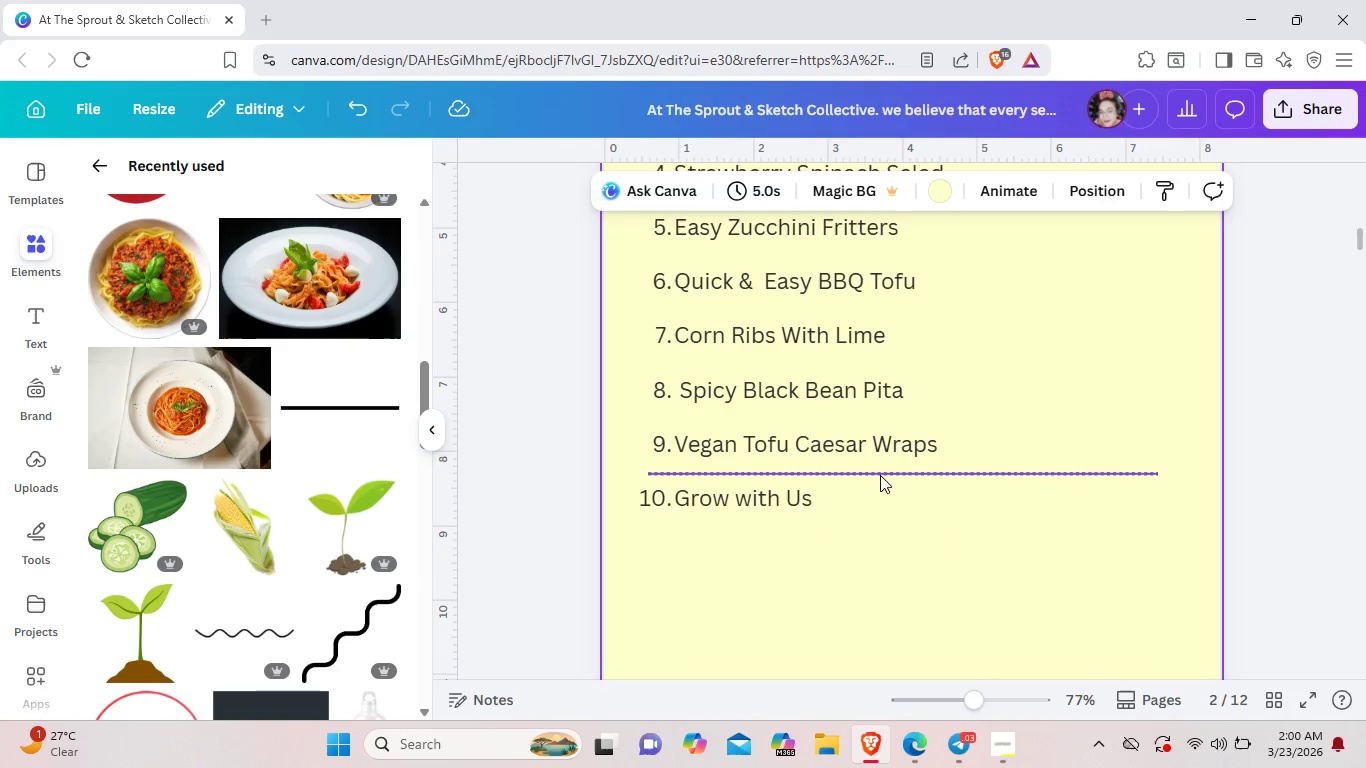 
left_click_drag(start_coordinate=[880, 475], to_coordinate=[872, 475])
 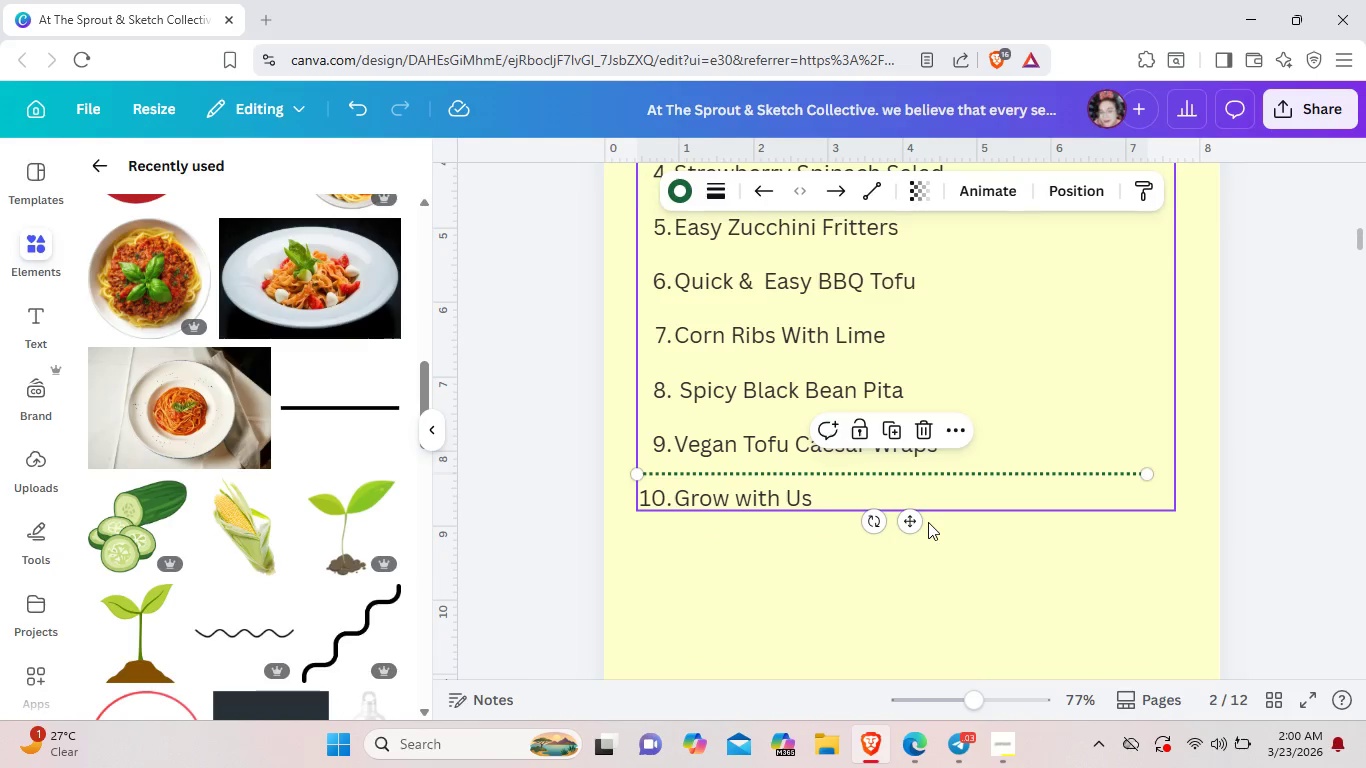 
left_click([928, 522])
 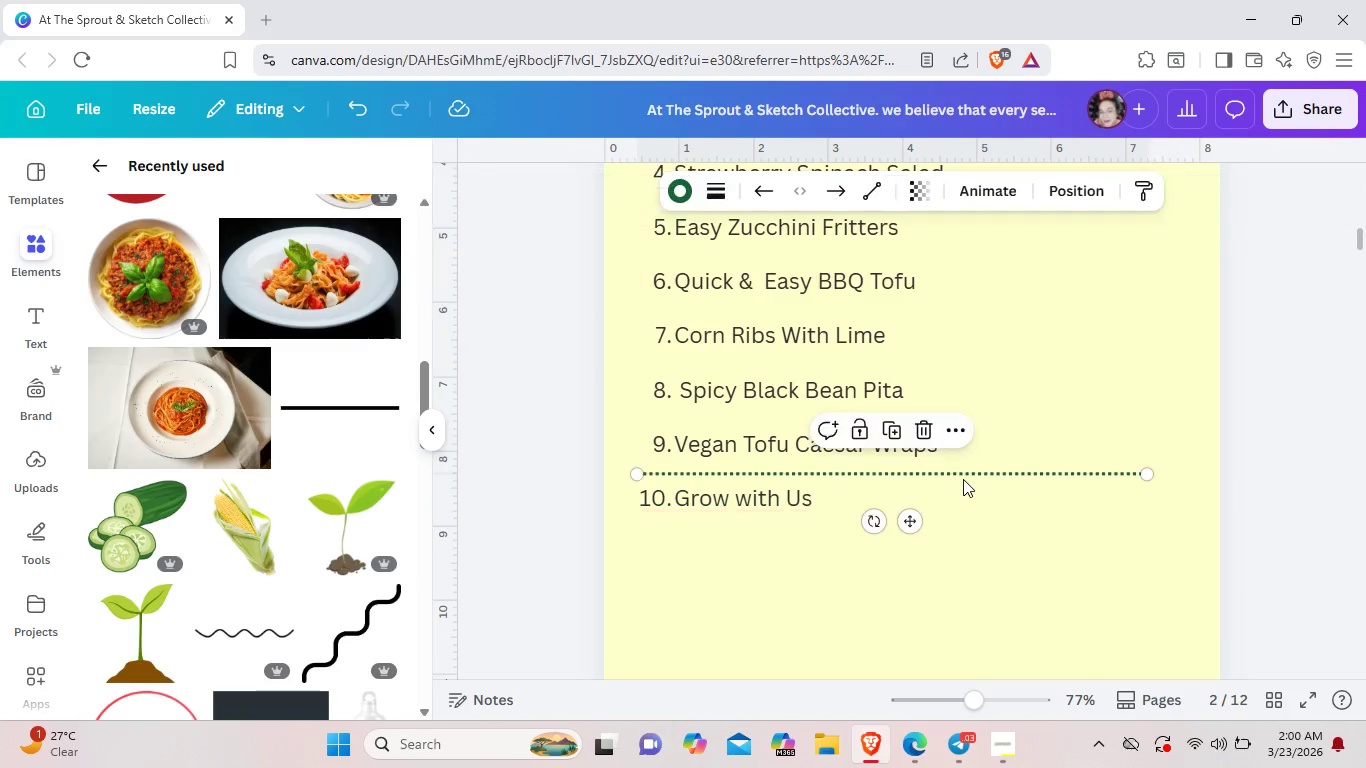 
left_click([963, 479])
 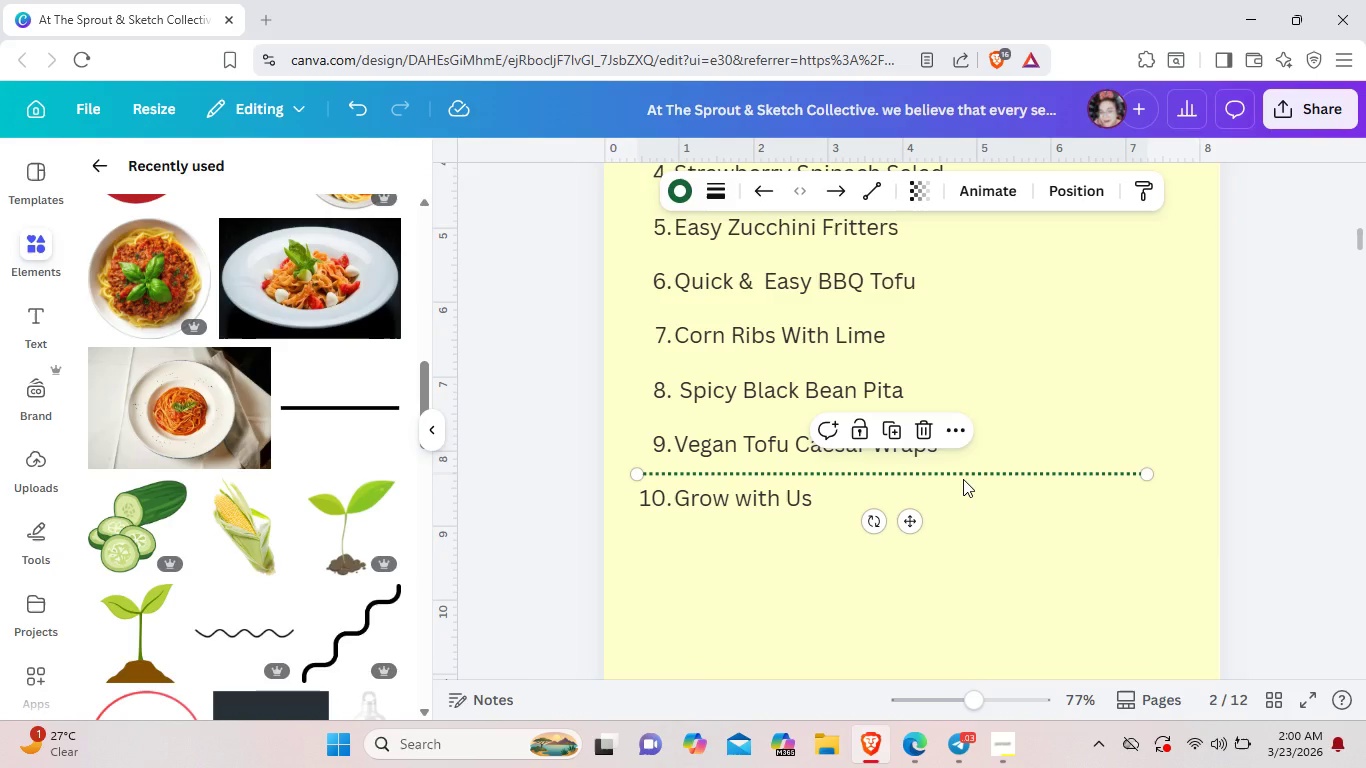 
key(Control+C)
 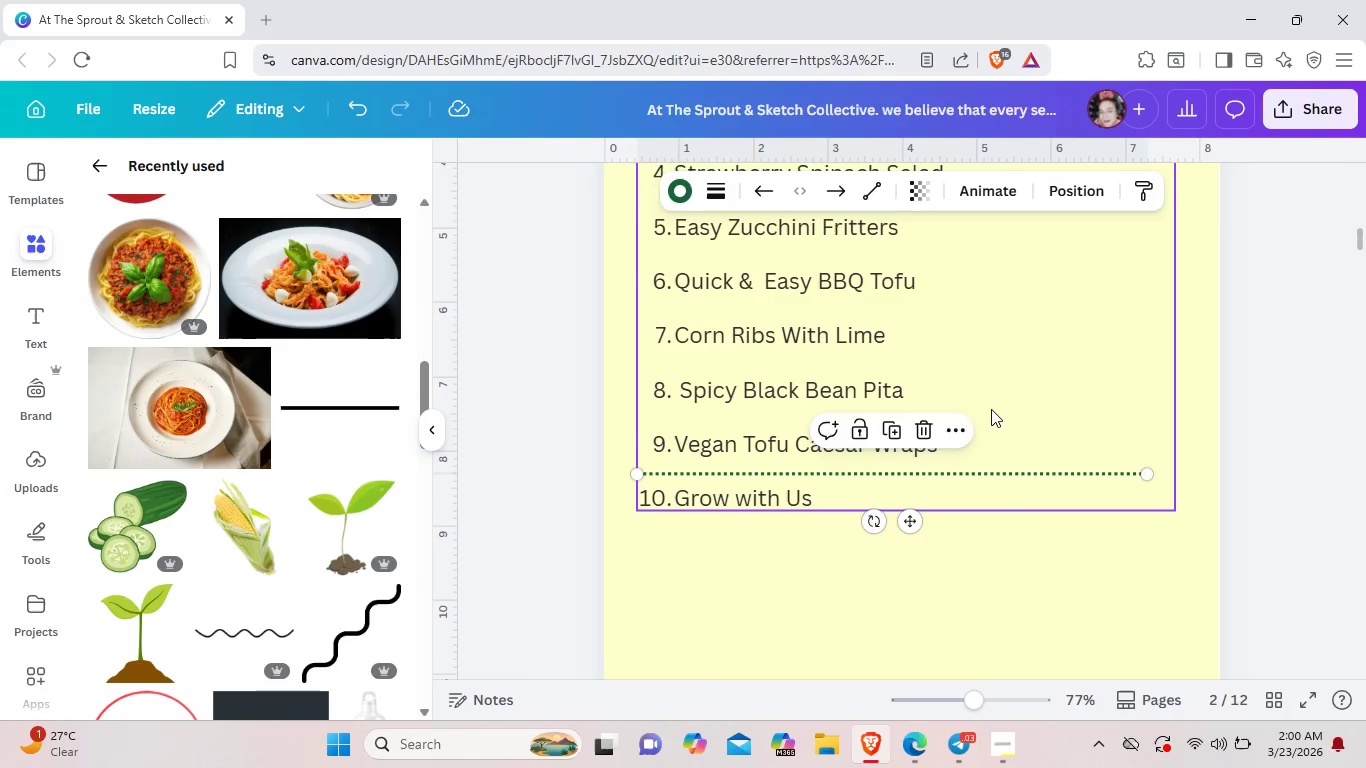 
left_click([991, 409])
 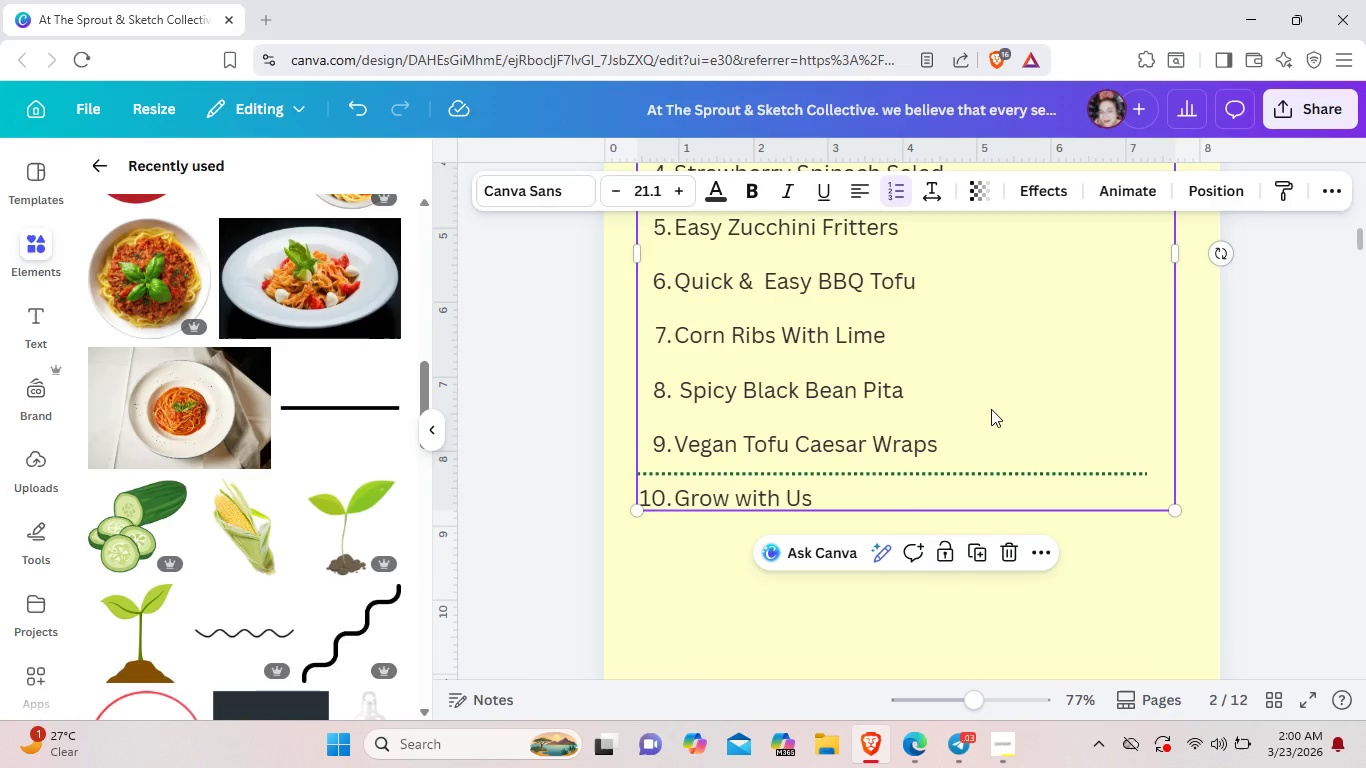 
key(Control+V)
 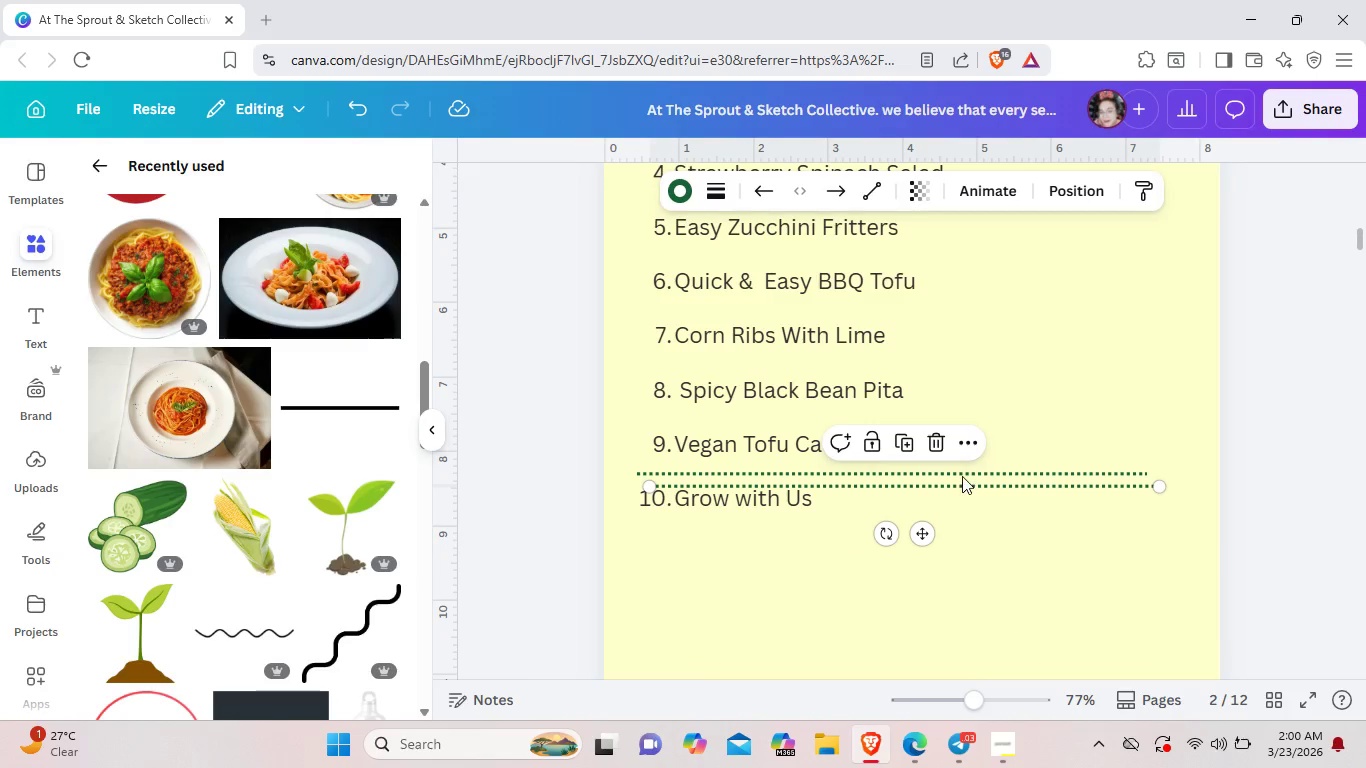 
left_click_drag(start_coordinate=[962, 476], to_coordinate=[953, 409])
 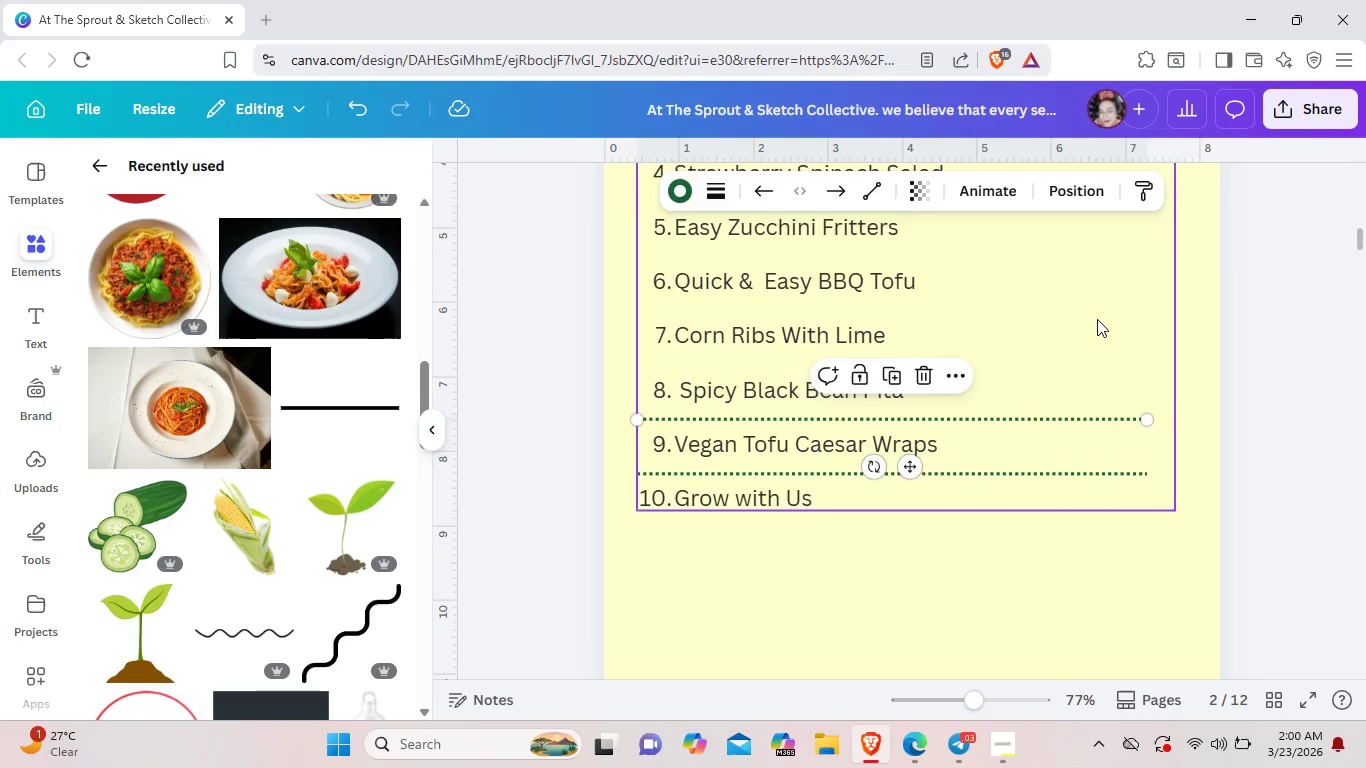 
left_click([1097, 319])
 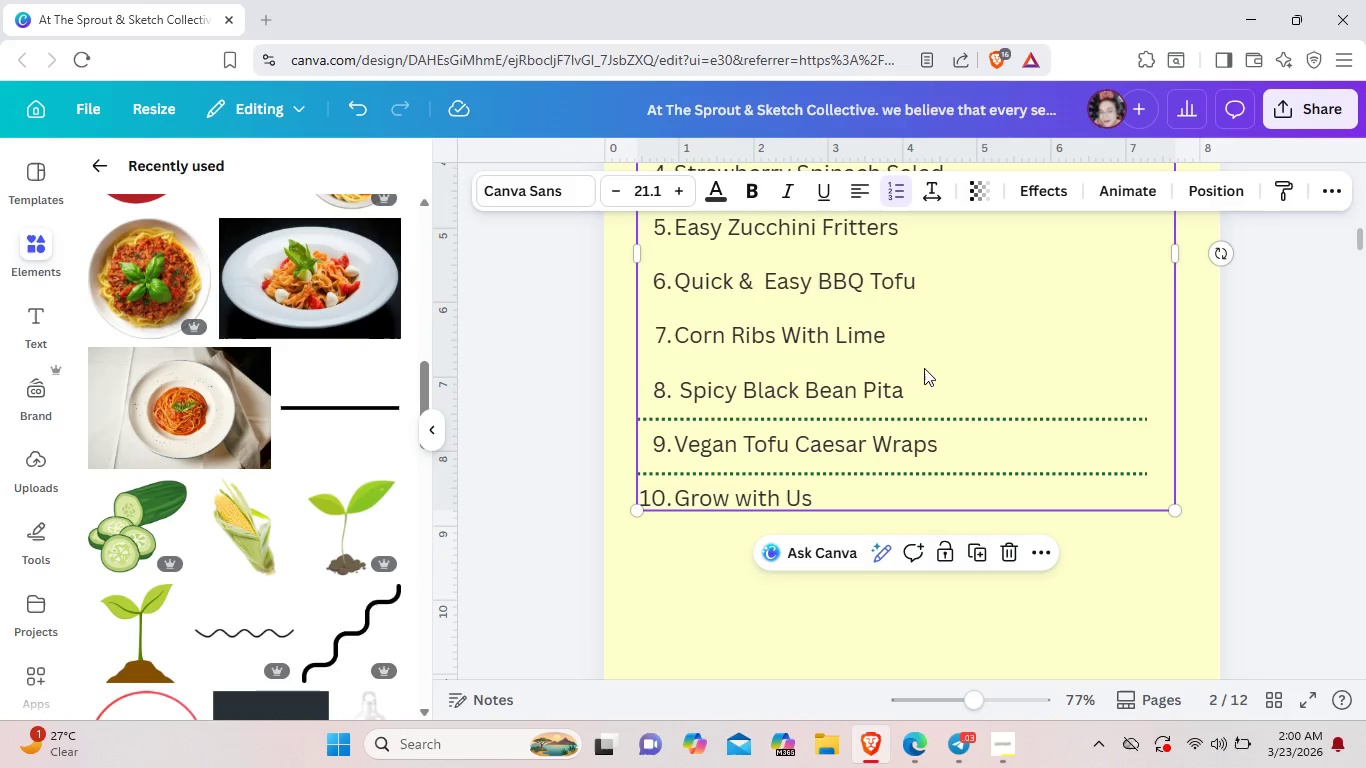 
key(Control+V)
 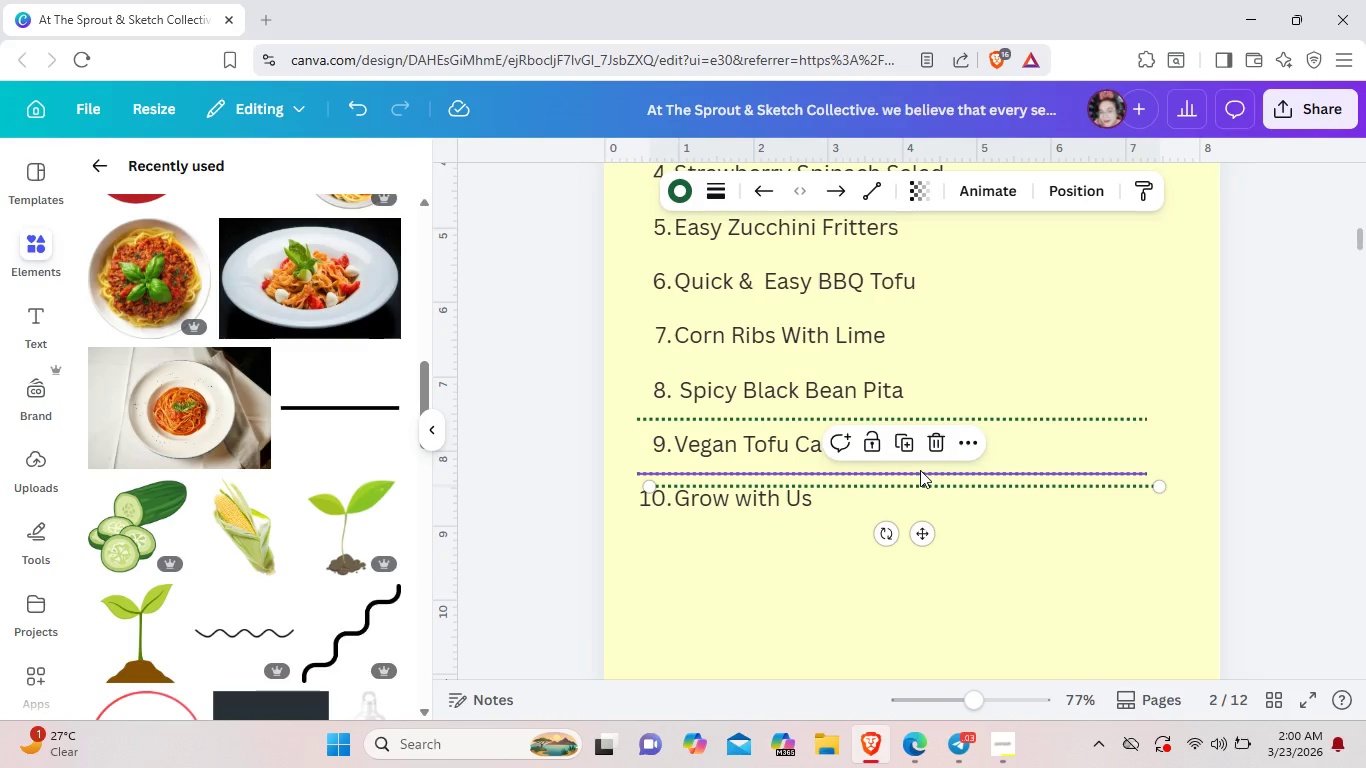 
left_click_drag(start_coordinate=[920, 470], to_coordinate=[919, 358])
 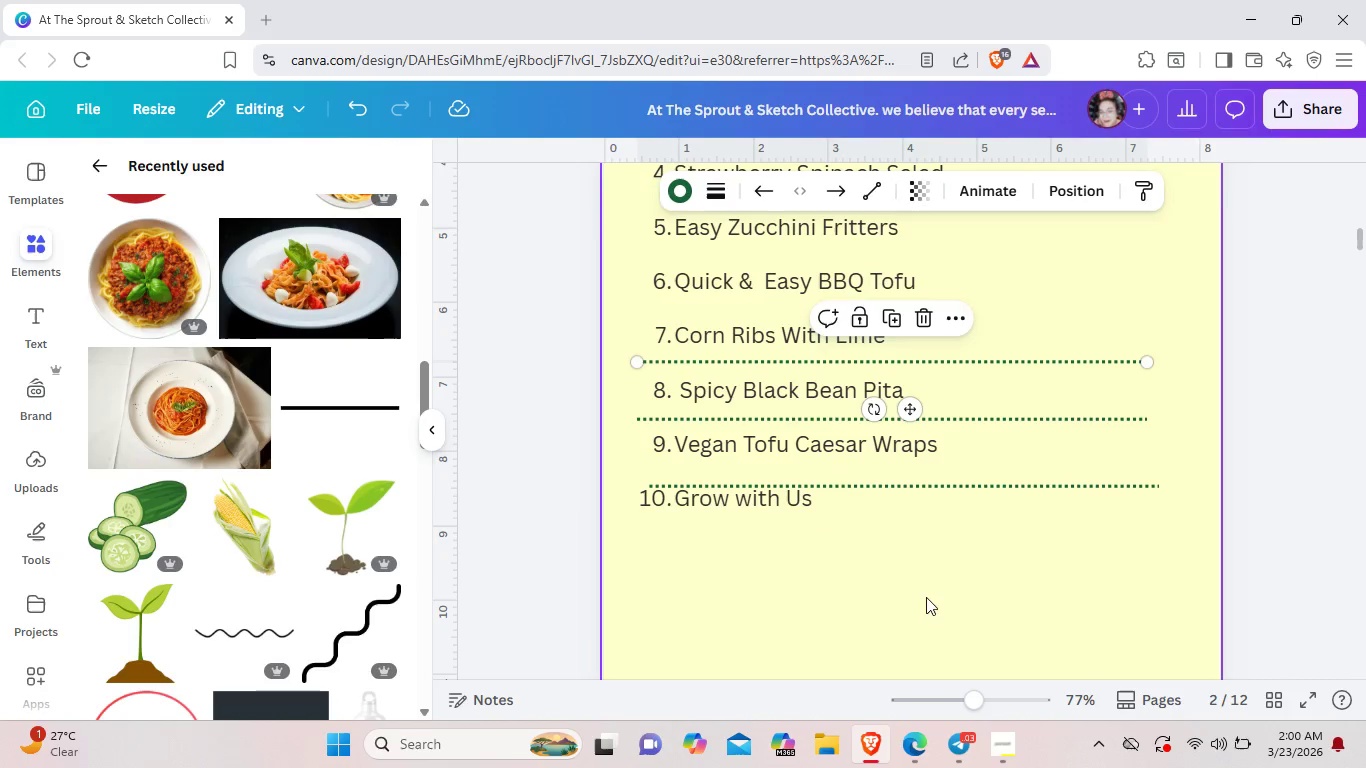 
left_click([925, 597])
 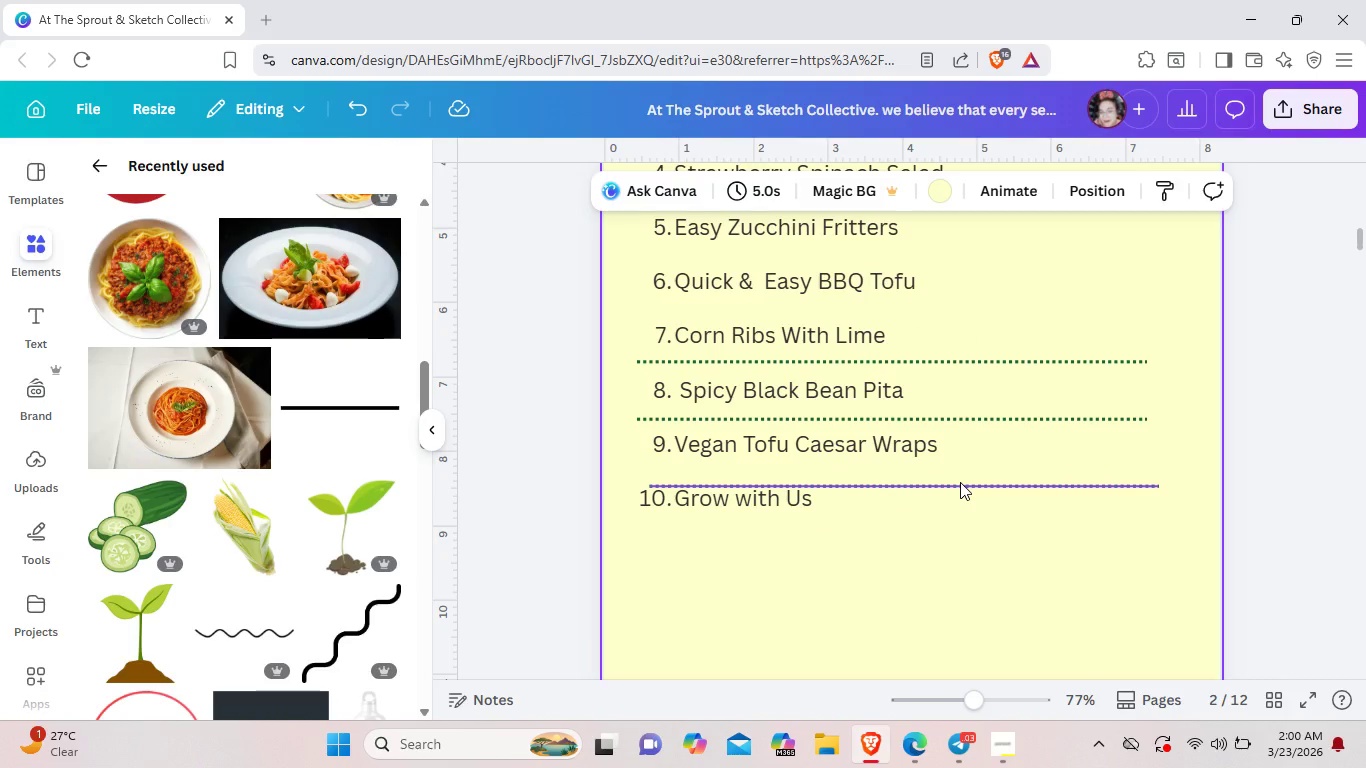 
left_click_drag(start_coordinate=[960, 482], to_coordinate=[944, 474])
 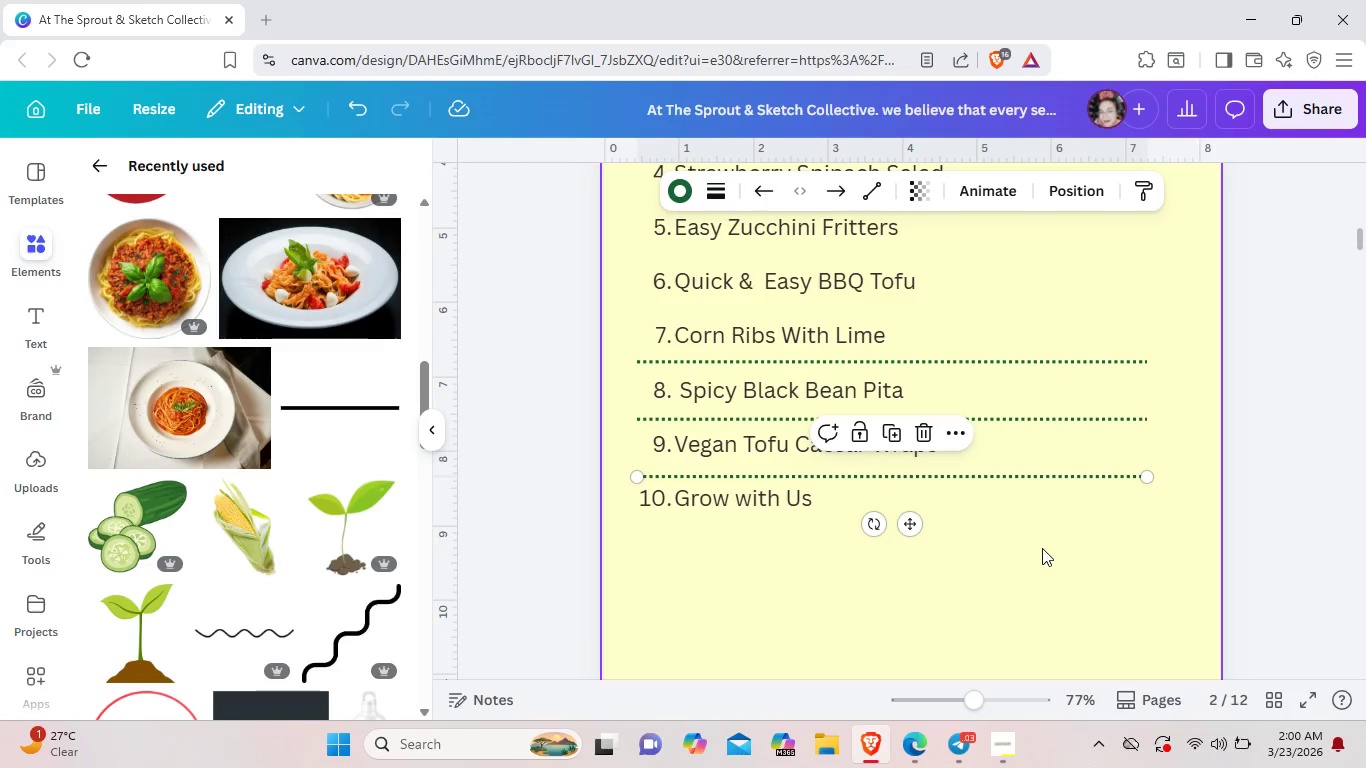 
left_click([1042, 548])
 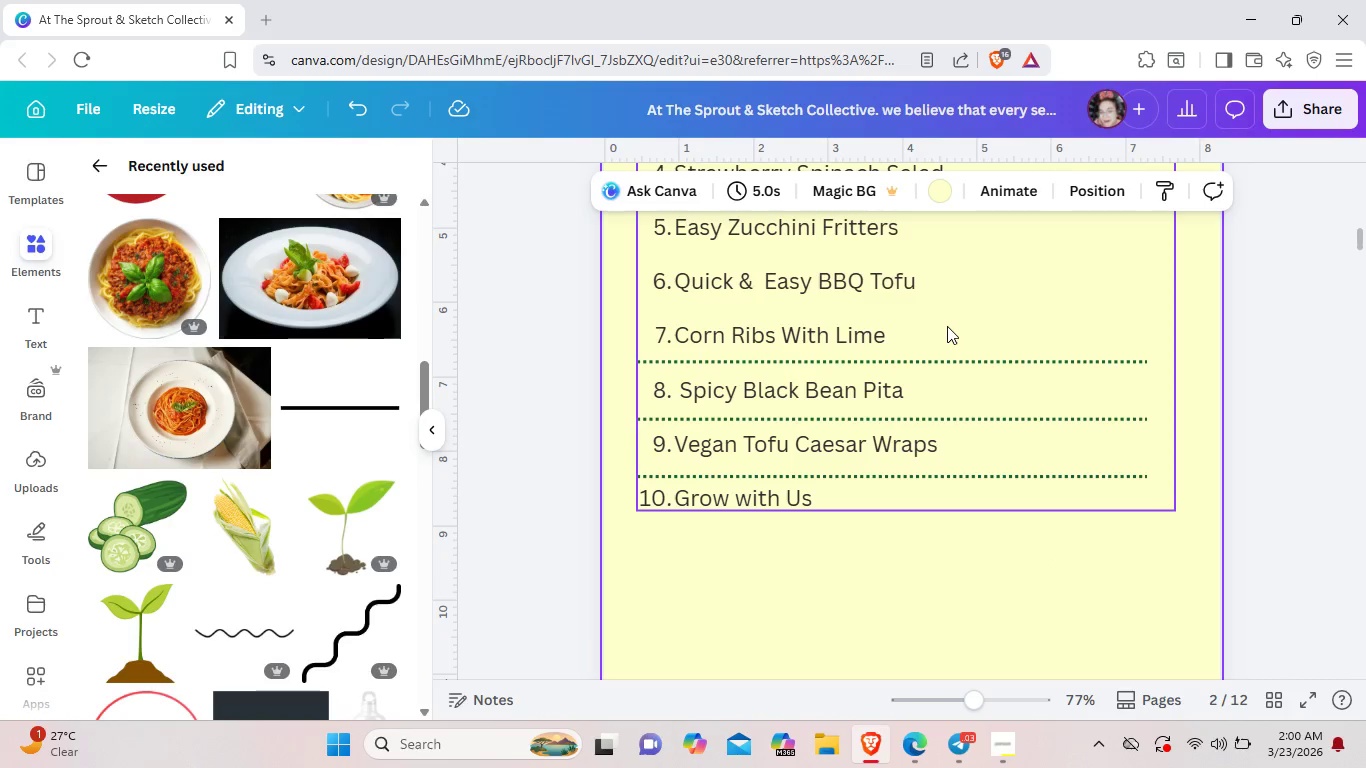 
key(Control+V)
 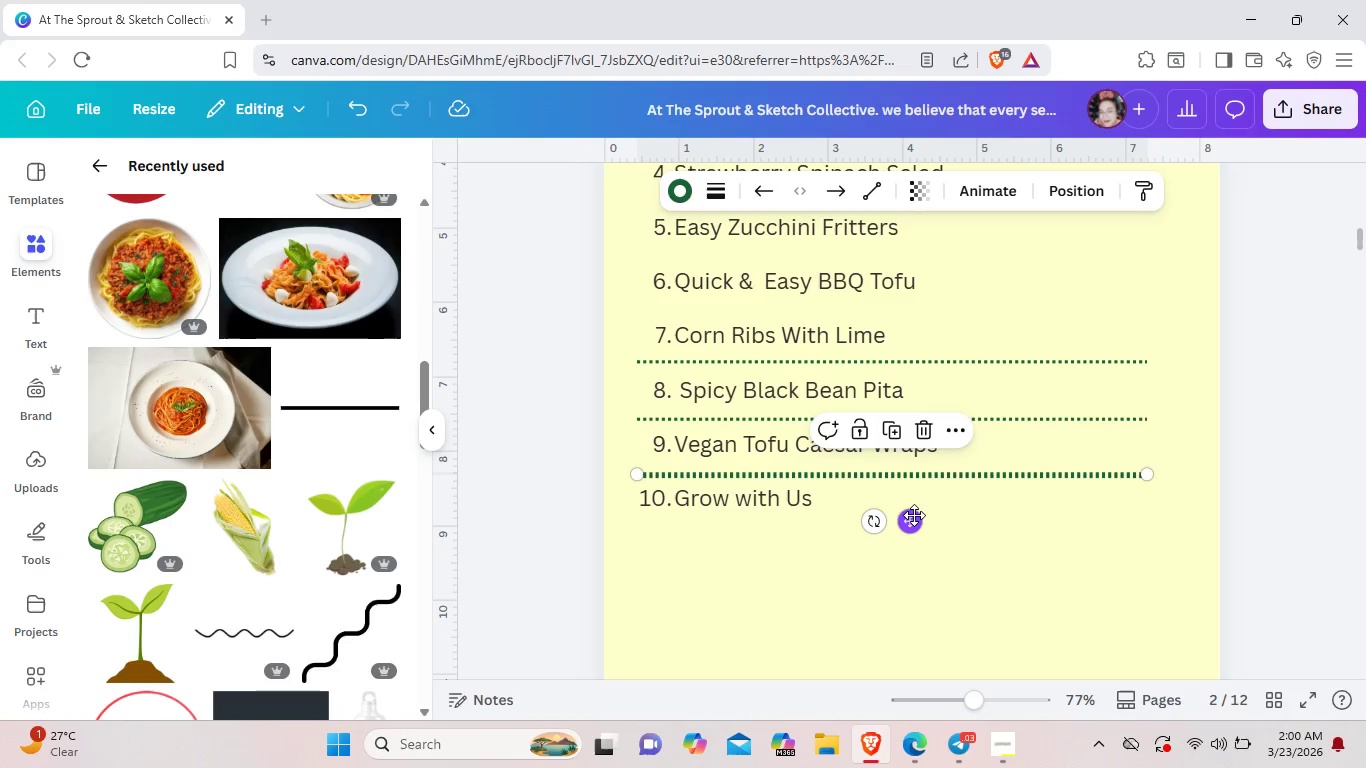 
left_click_drag(start_coordinate=[914, 515], to_coordinate=[915, 354])
 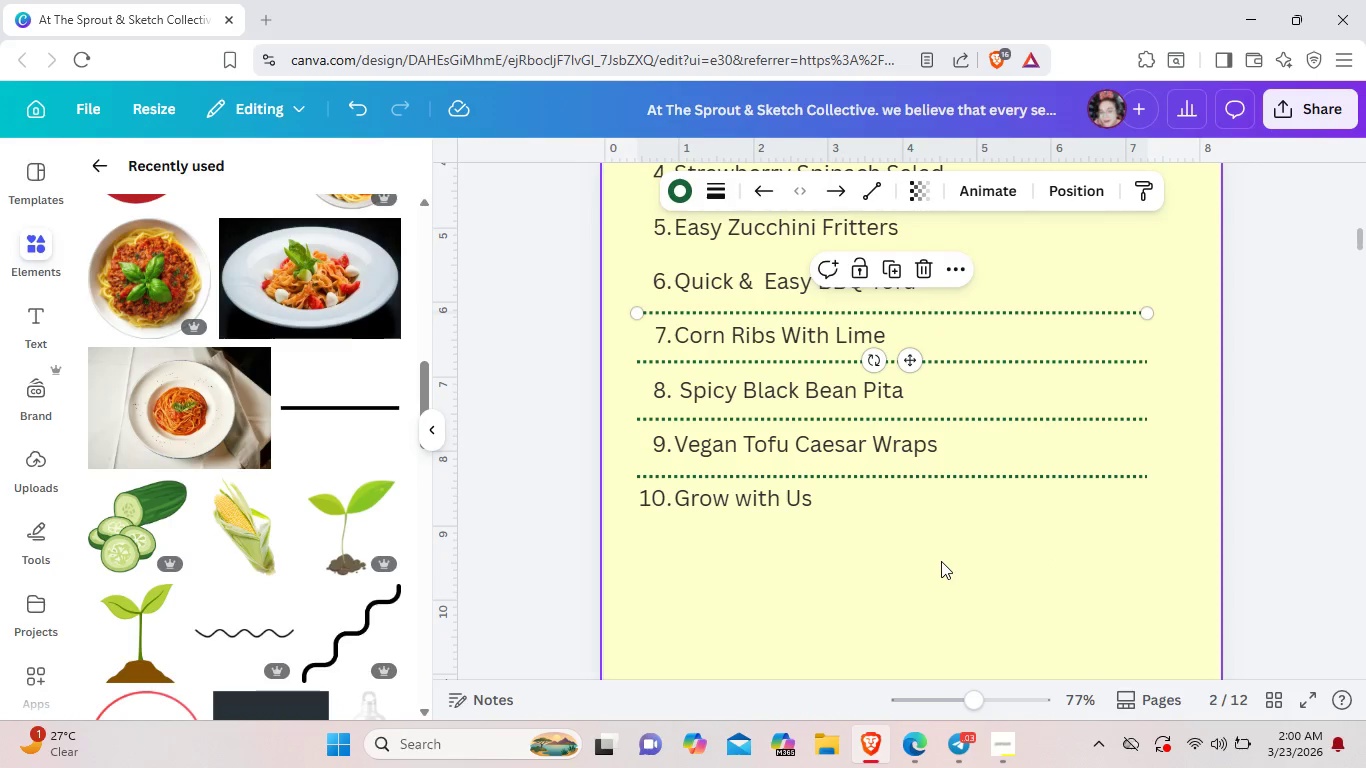 
left_click([941, 561])
 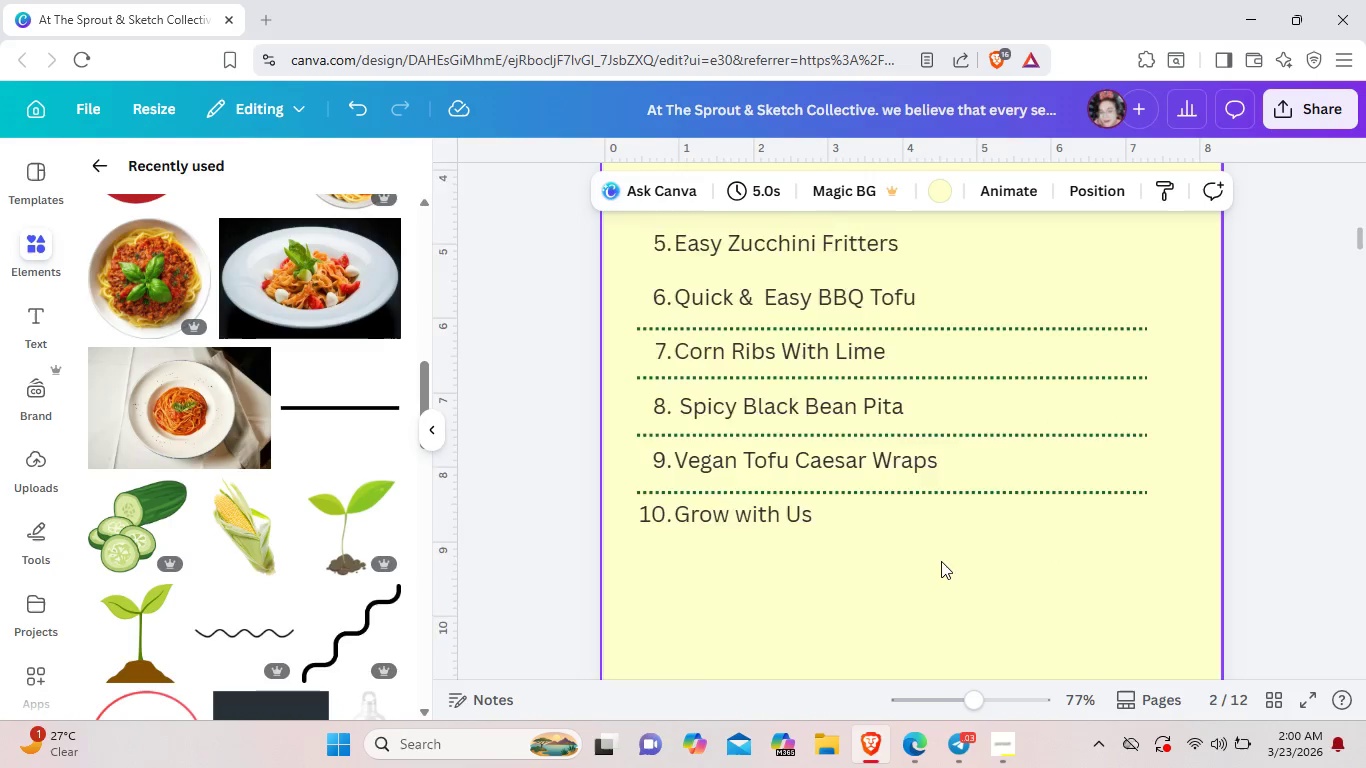 
scroll: coordinate [941, 561], scroll_direction: up, amount: 1.0
 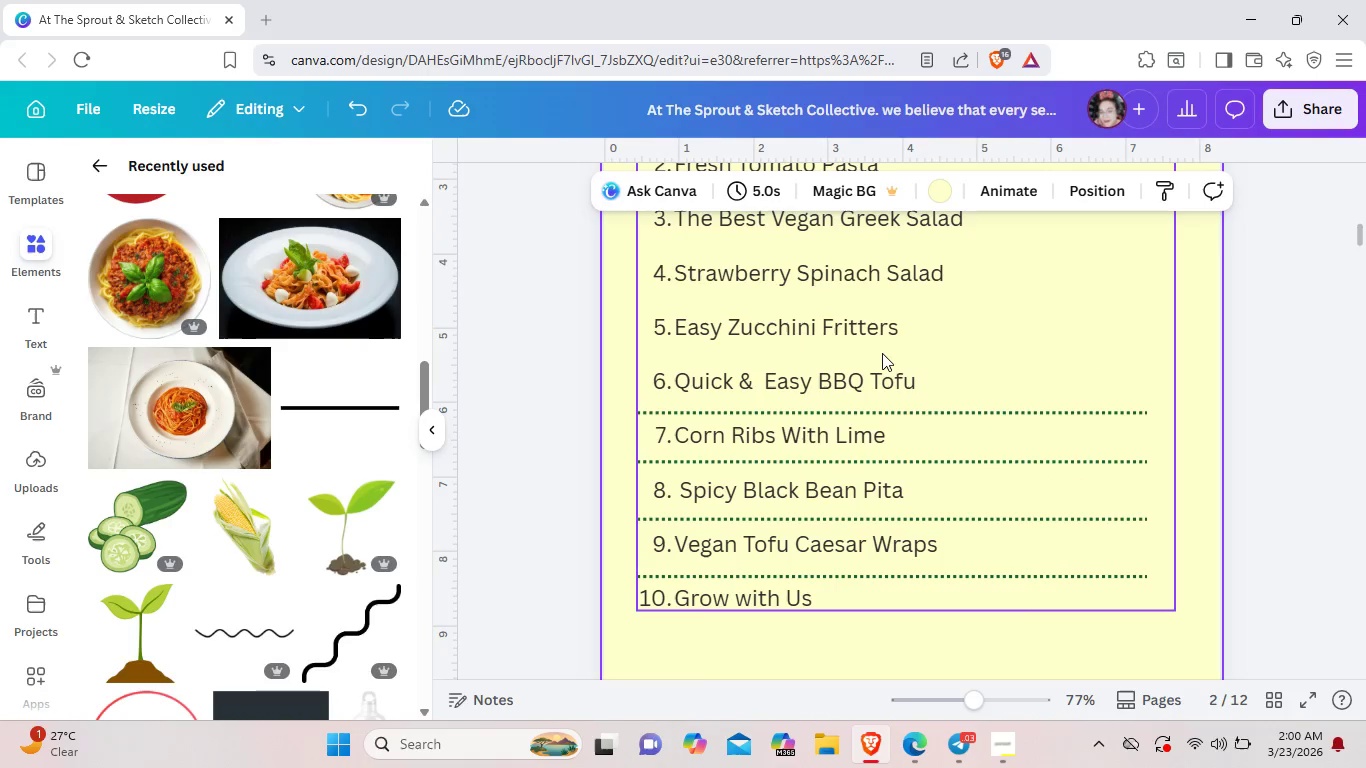 
key(Control+V)
 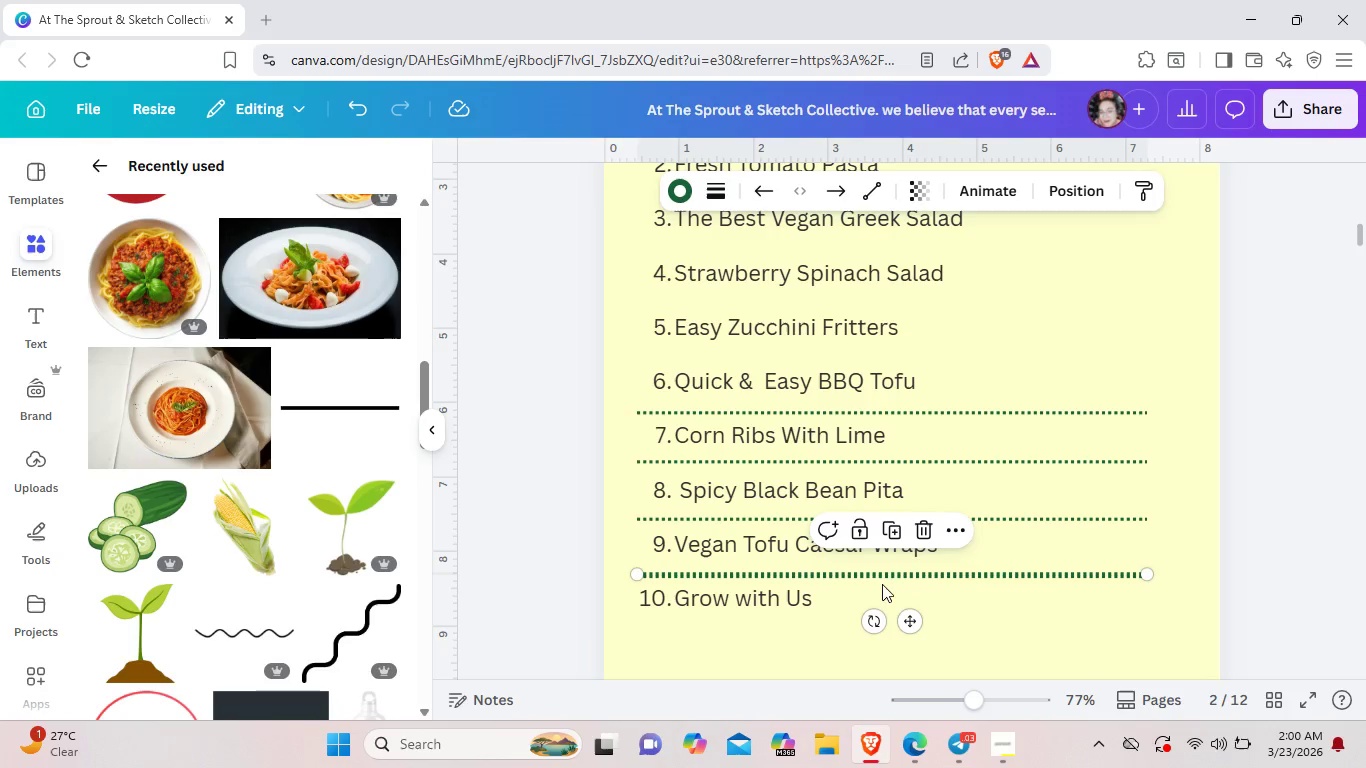 
mouse_move([903, 612])
 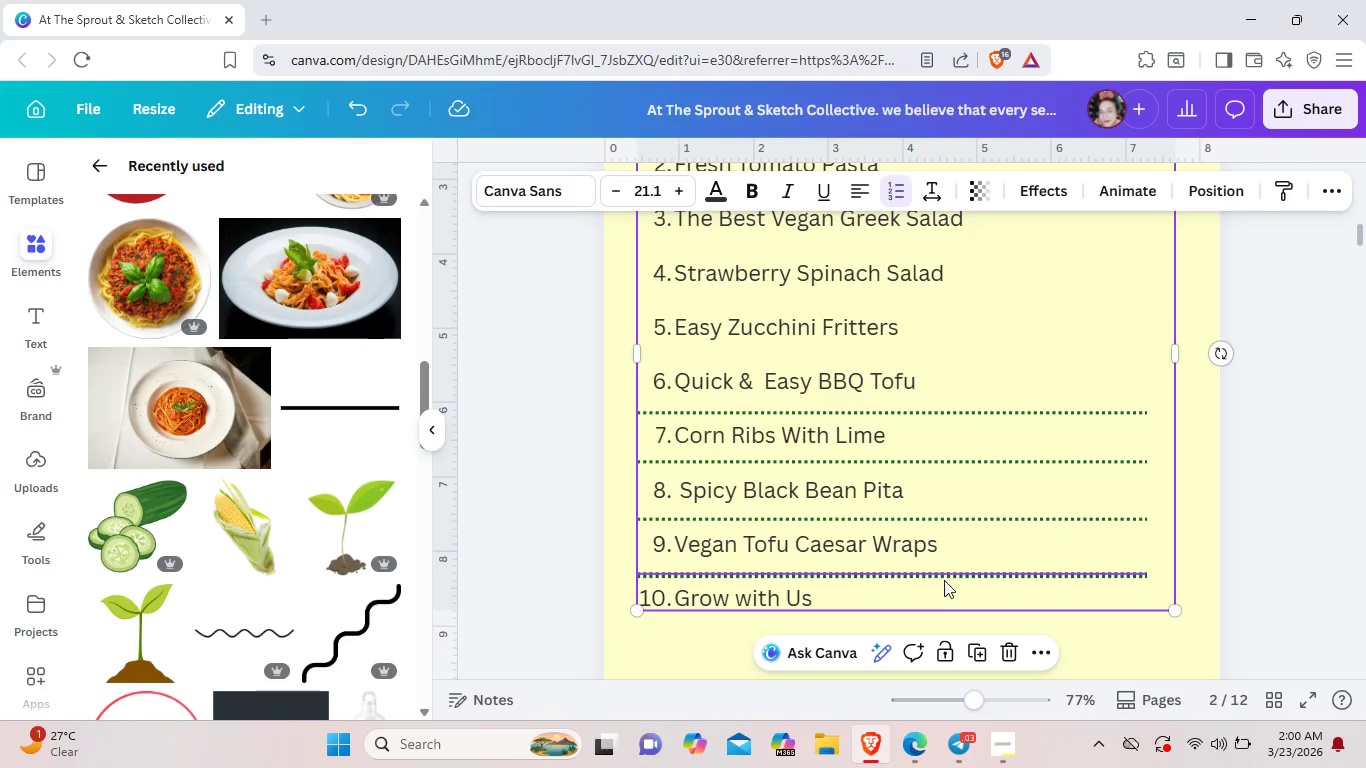 
left_click_drag(start_coordinate=[944, 580], to_coordinate=[945, 359])
 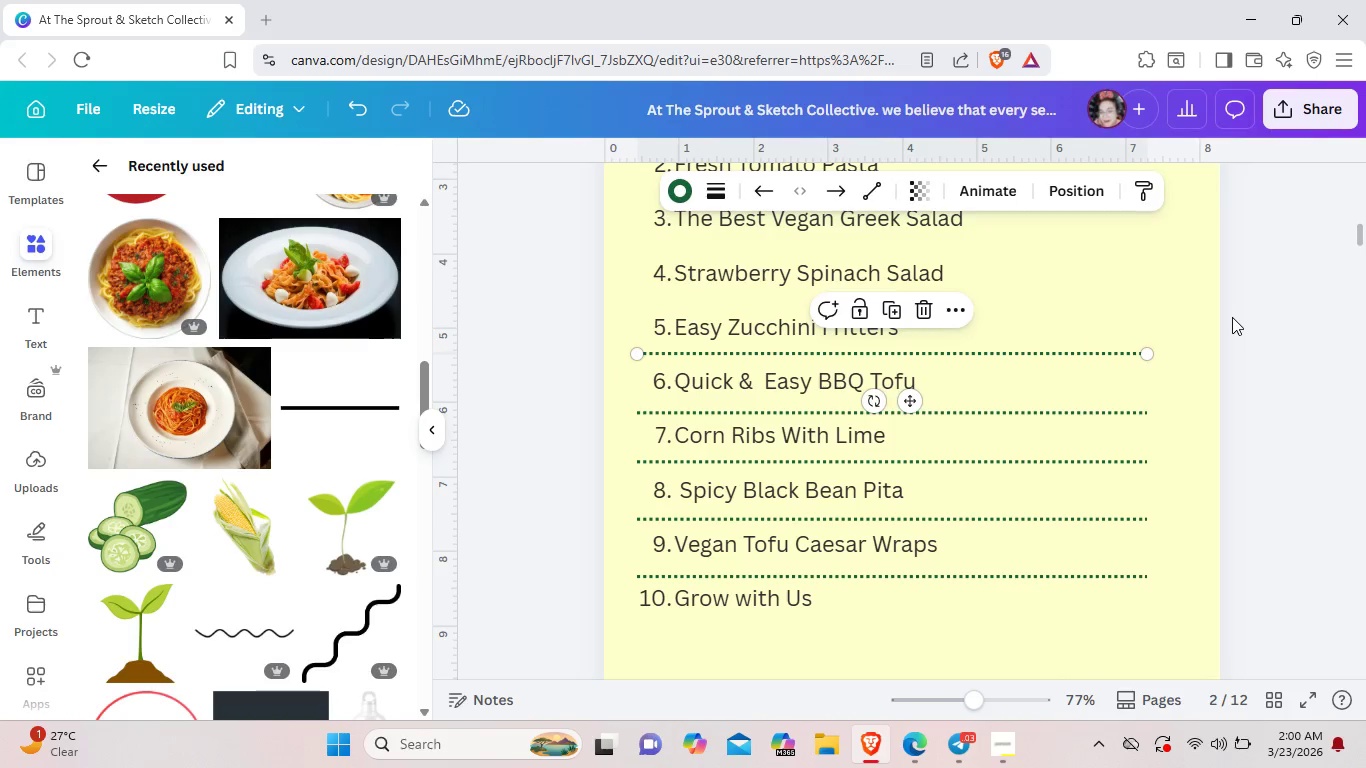 
left_click([1232, 317])
 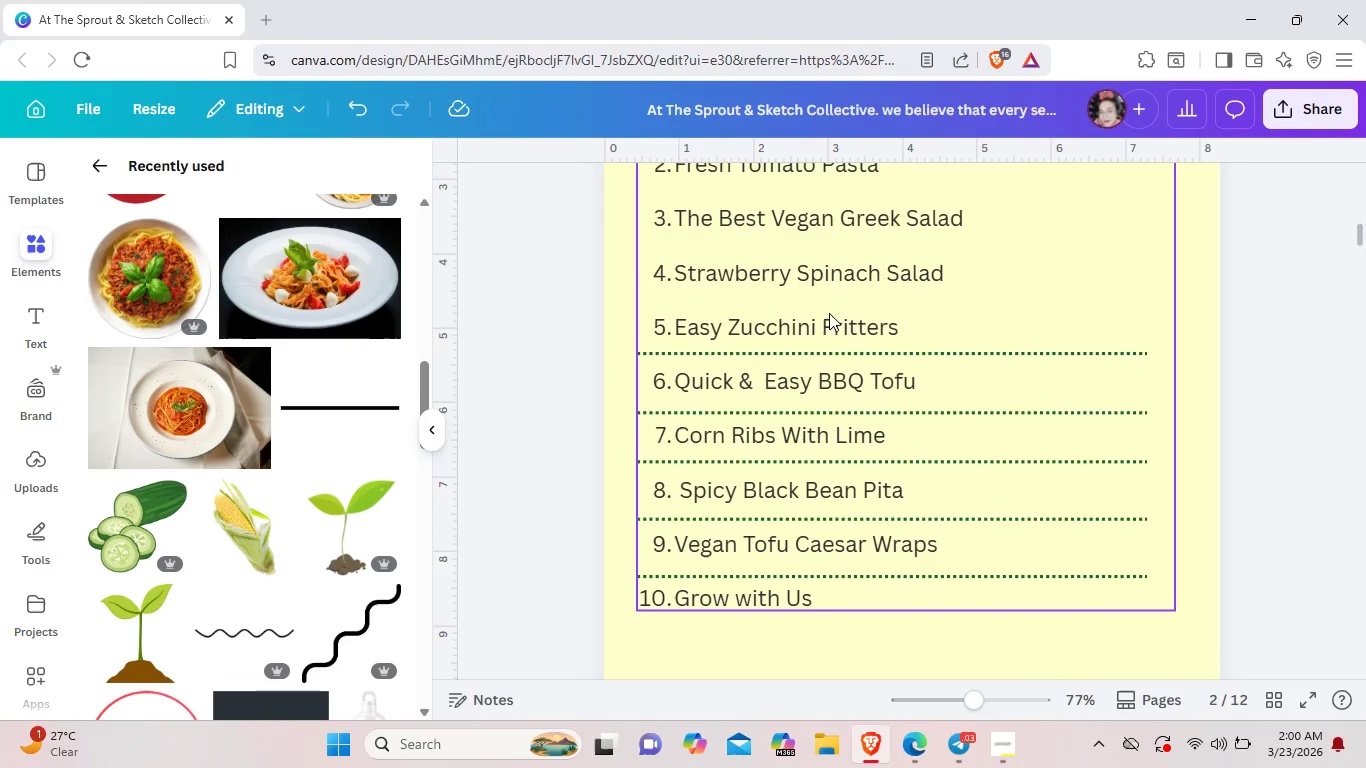 
key(Control+V)
 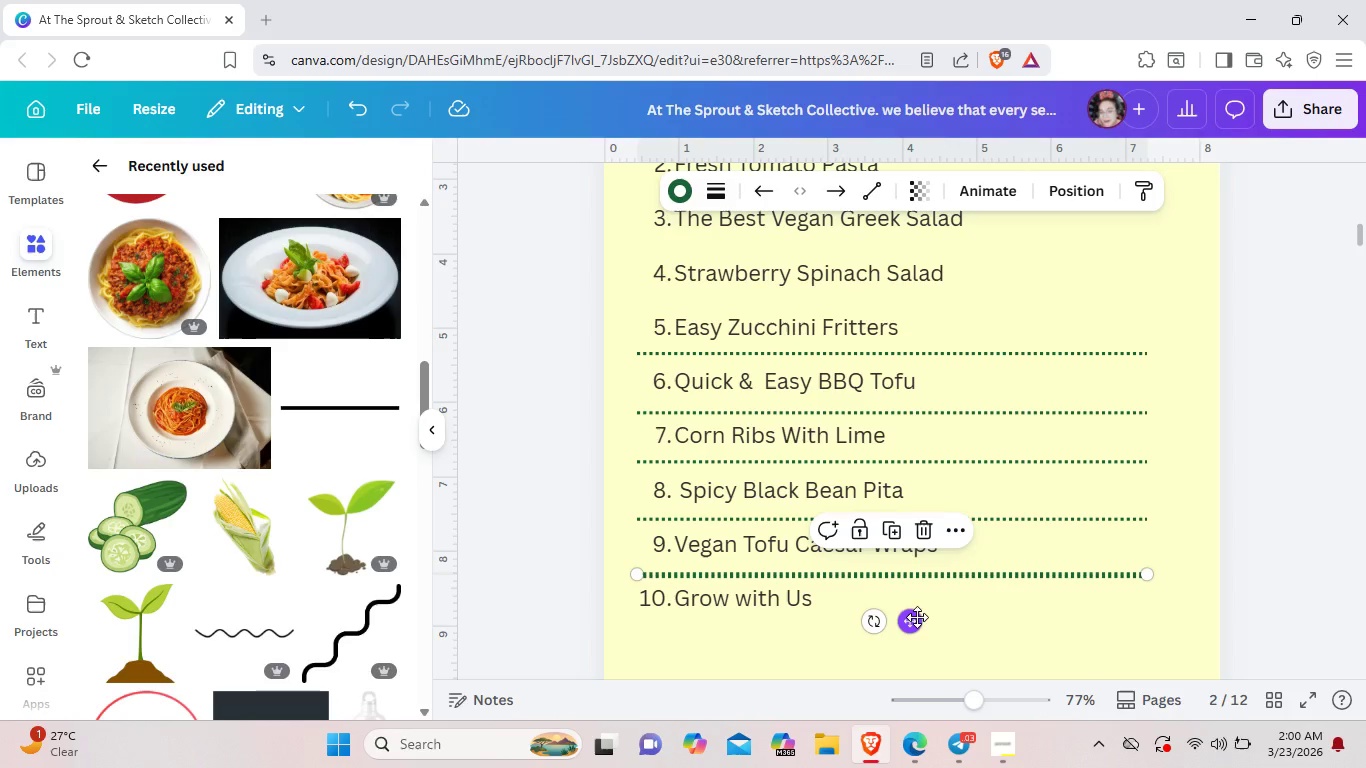 
left_click_drag(start_coordinate=[917, 618], to_coordinate=[913, 340])
 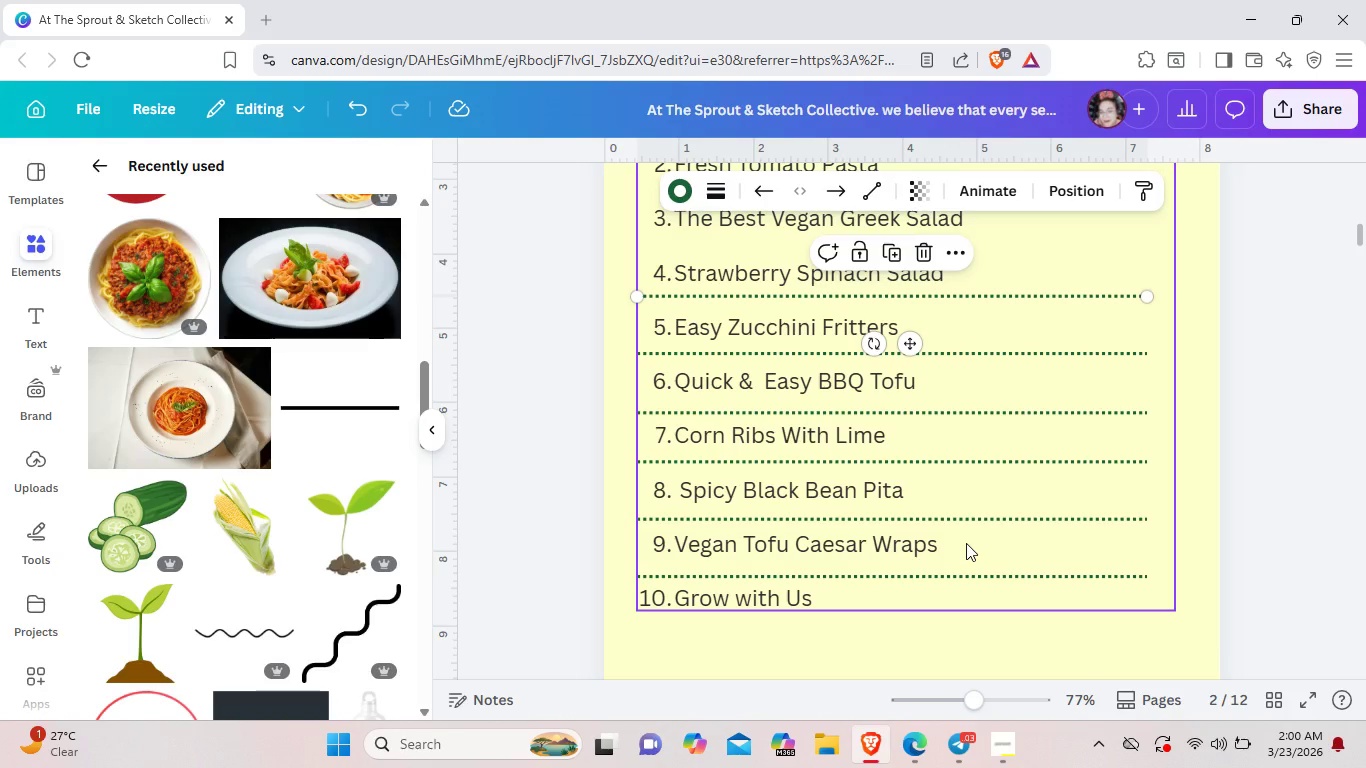 
scroll: coordinate [966, 543], scroll_direction: up, amount: 1.0
 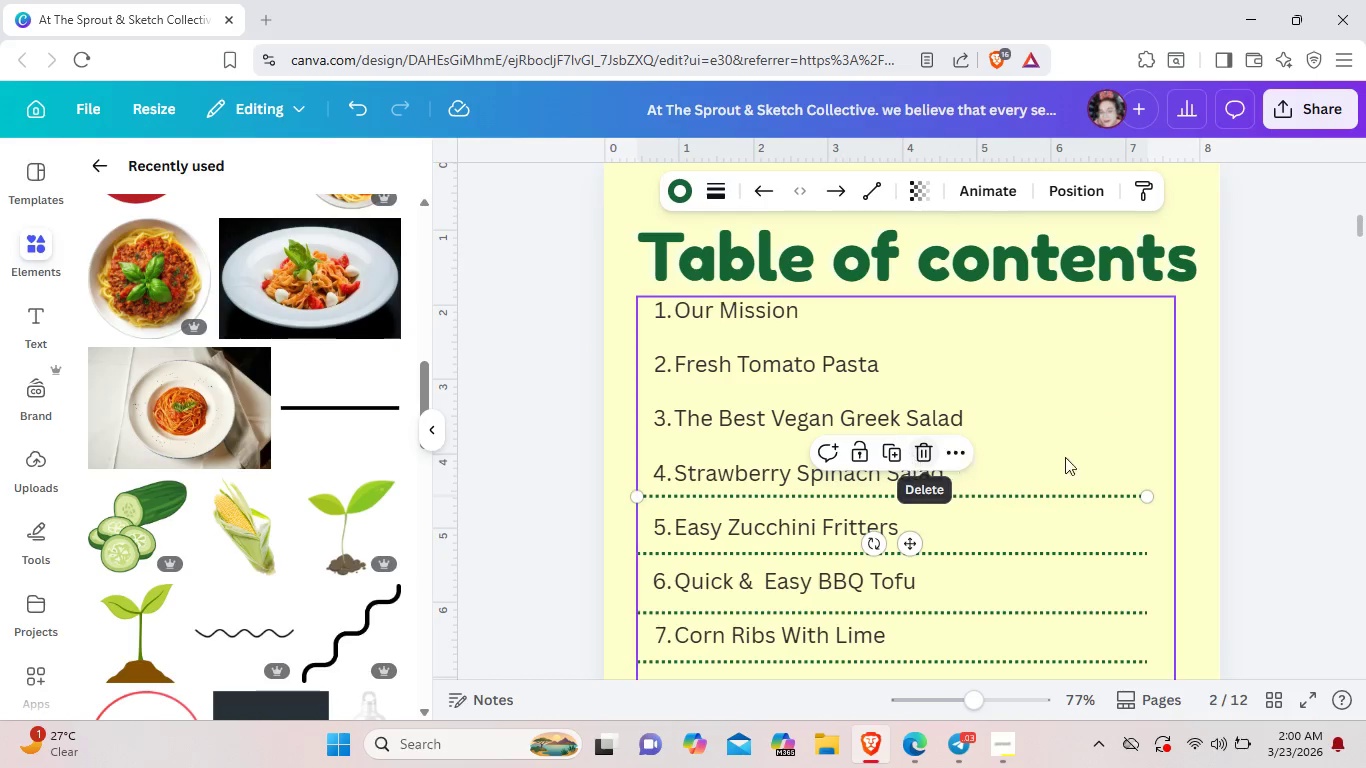 
key(Control+V)
 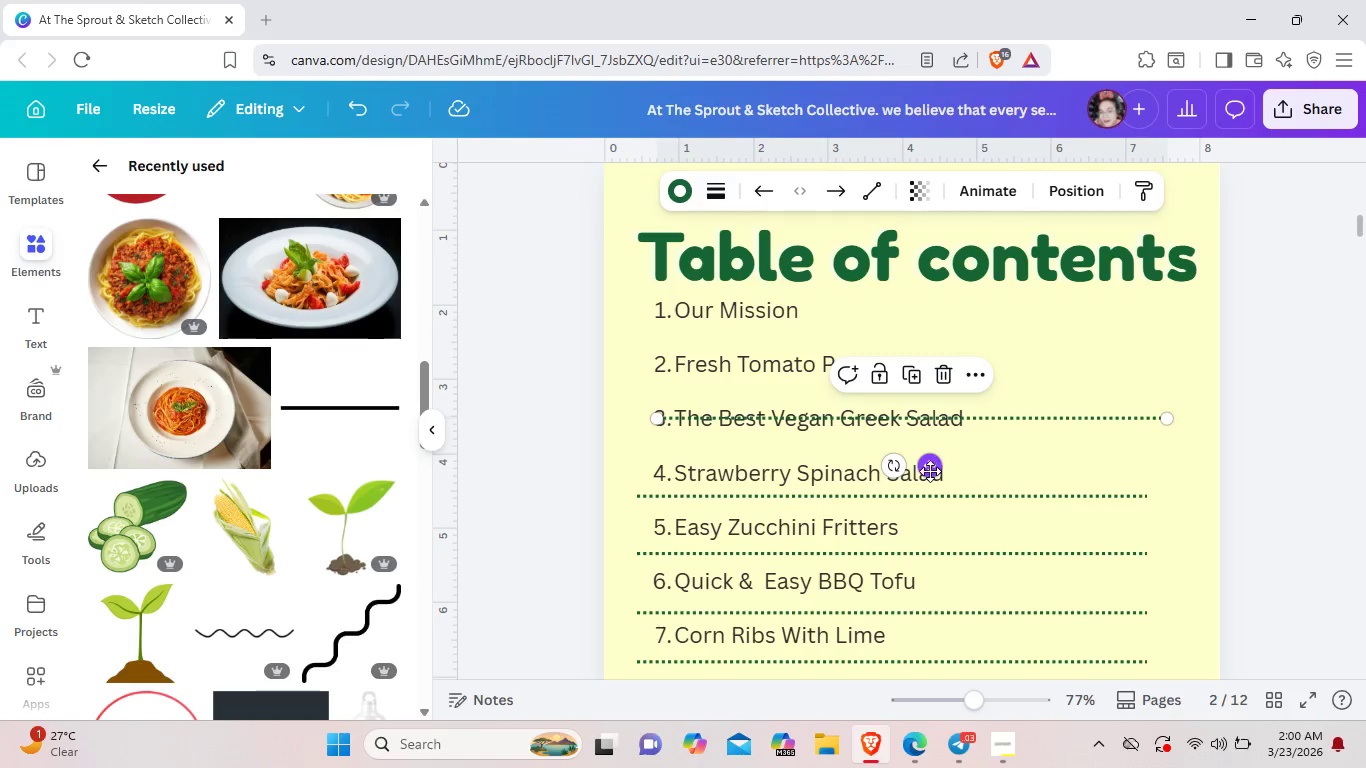 
left_click_drag(start_coordinate=[930, 471], to_coordinate=[909, 496])
 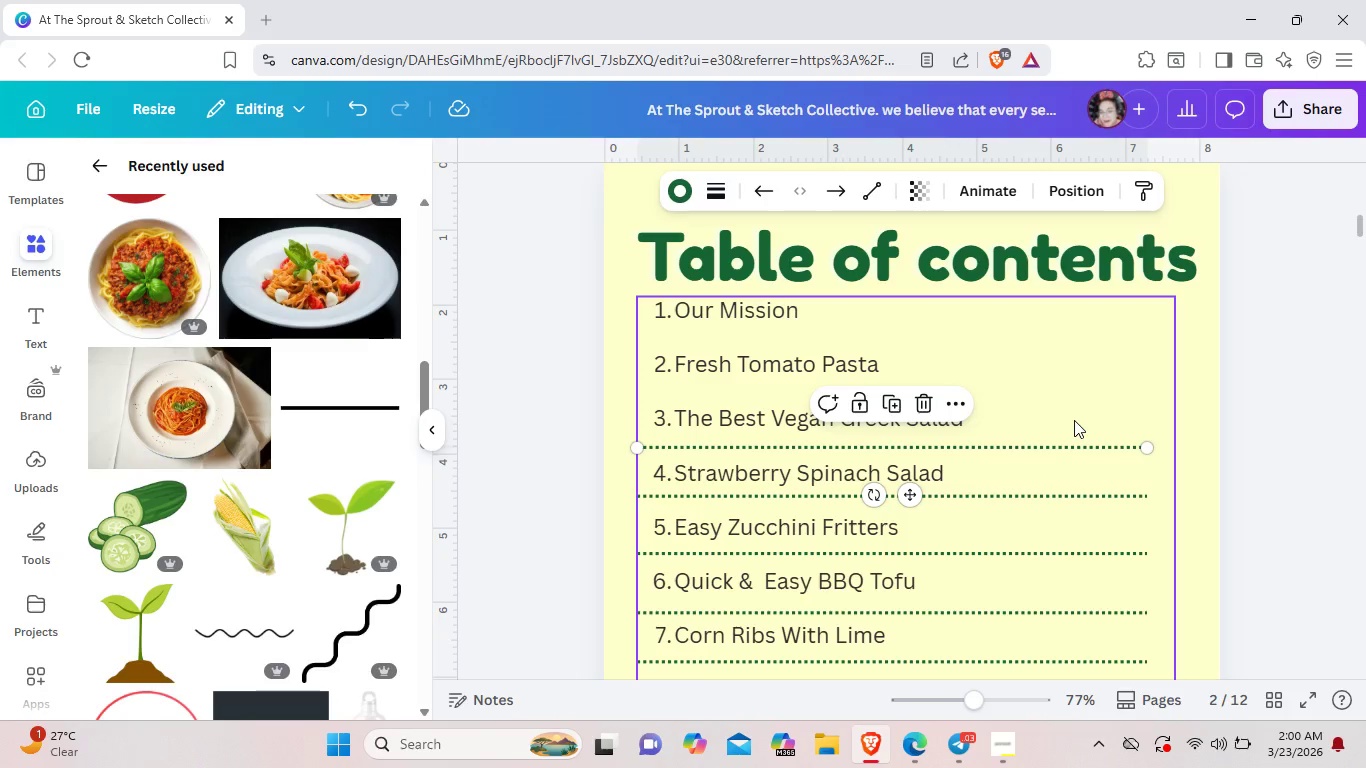 
key(Control+V)
 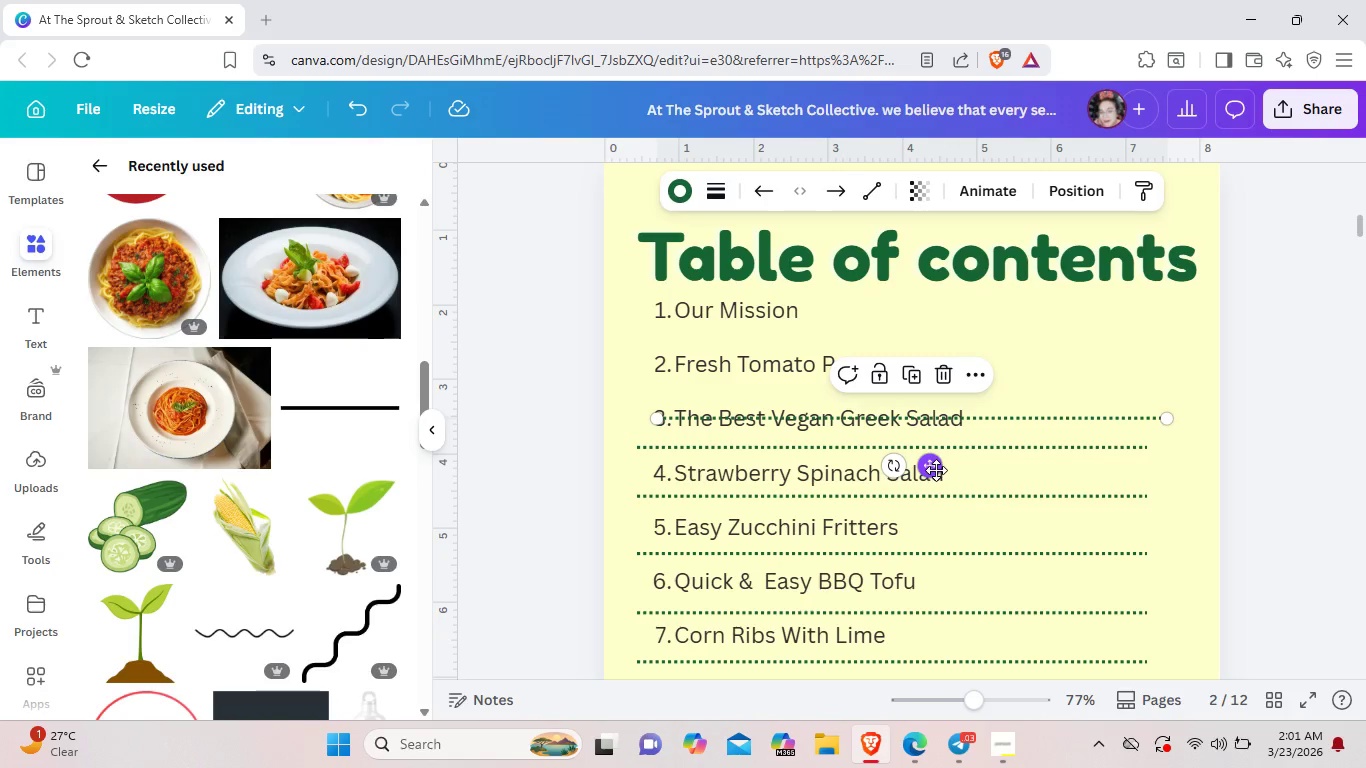 
left_click_drag(start_coordinate=[936, 470], to_coordinate=[921, 444])
 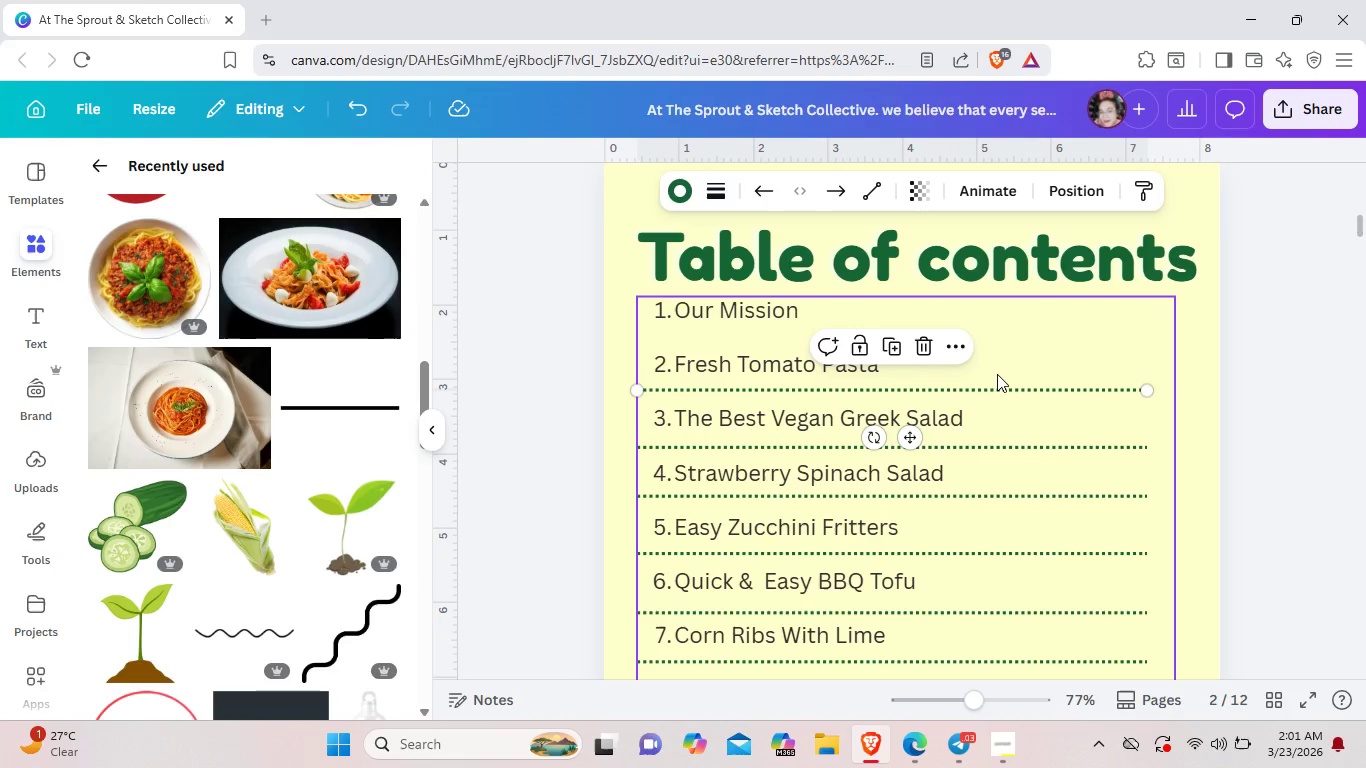 
left_click([997, 374])
 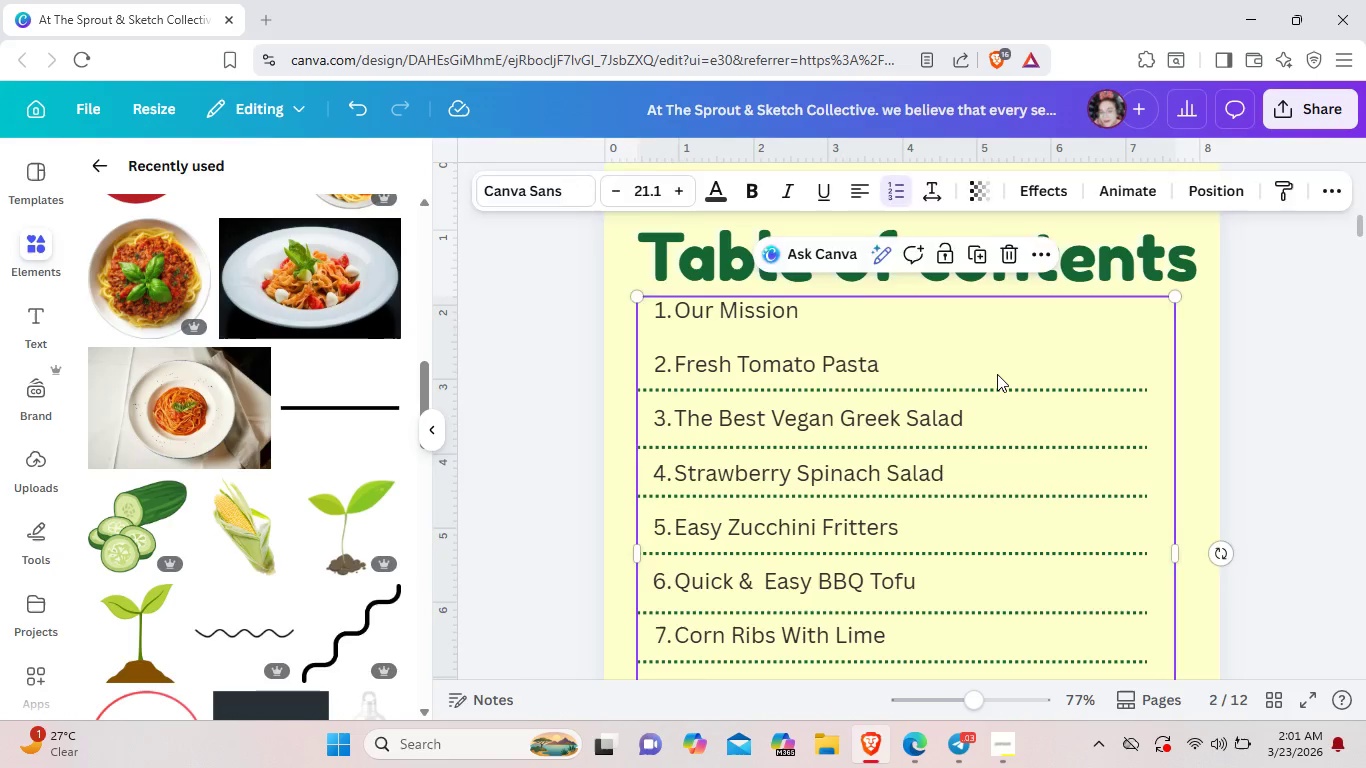 
key(Control+V)
 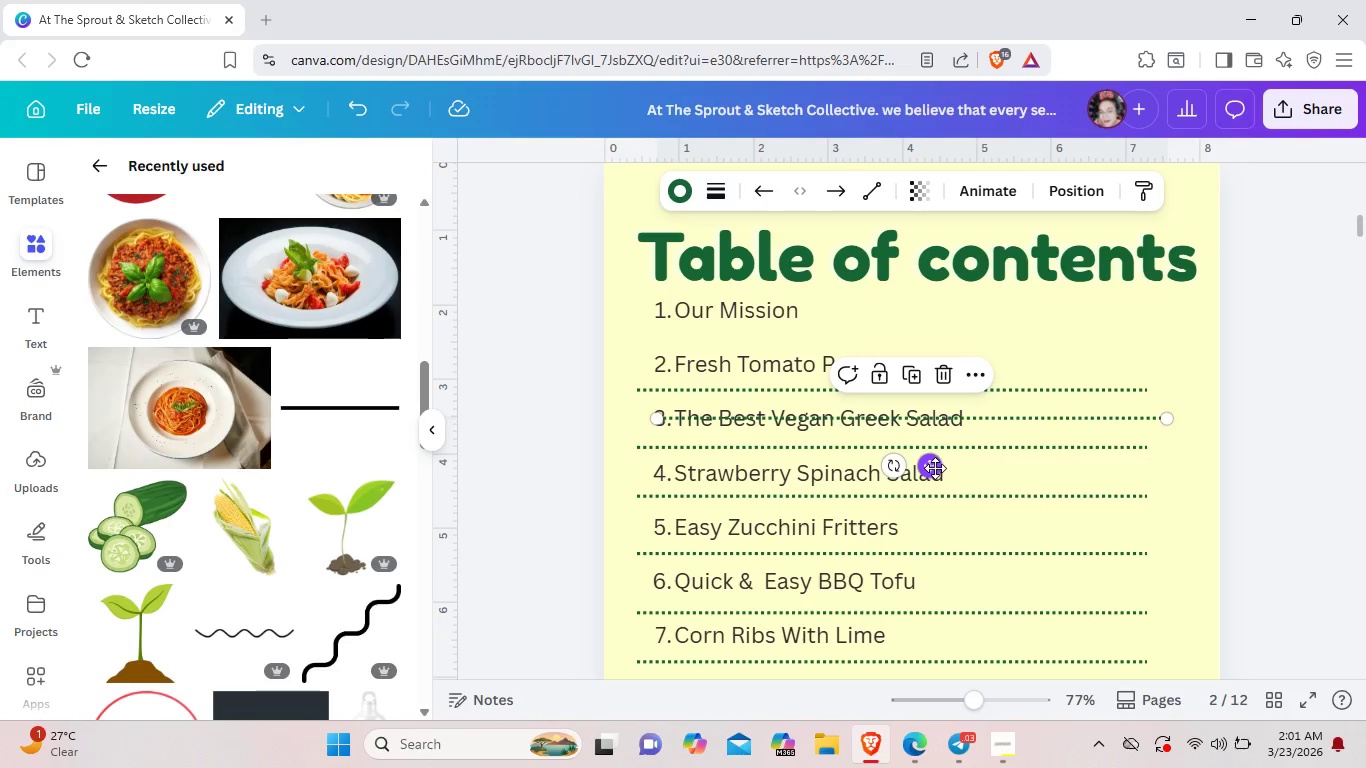 
left_click_drag(start_coordinate=[935, 468], to_coordinate=[918, 386])
 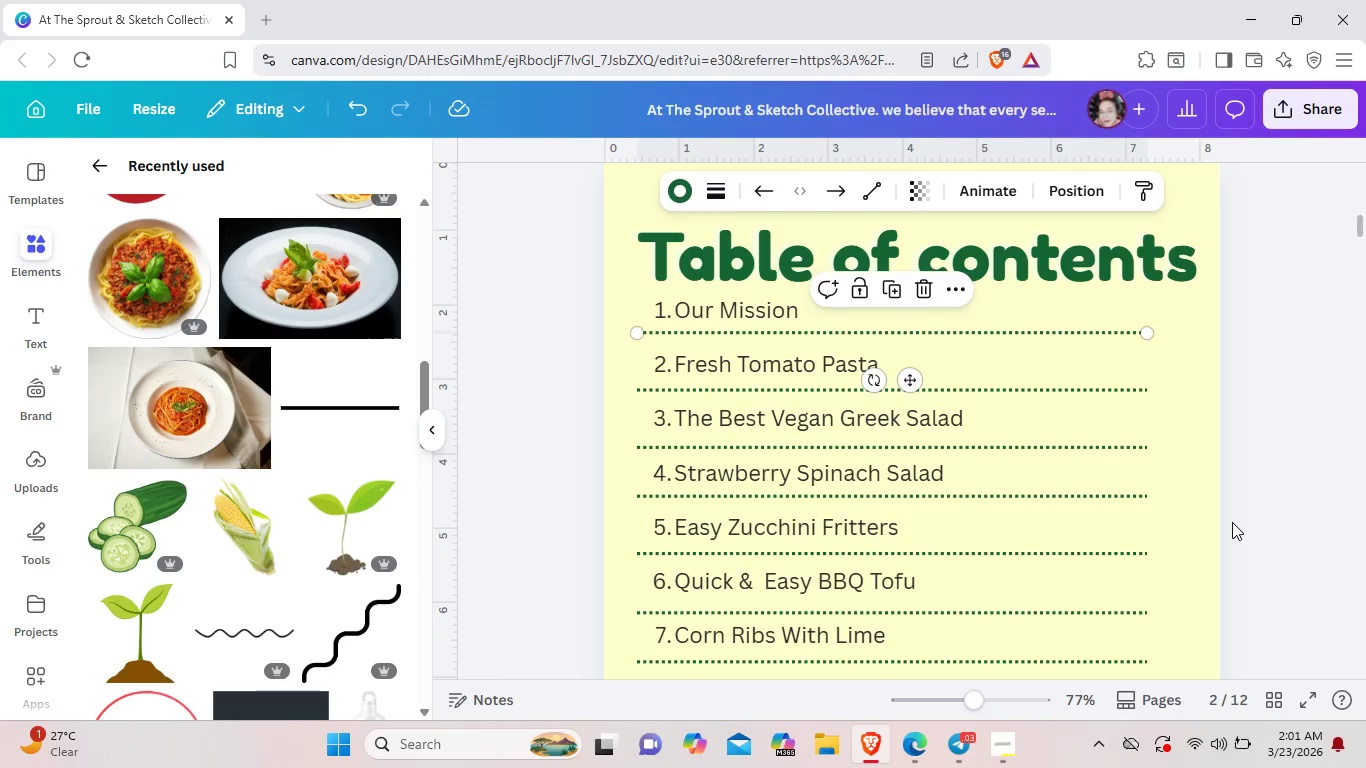 
left_click([1232, 522])
 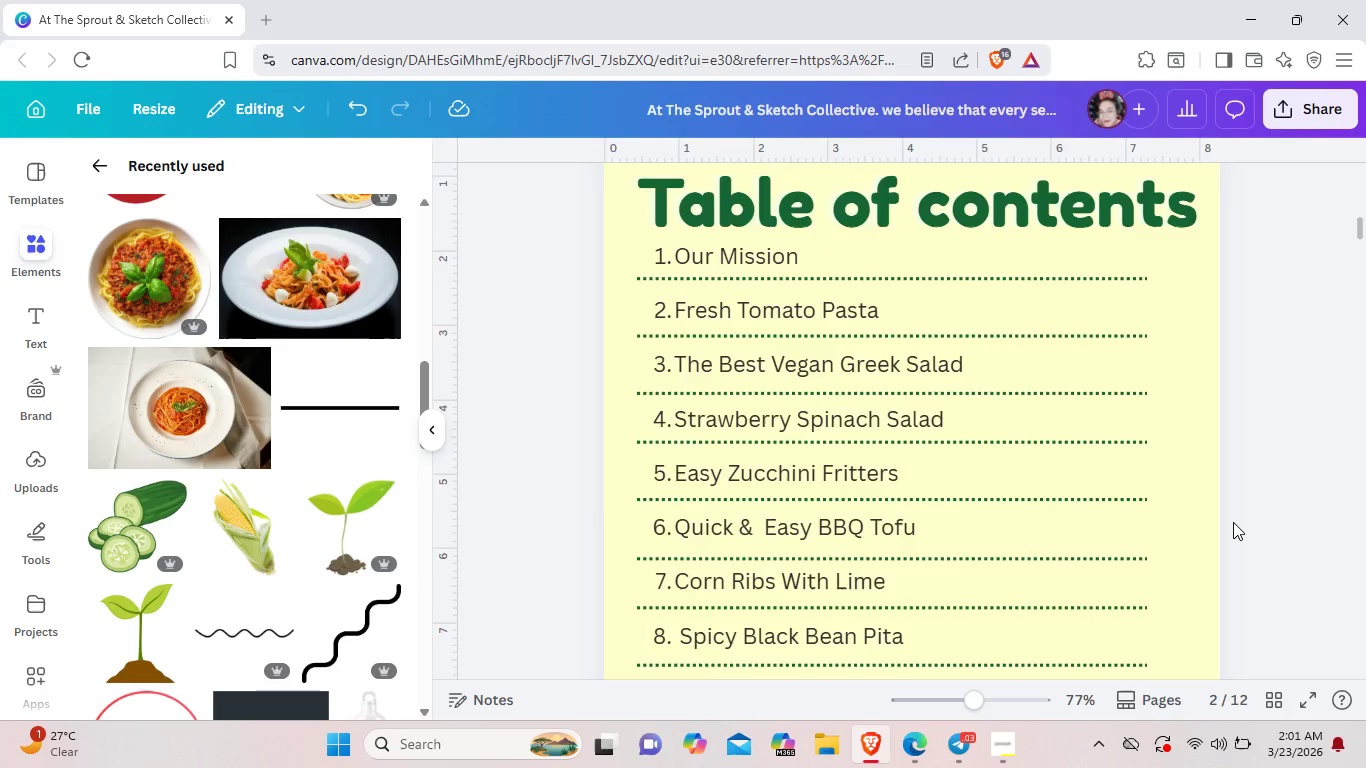 
scroll: coordinate [1233, 522], scroll_direction: down, amount: 2.0
 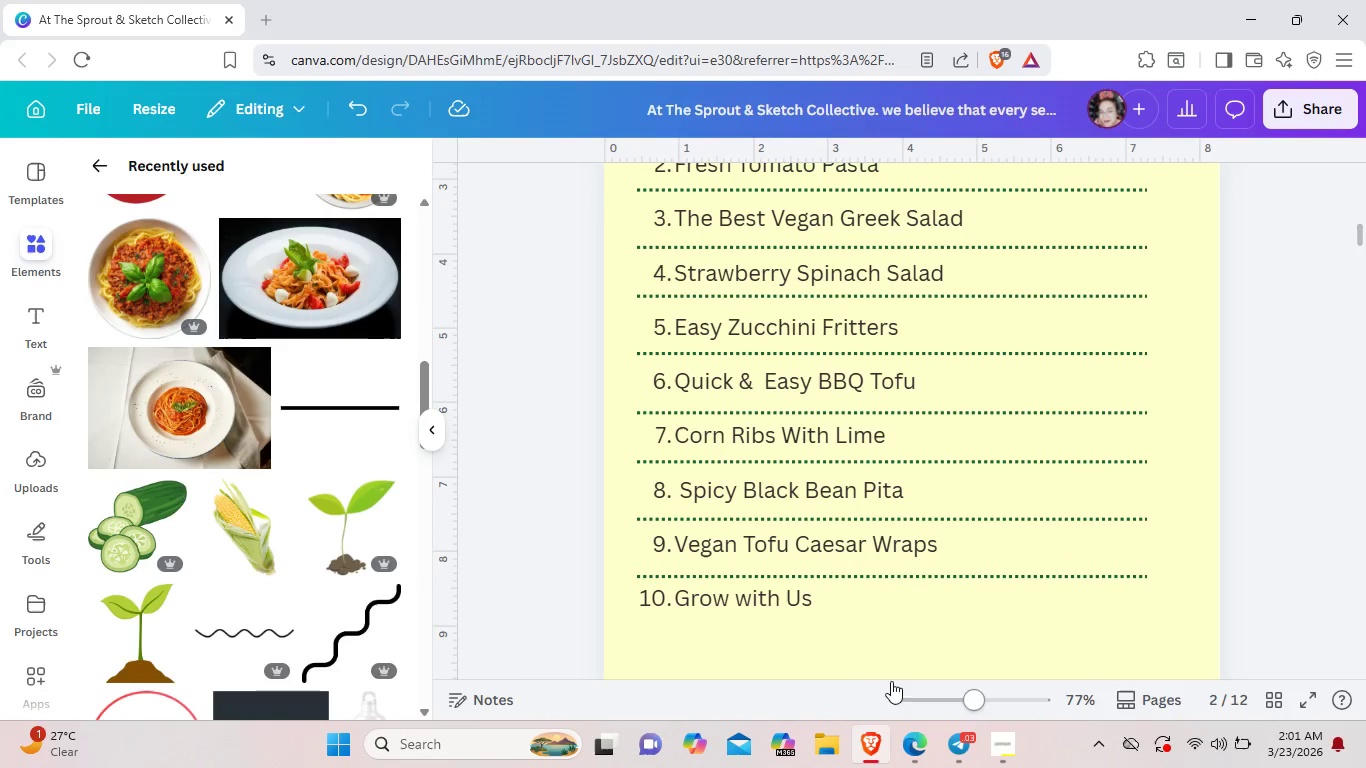 
key(Control+V)
 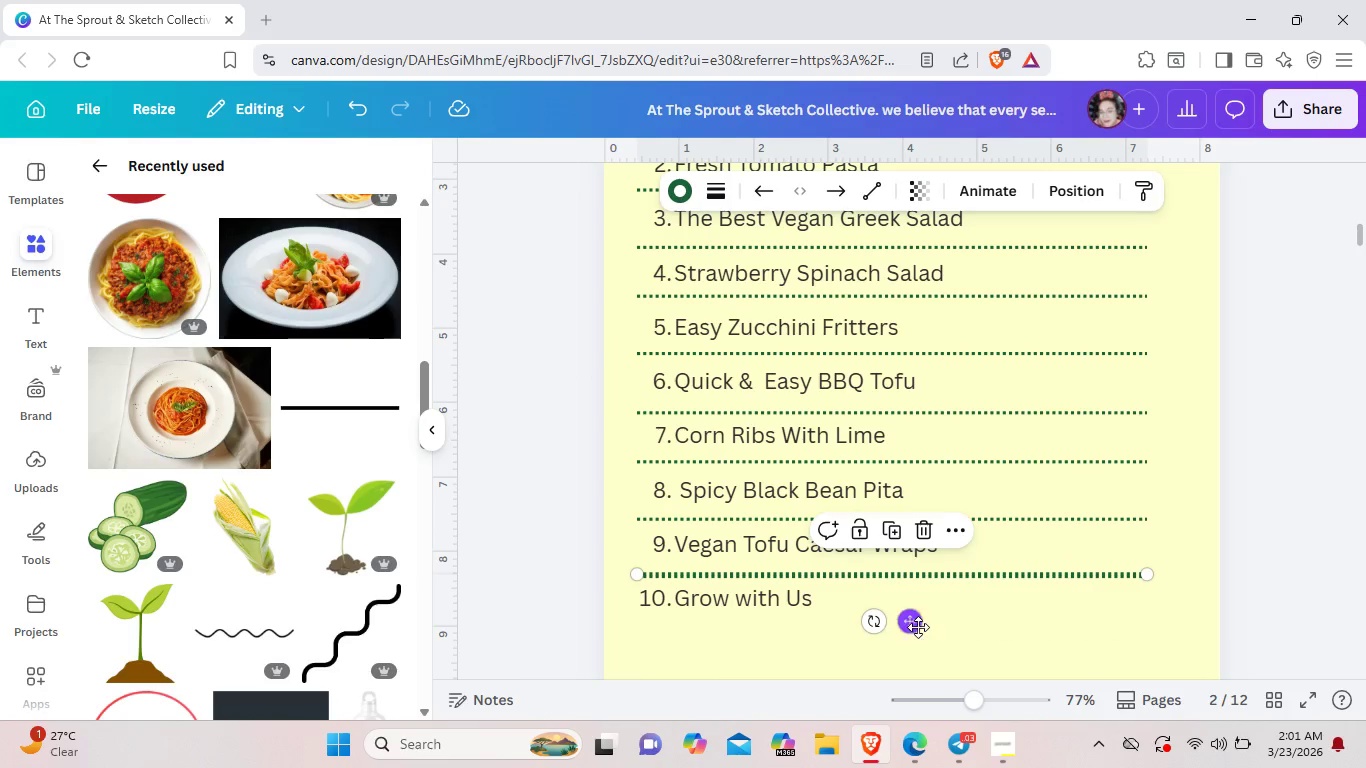 
left_click_drag(start_coordinate=[920, 626], to_coordinate=[917, 685])
 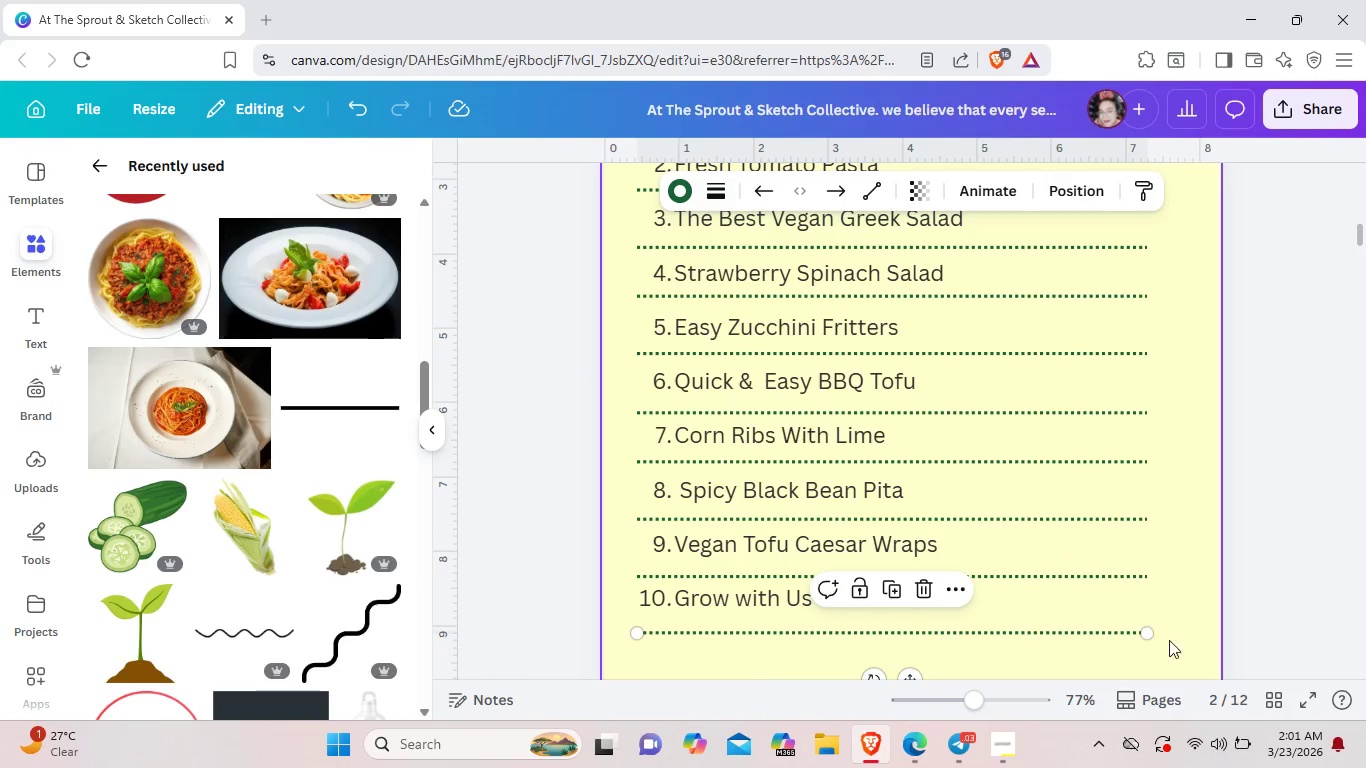 
left_click([1182, 642])
 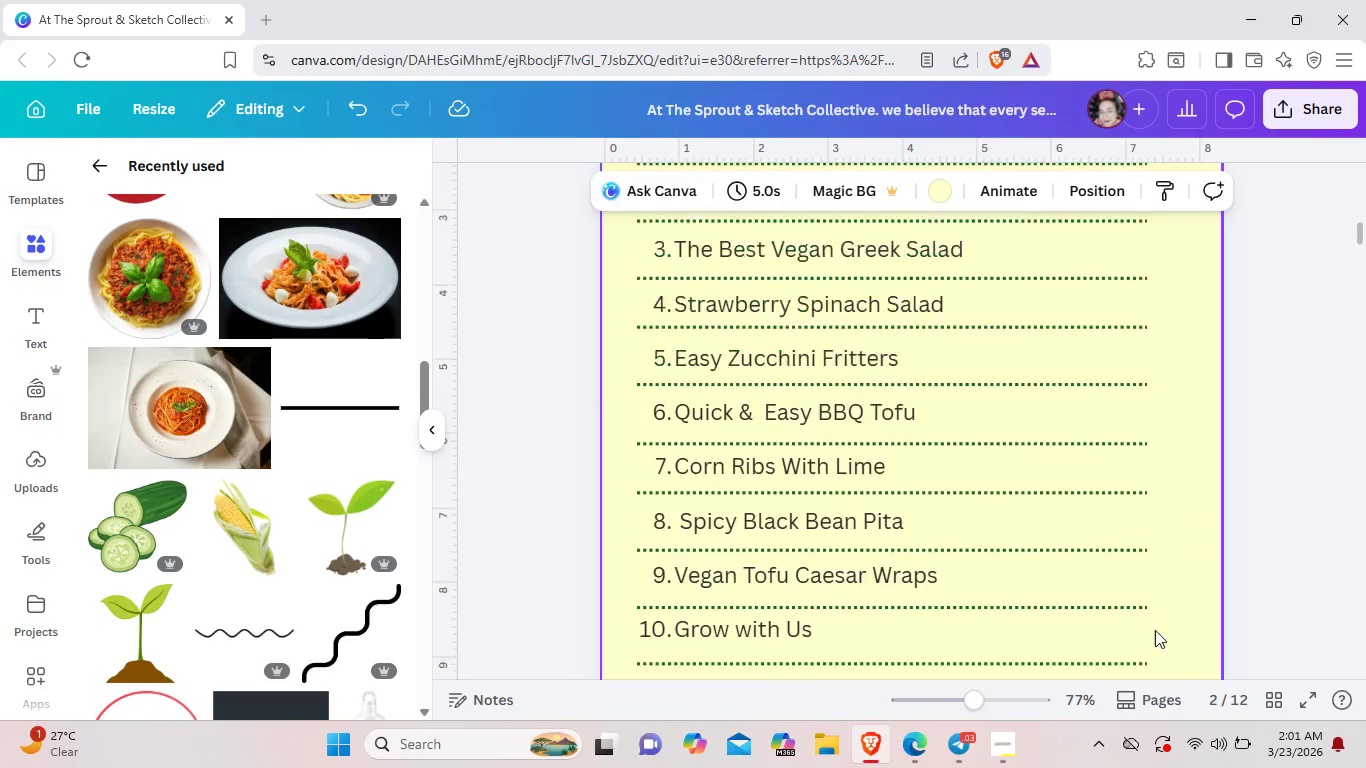 
scroll: coordinate [1182, 642], scroll_direction: up, amount: 2.0
 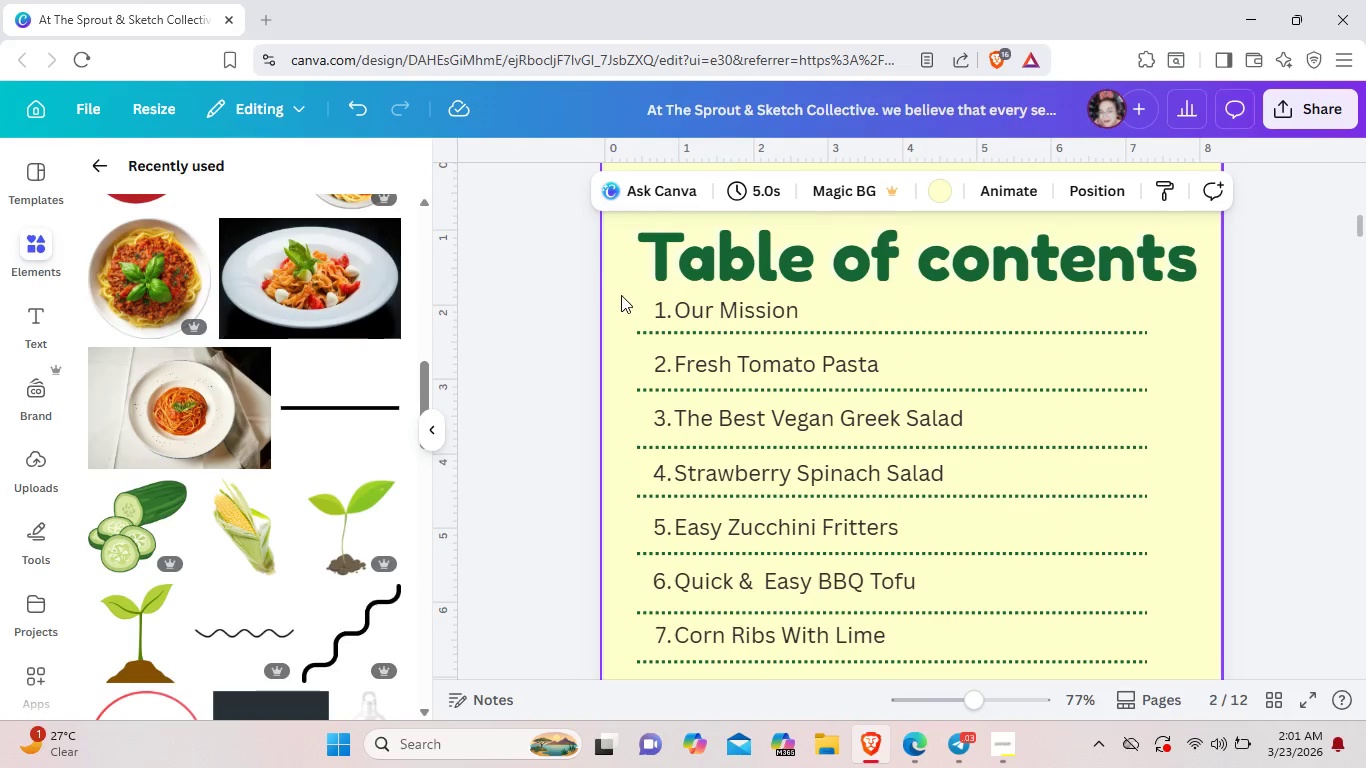 
left_click_drag(start_coordinate=[628, 297], to_coordinate=[1160, 347])
 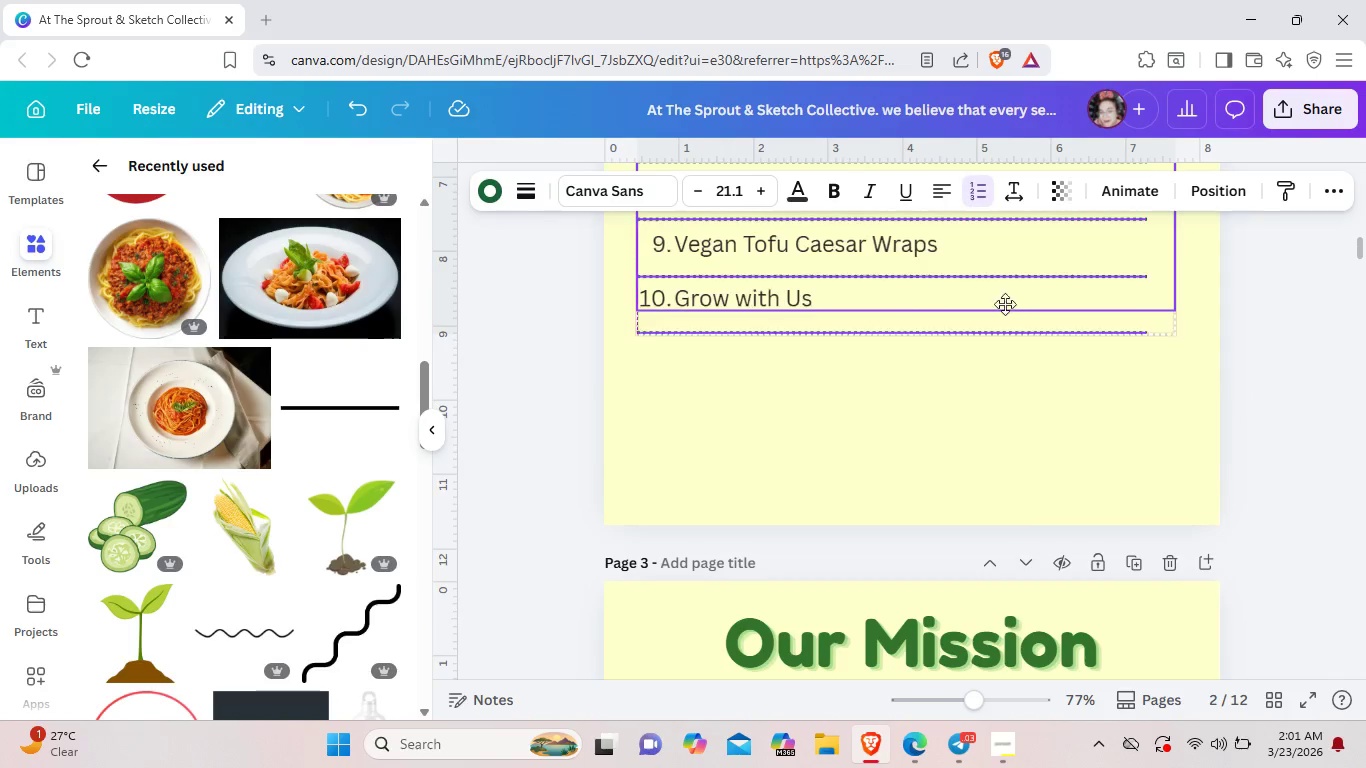 
scroll: coordinate [968, 577], scroll_direction: down, amount: 5.0
 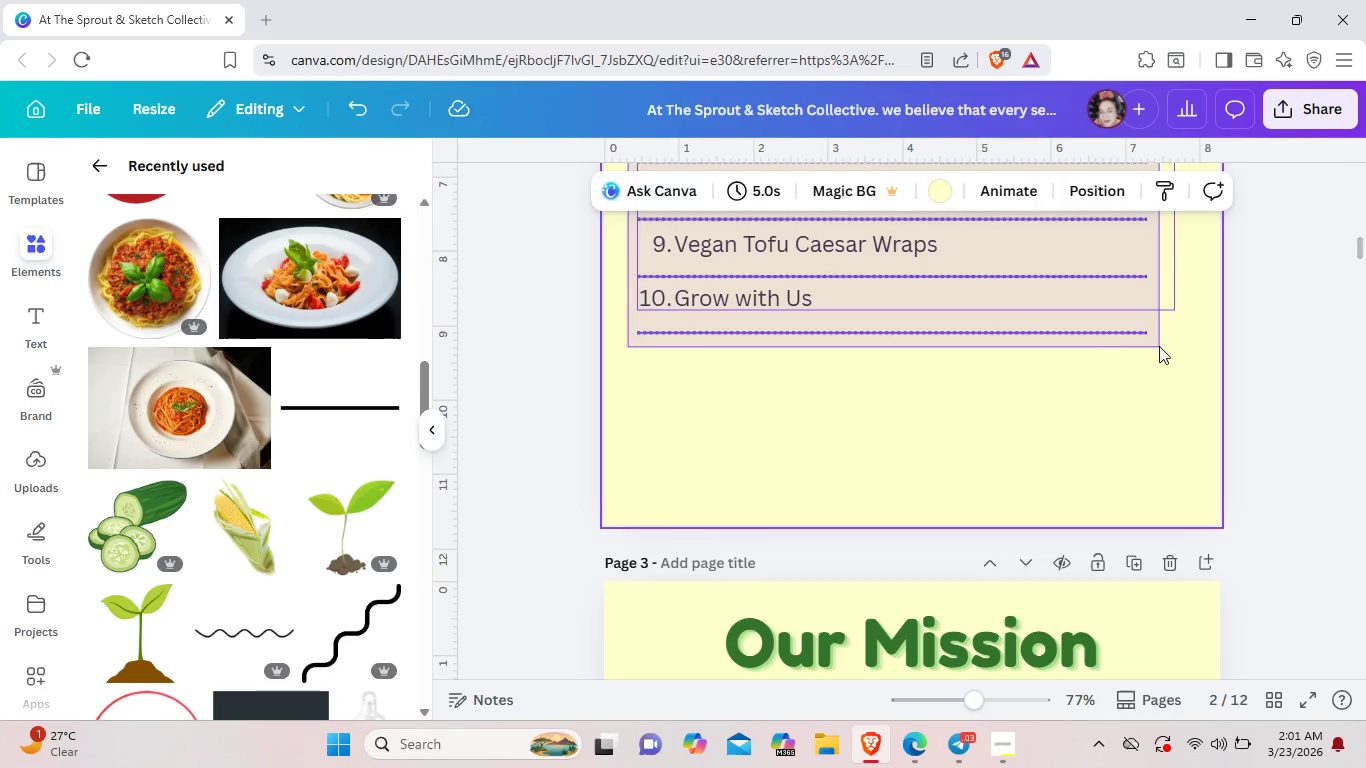 
left_click_drag(start_coordinate=[1007, 256], to_coordinate=[1005, 329])
 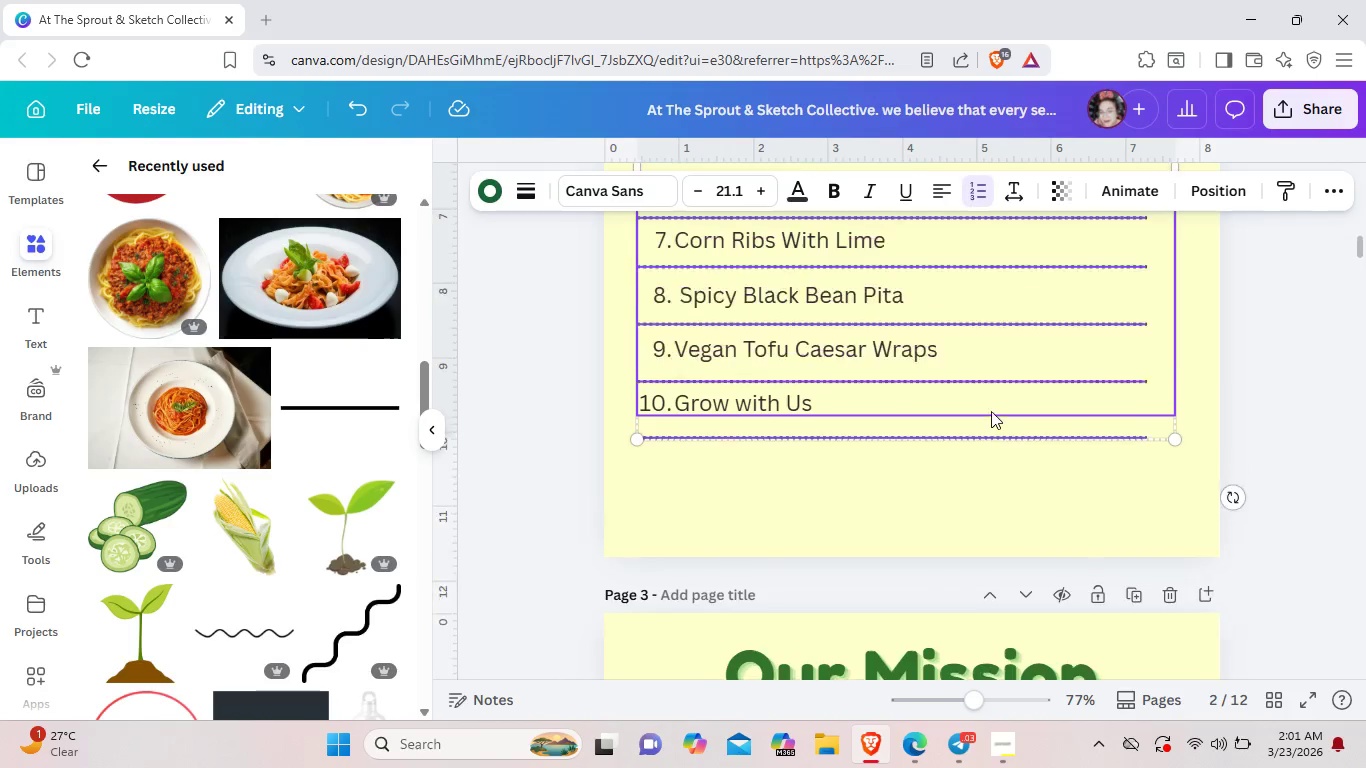 
scroll: coordinate [983, 453], scroll_direction: up, amount: 4.0
 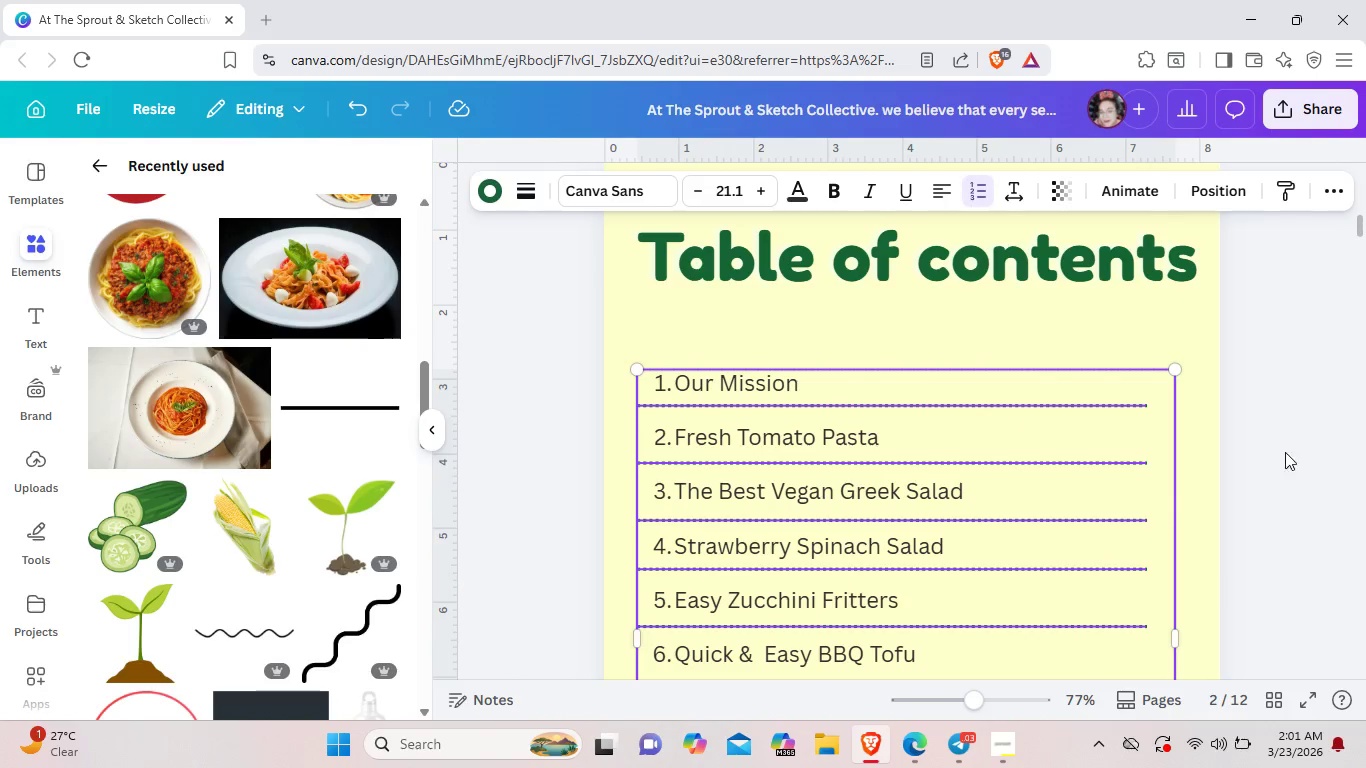 
left_click([1300, 450])
 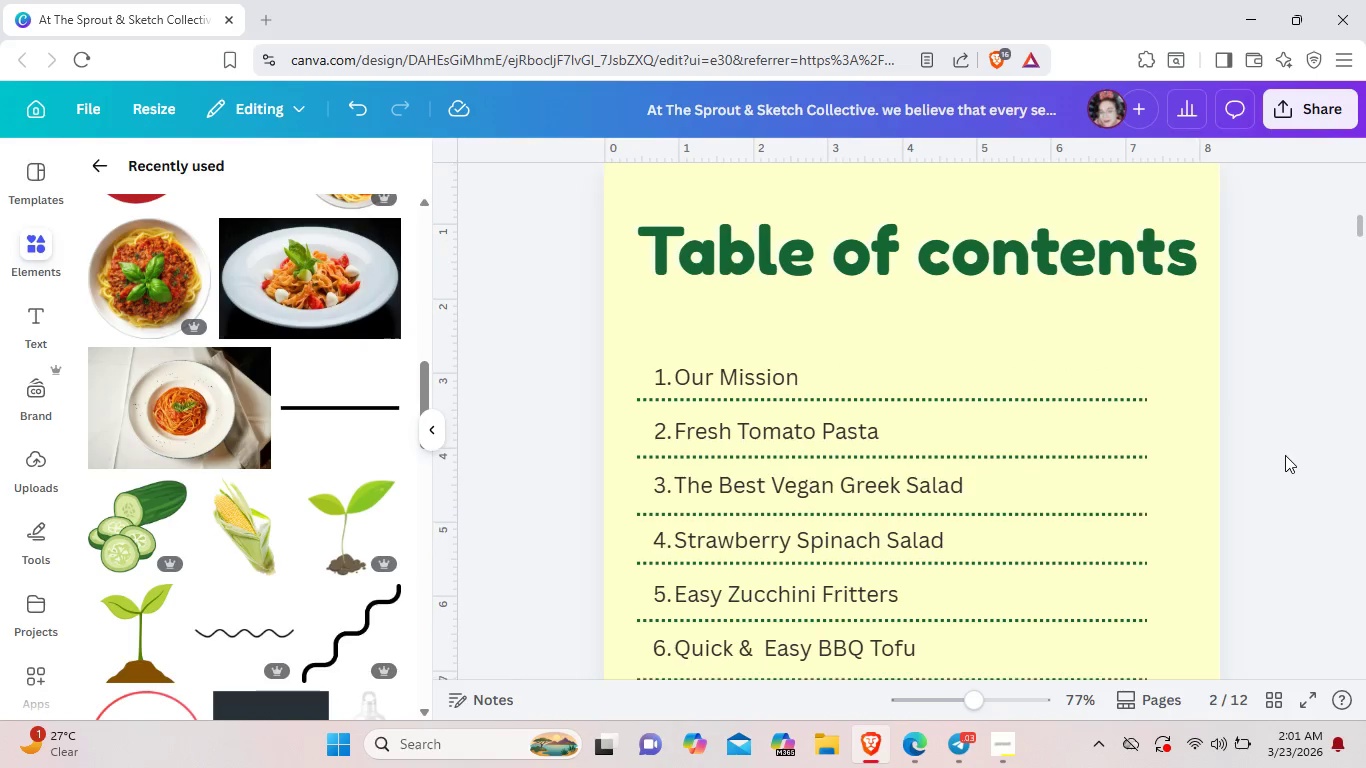 
scroll: coordinate [1285, 455], scroll_direction: down, amount: 3.0
 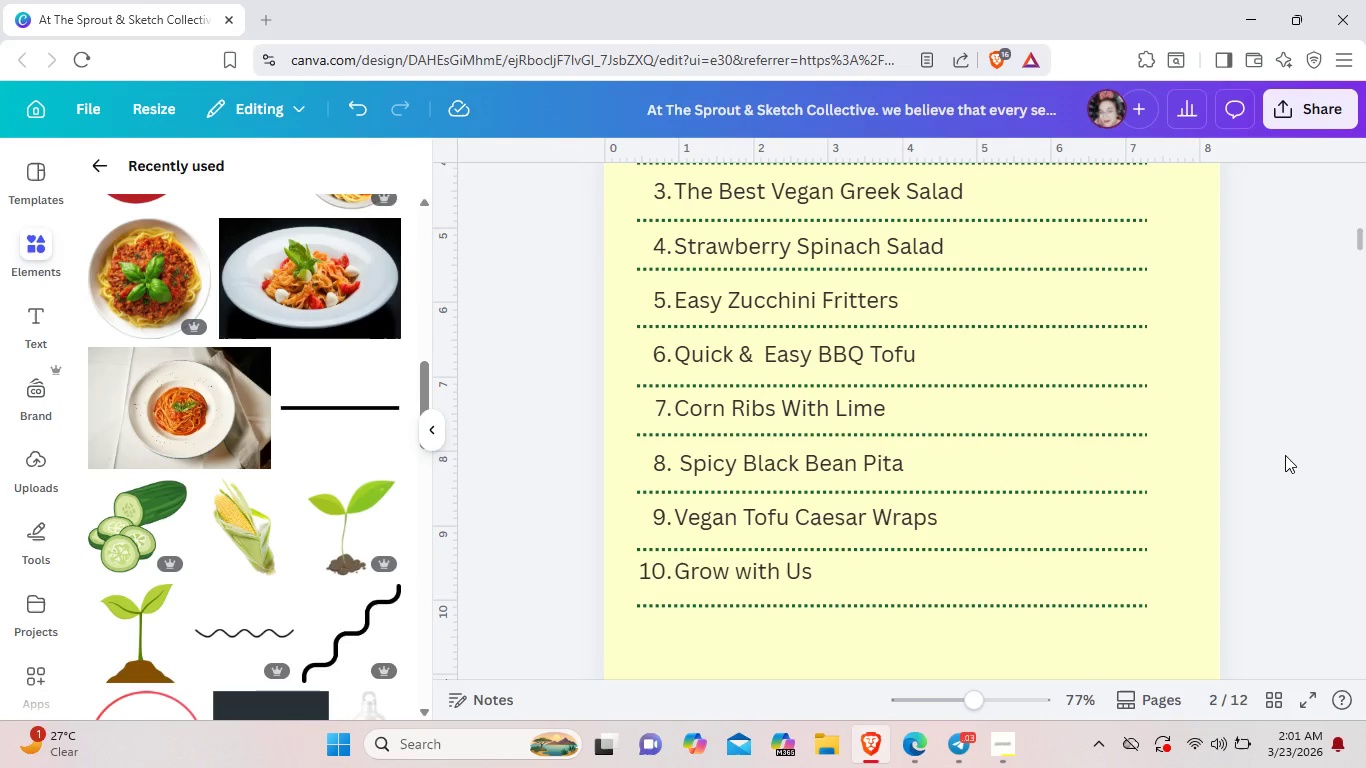 
scroll: coordinate [1285, 455], scroll_direction: up, amount: 2.0
 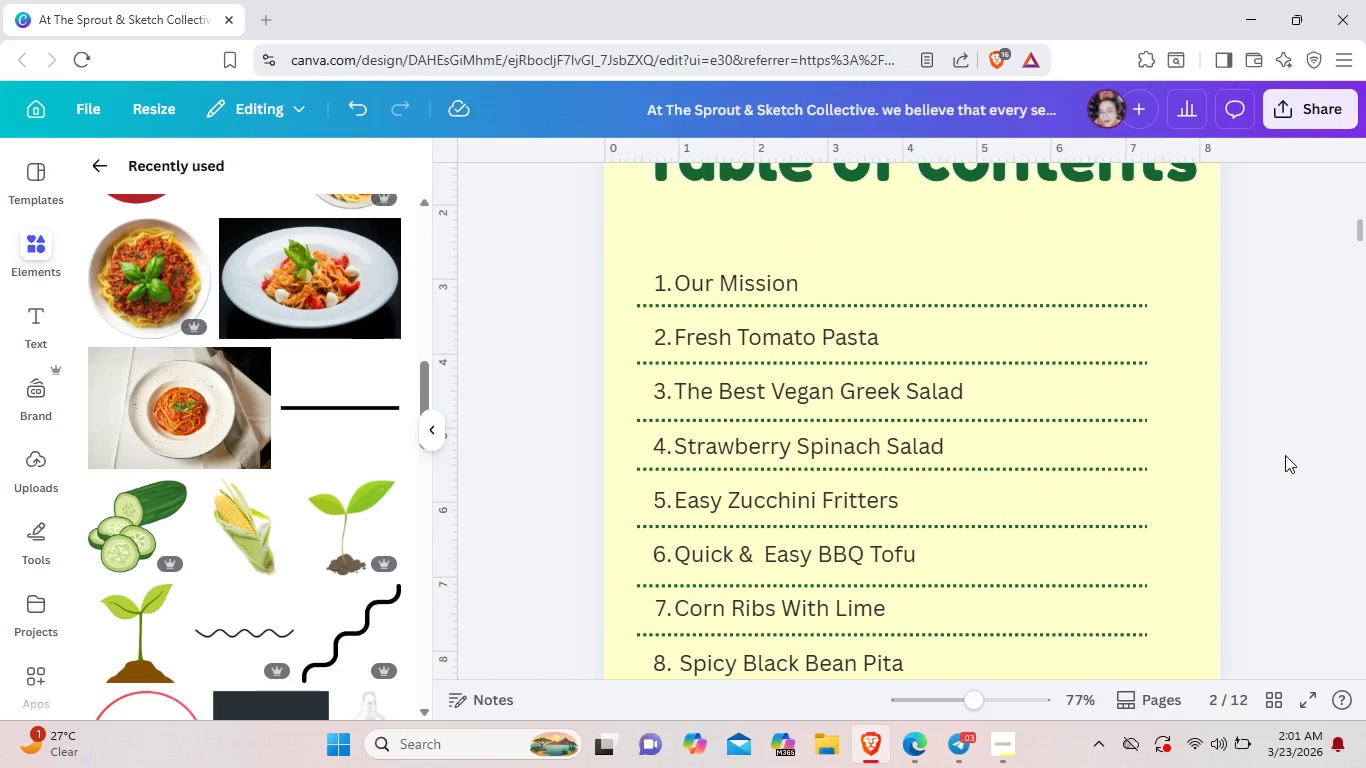 
wait(6.42)
 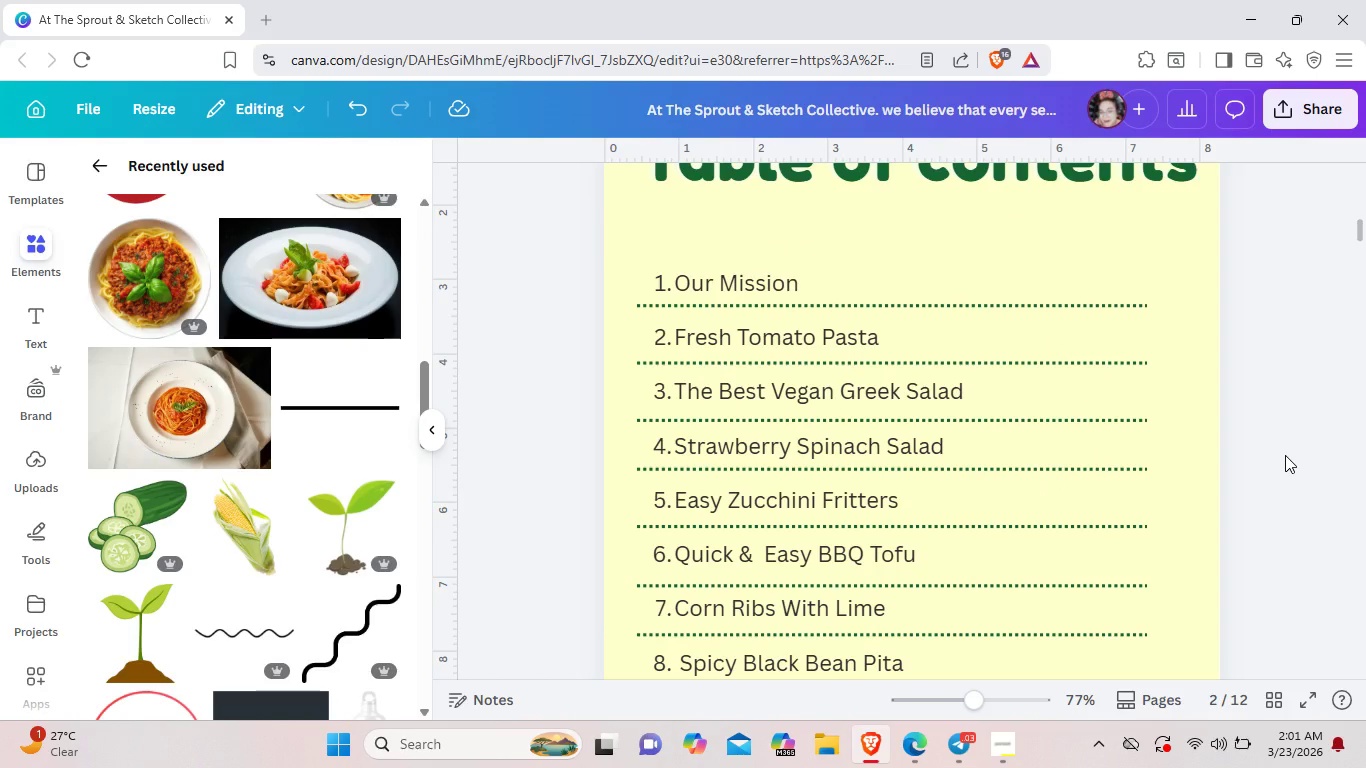 
scroll: coordinate [1285, 455], scroll_direction: down, amount: 3.0
 